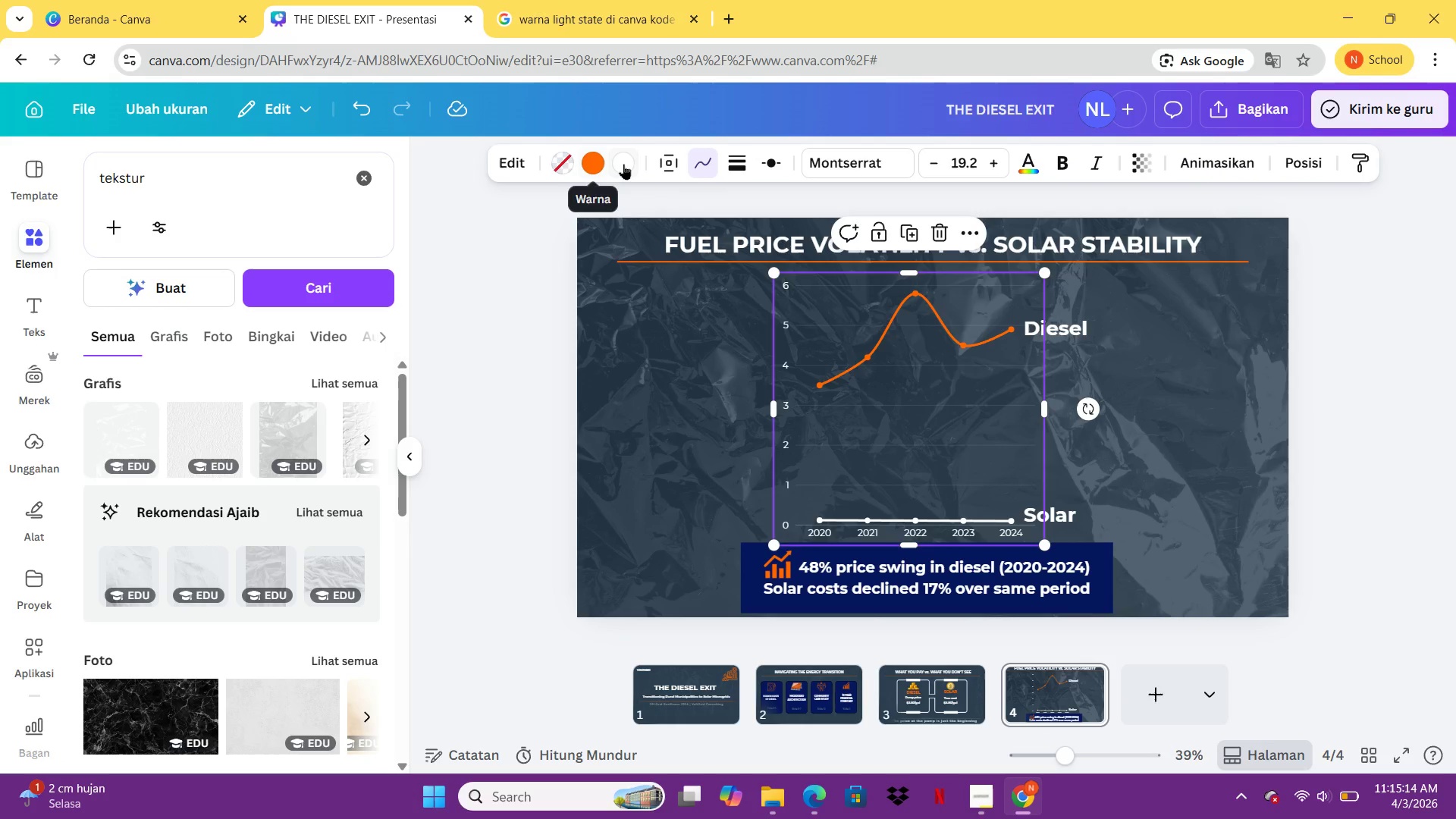 
left_click([626, 164])
 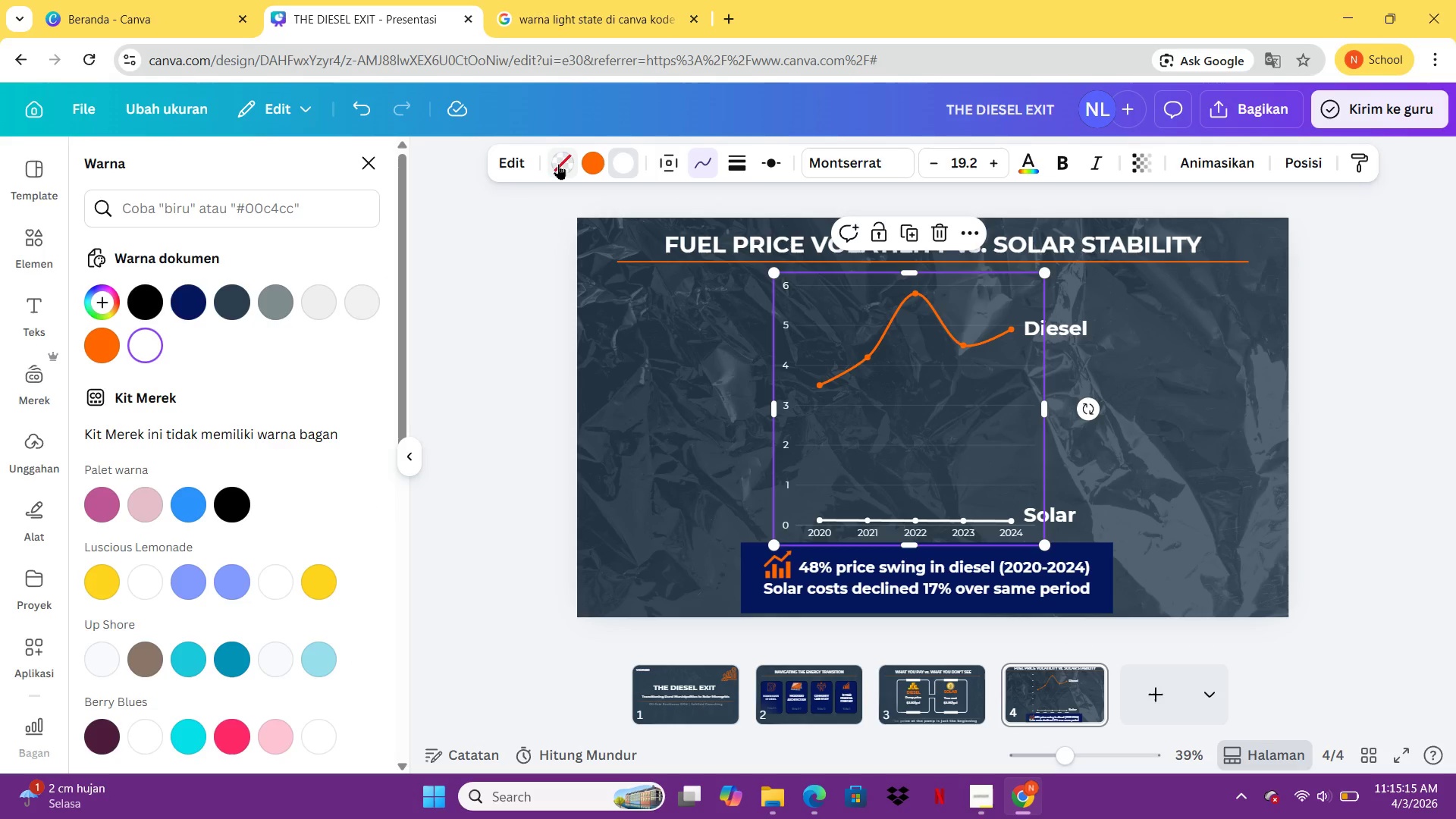 
left_click([558, 164])
 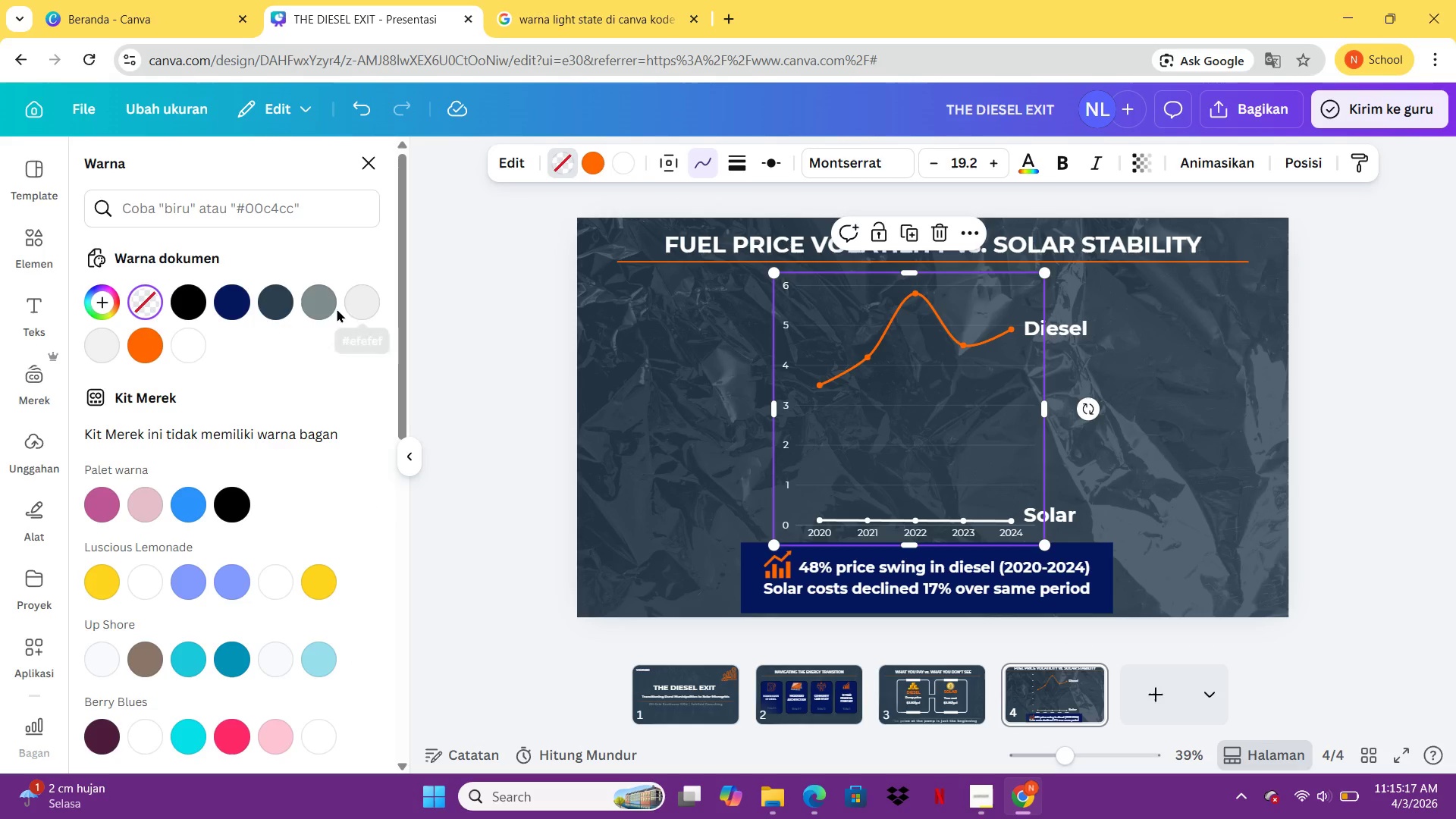 
left_click([327, 309])
 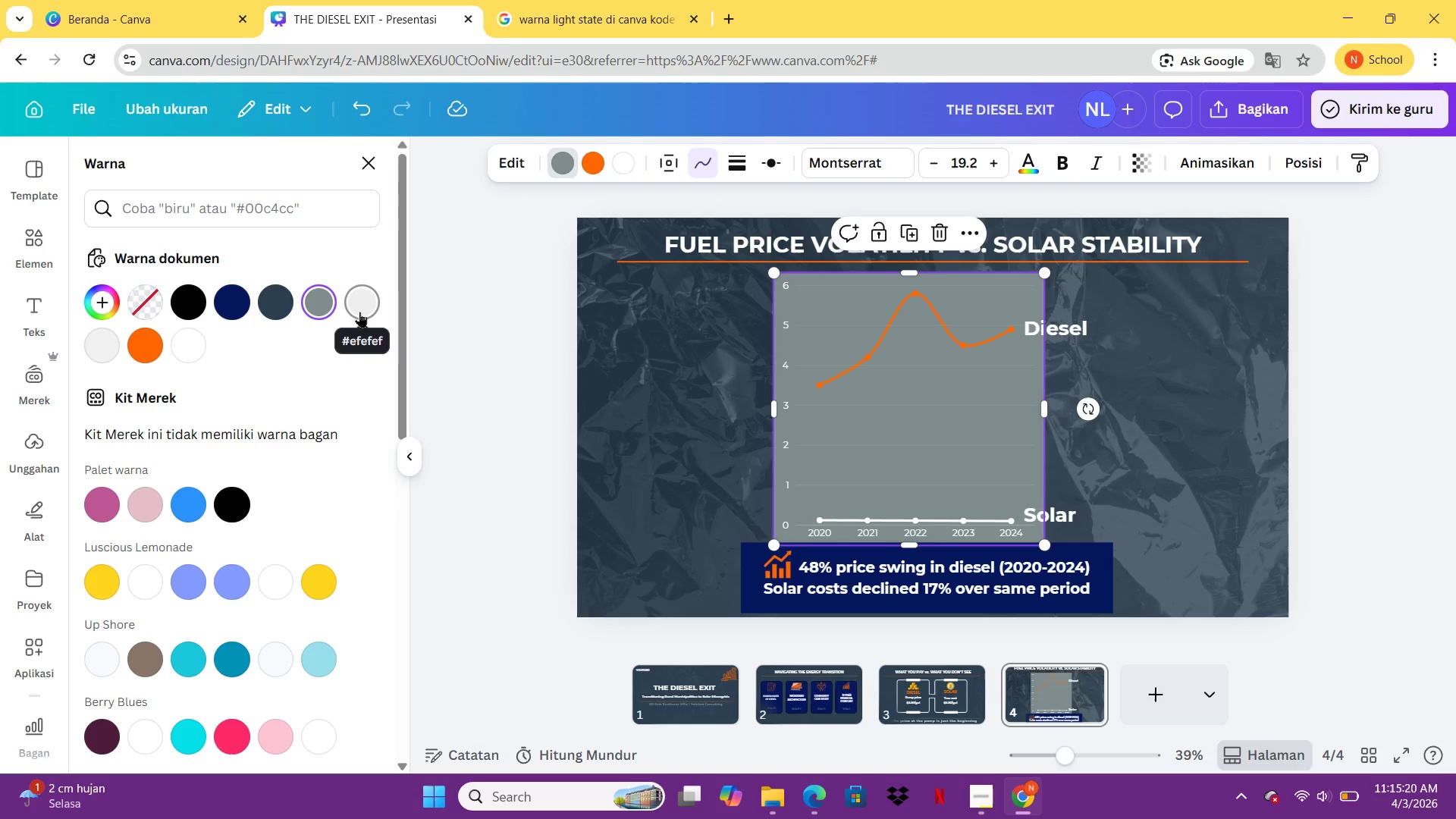 
left_click([359, 312])
 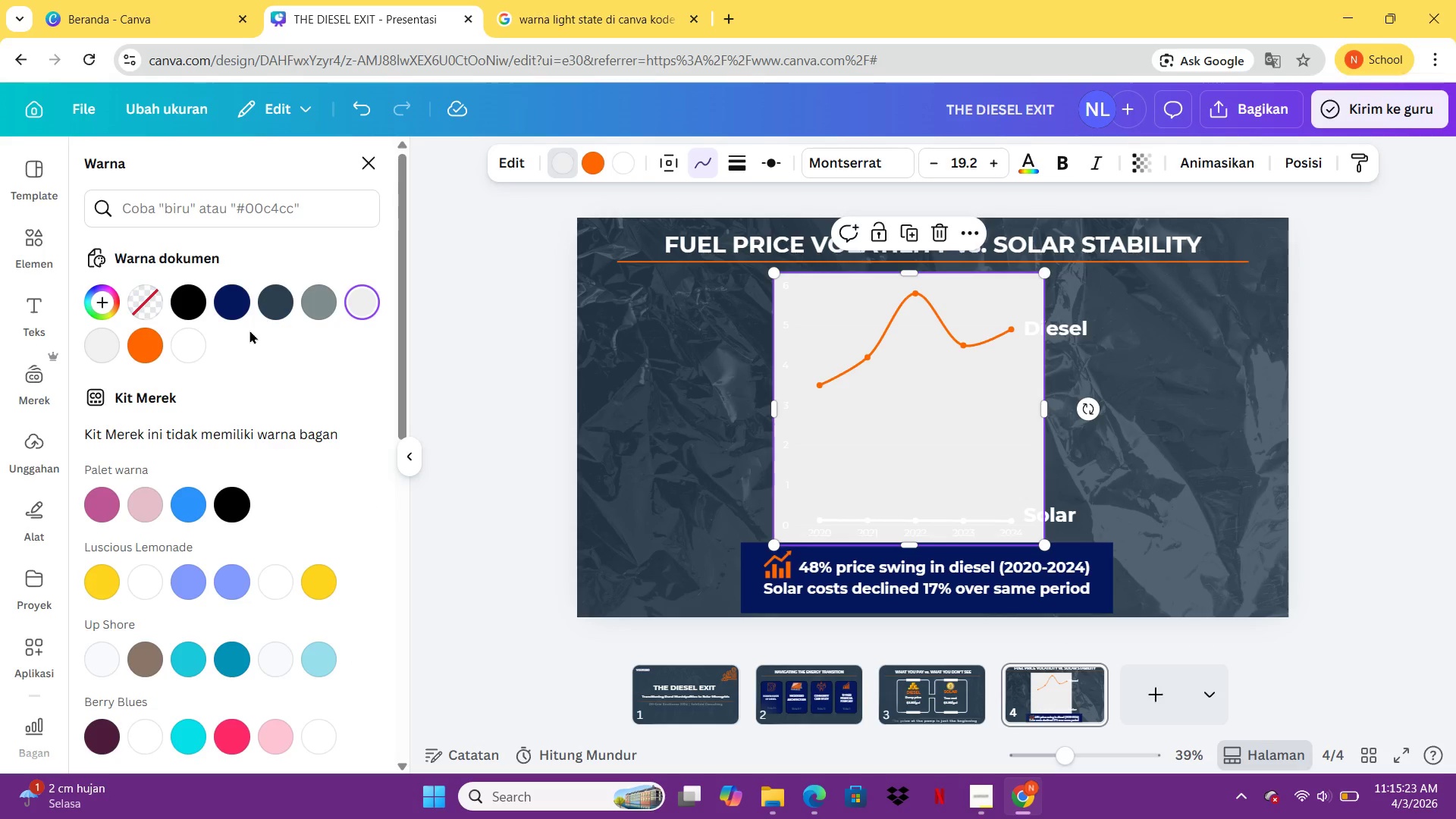 
left_click([267, 312])
 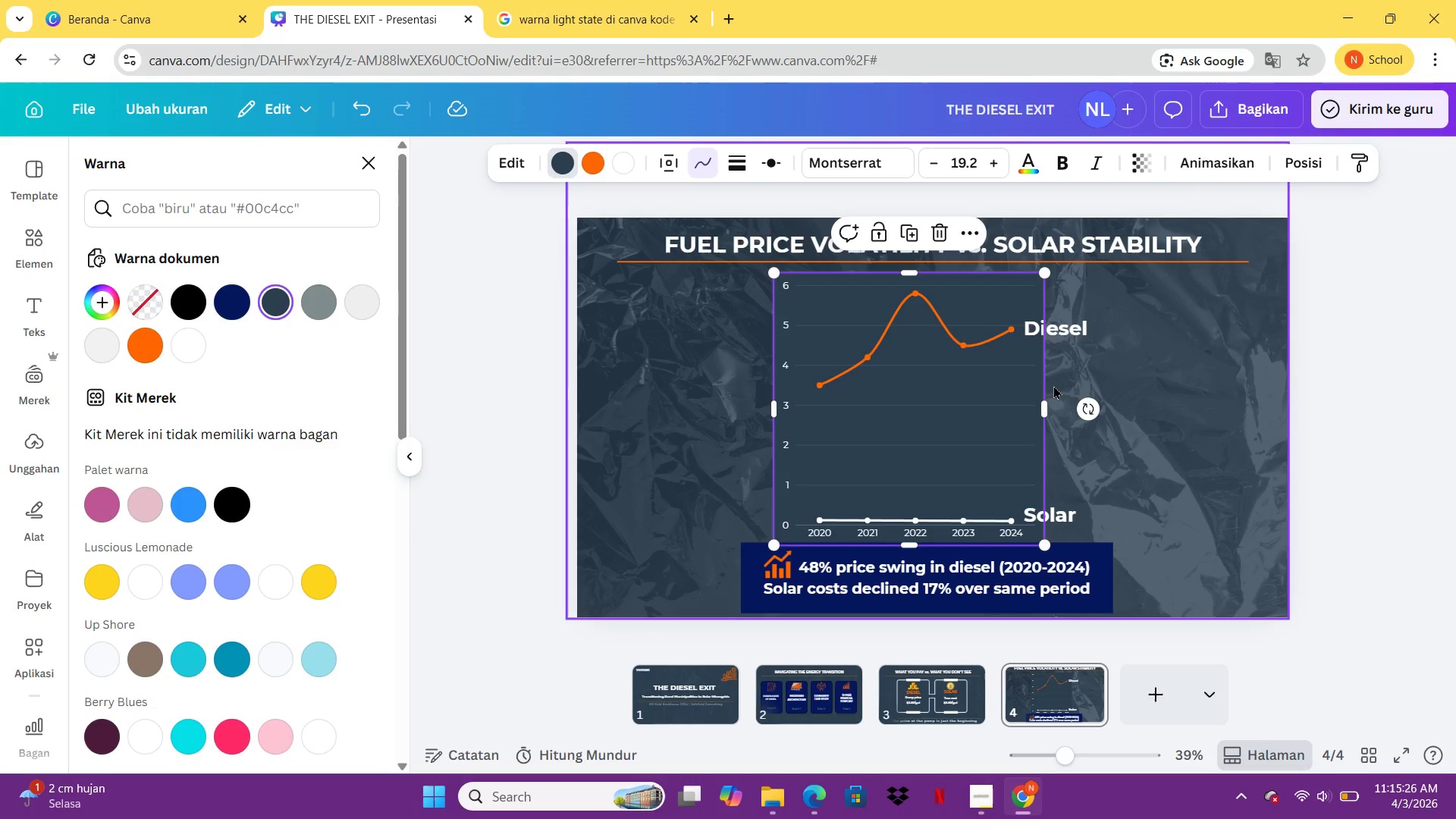 
left_click([1348, 386])
 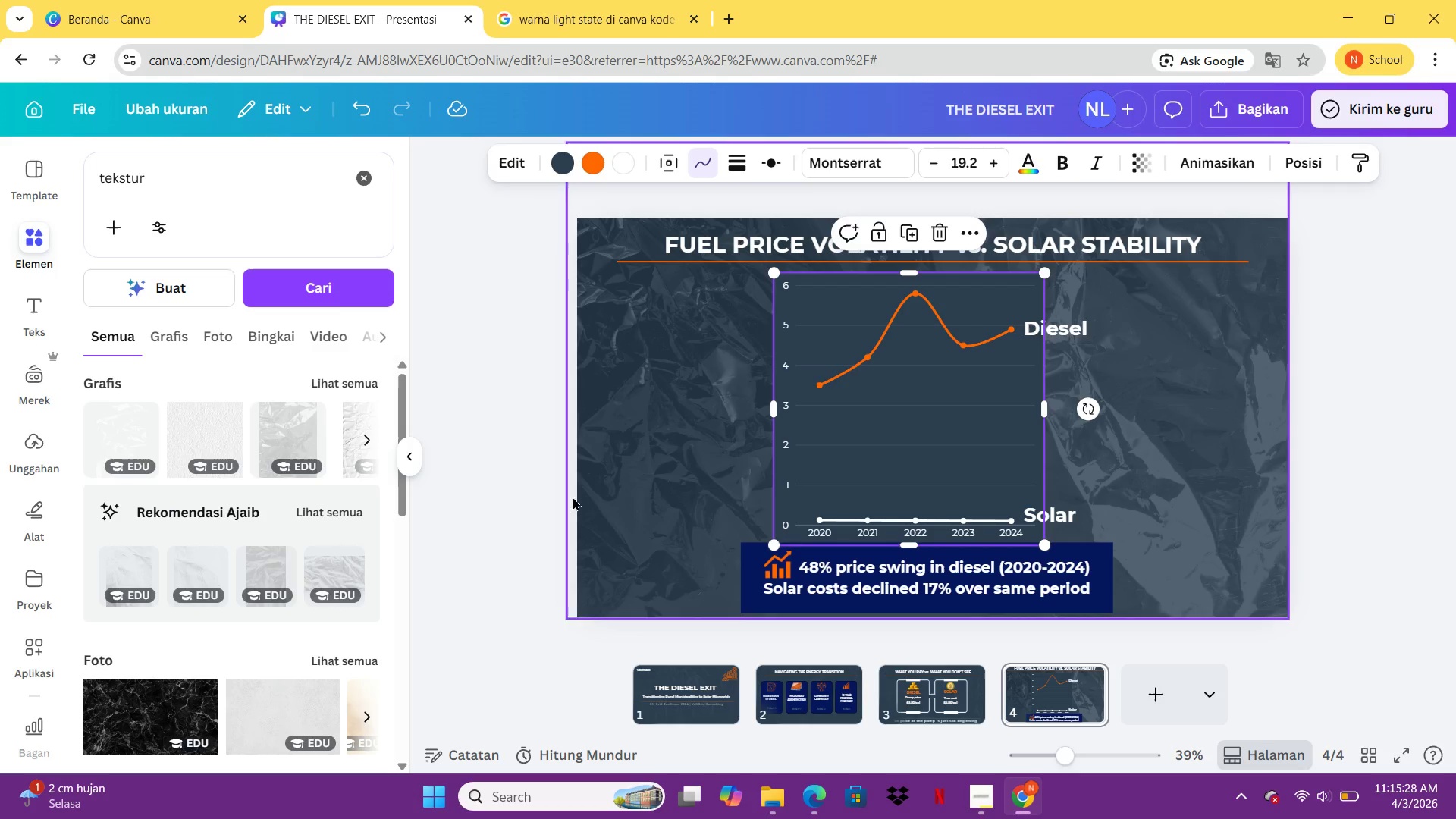 
left_click([539, 497])
 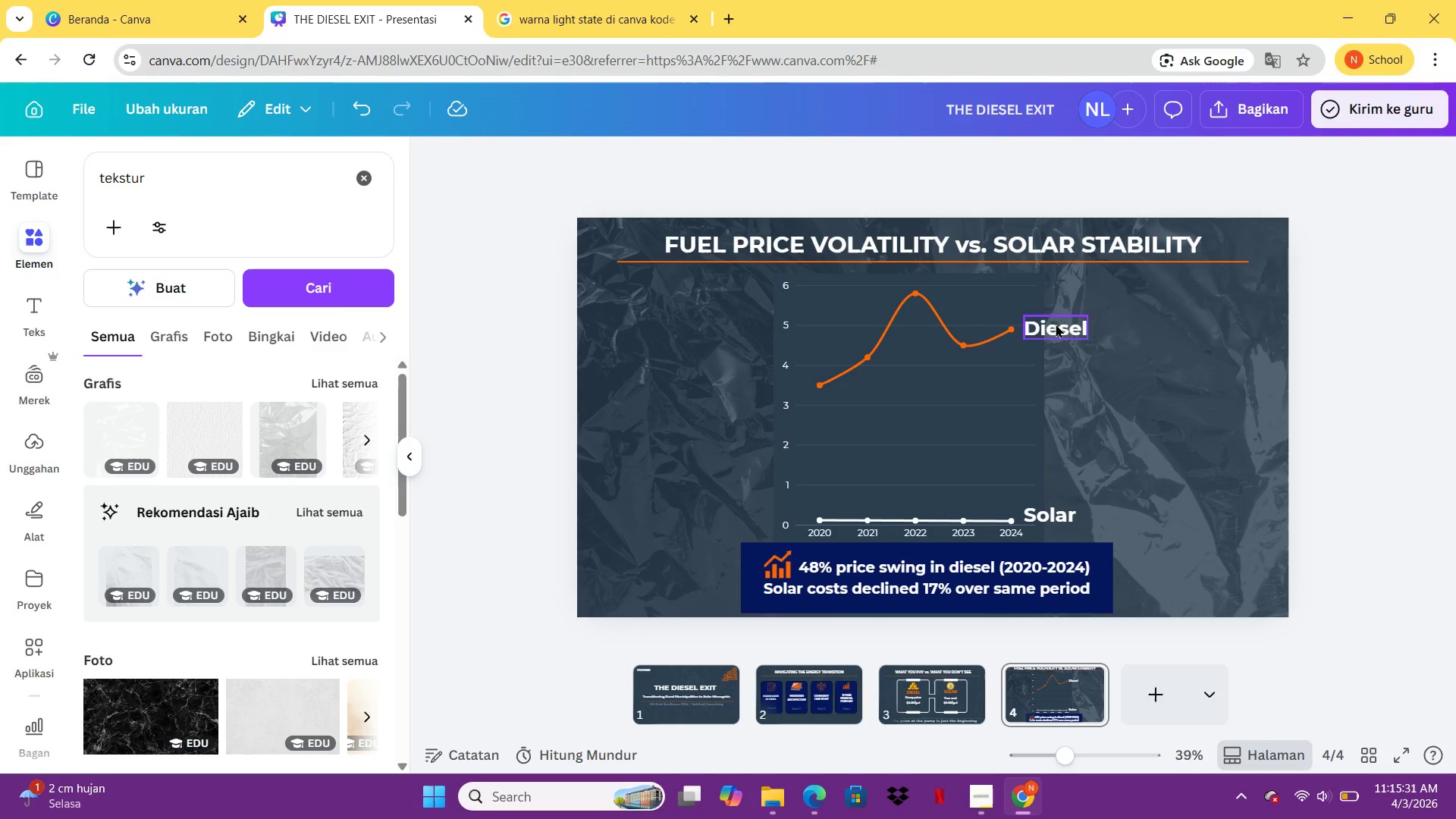 
left_click_drag(start_coordinate=[1056, 324], to_coordinate=[1011, 305])
 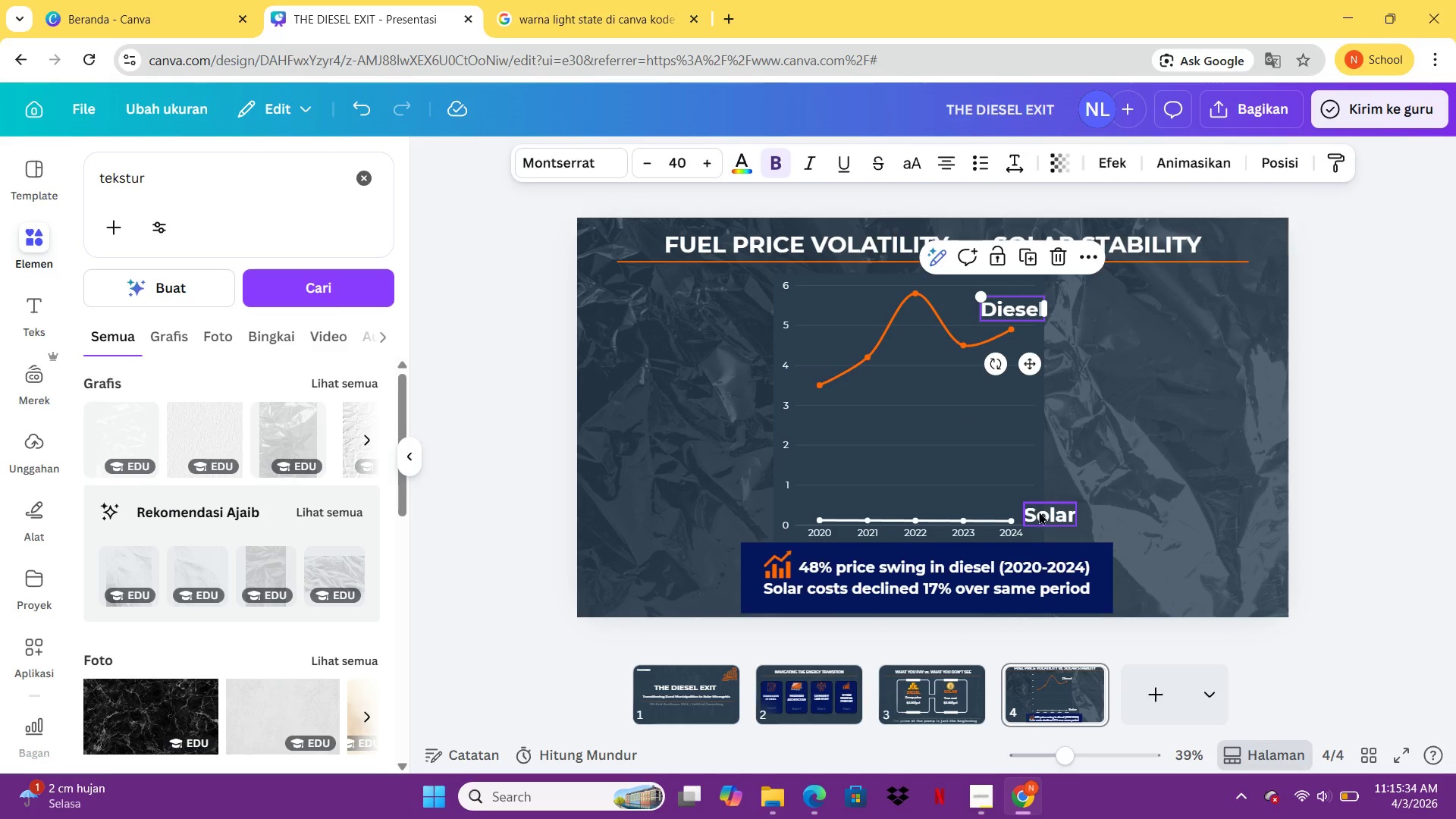 
left_click_drag(start_coordinate=[1040, 509], to_coordinate=[1003, 493])
 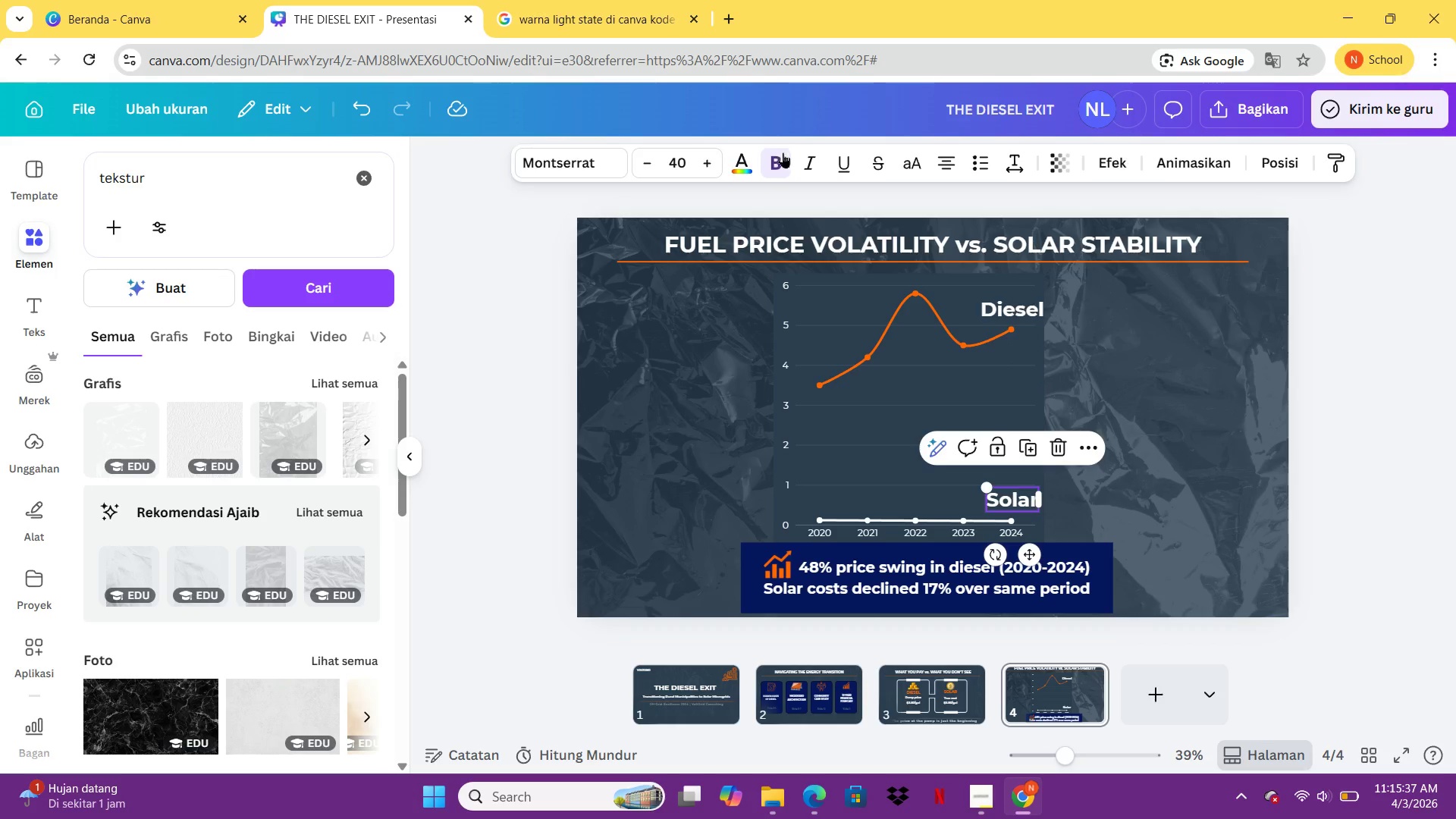 
left_click([777, 155])
 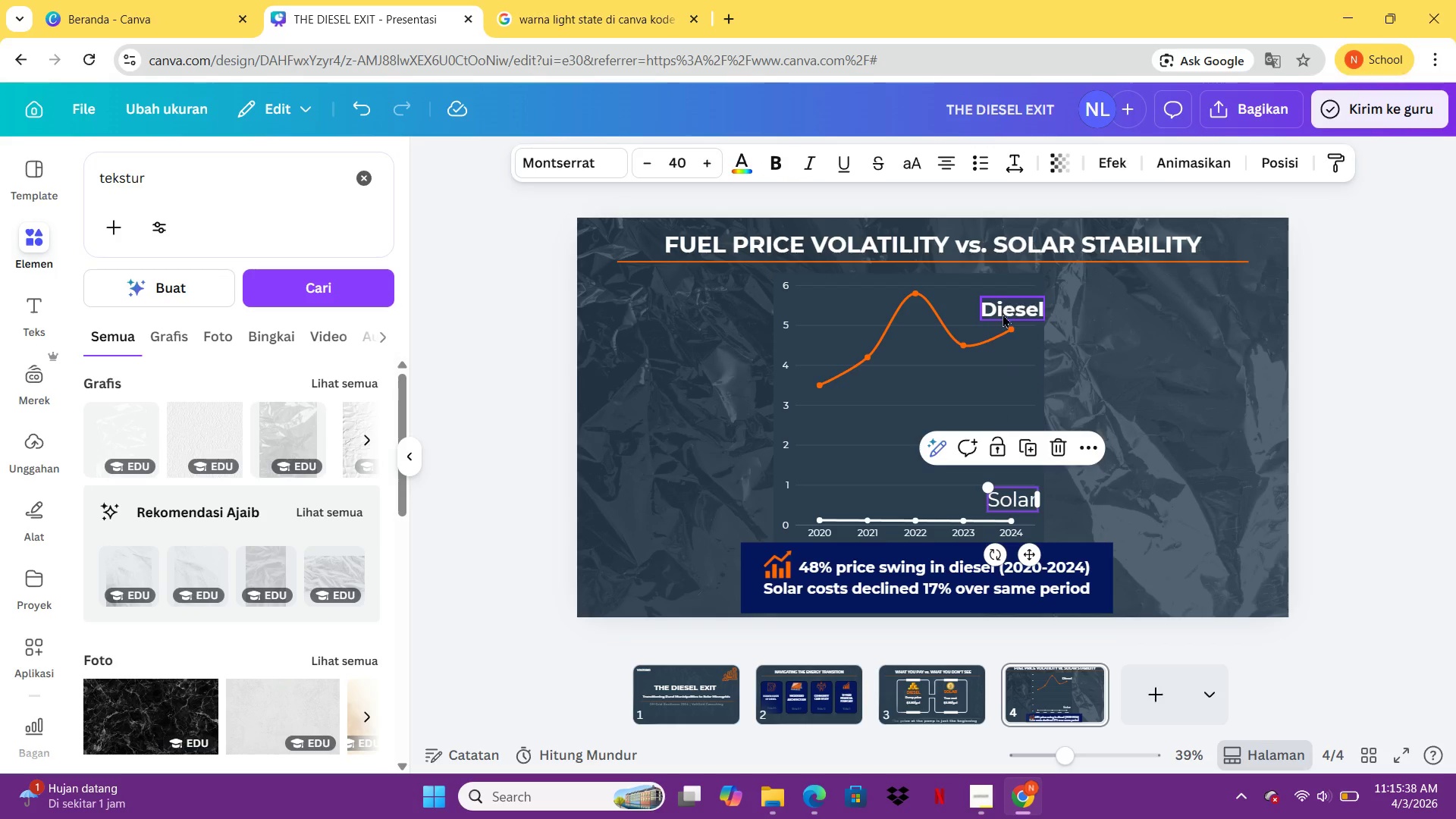 
left_click([1003, 314])
 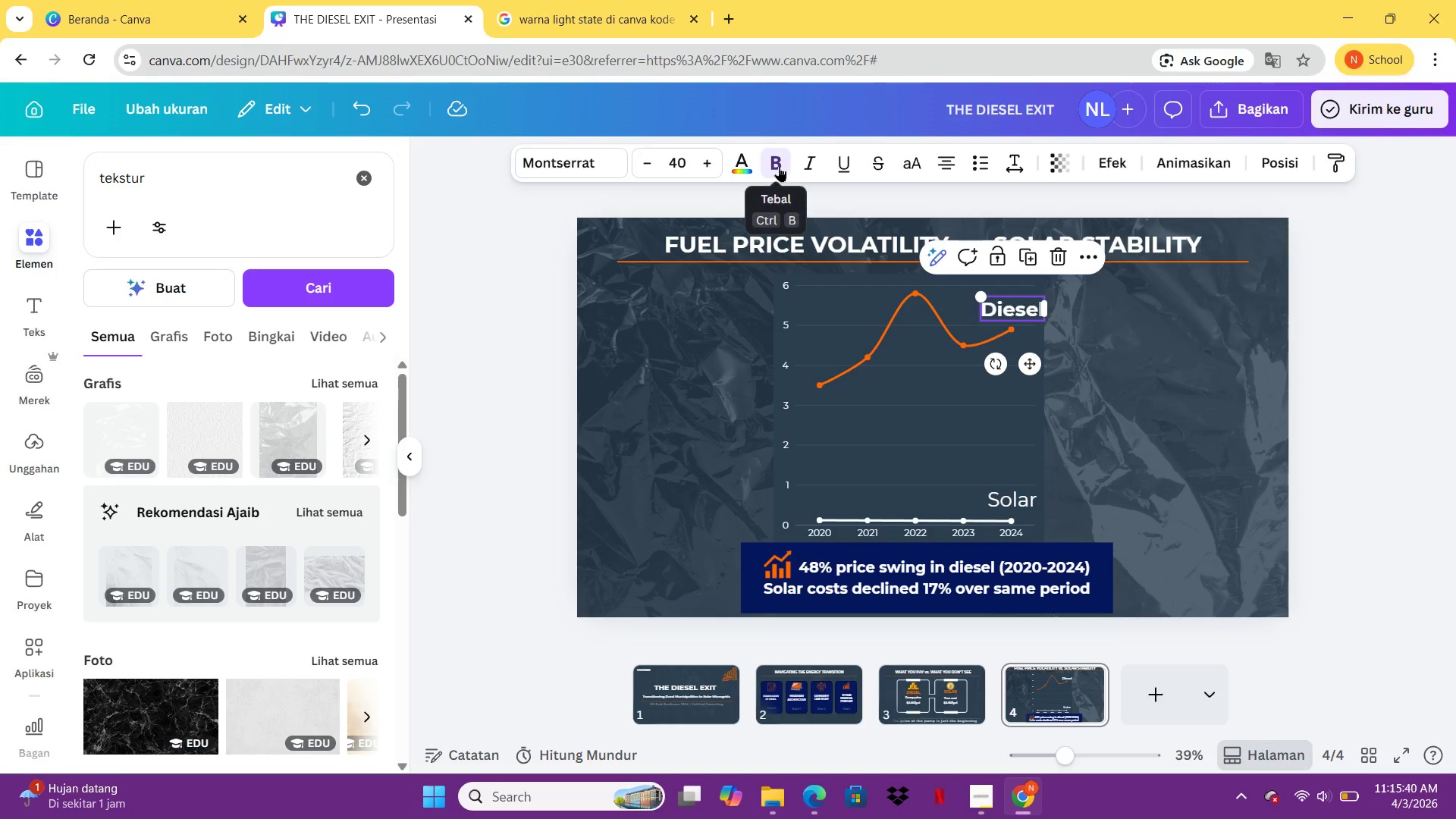 
left_click([779, 165])
 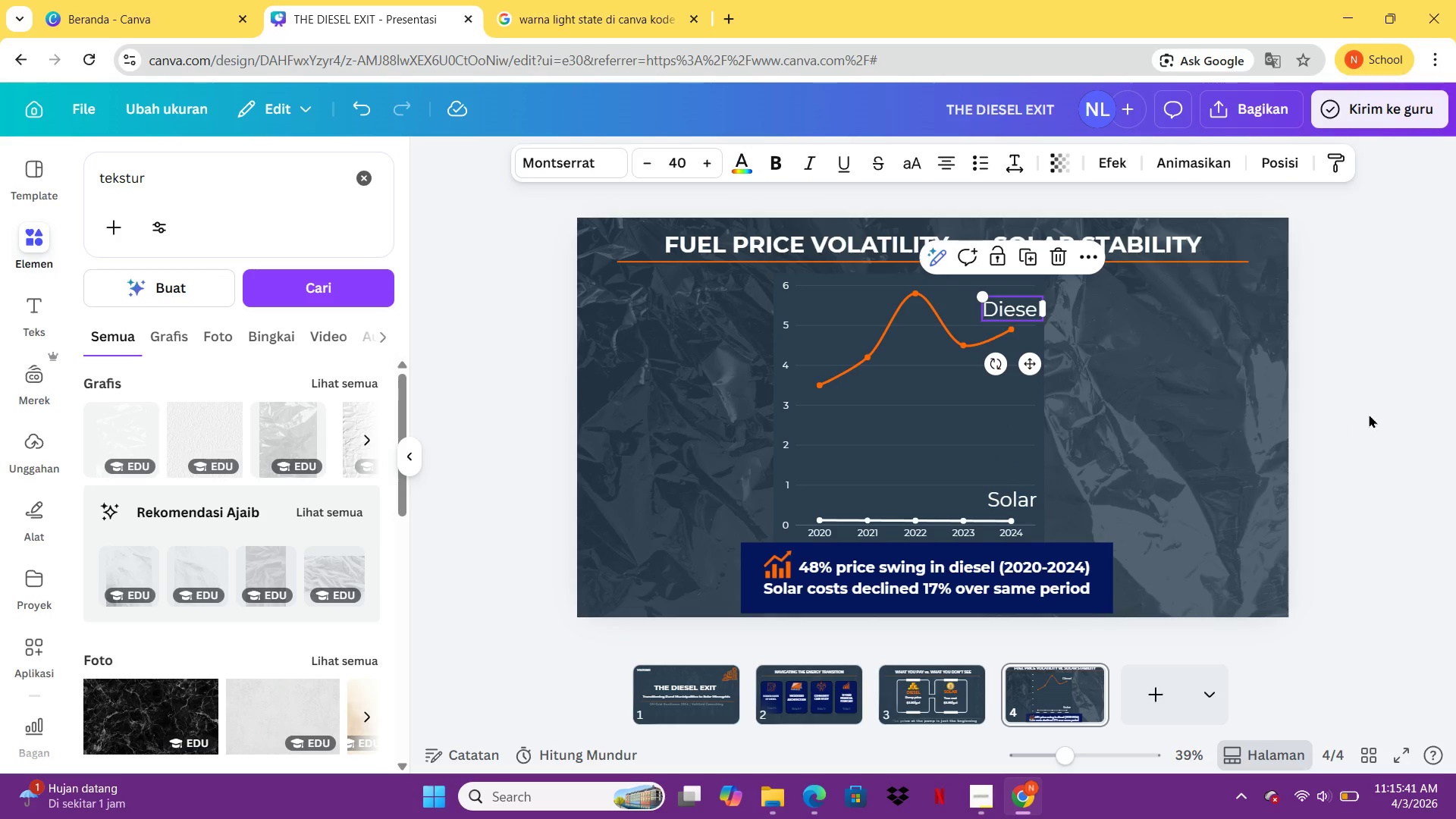 
left_click([1377, 410])
 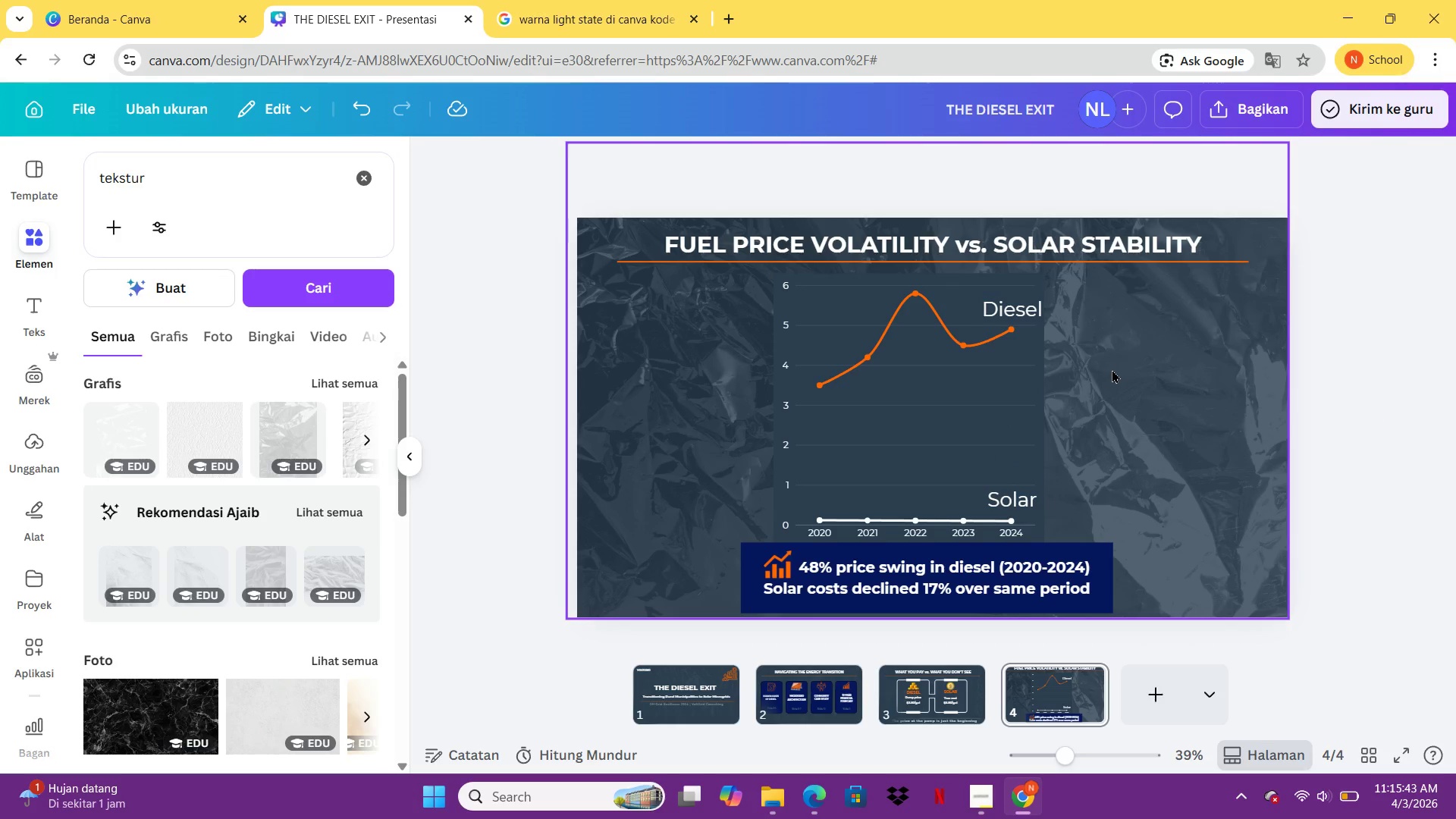 
left_click([1112, 369])
 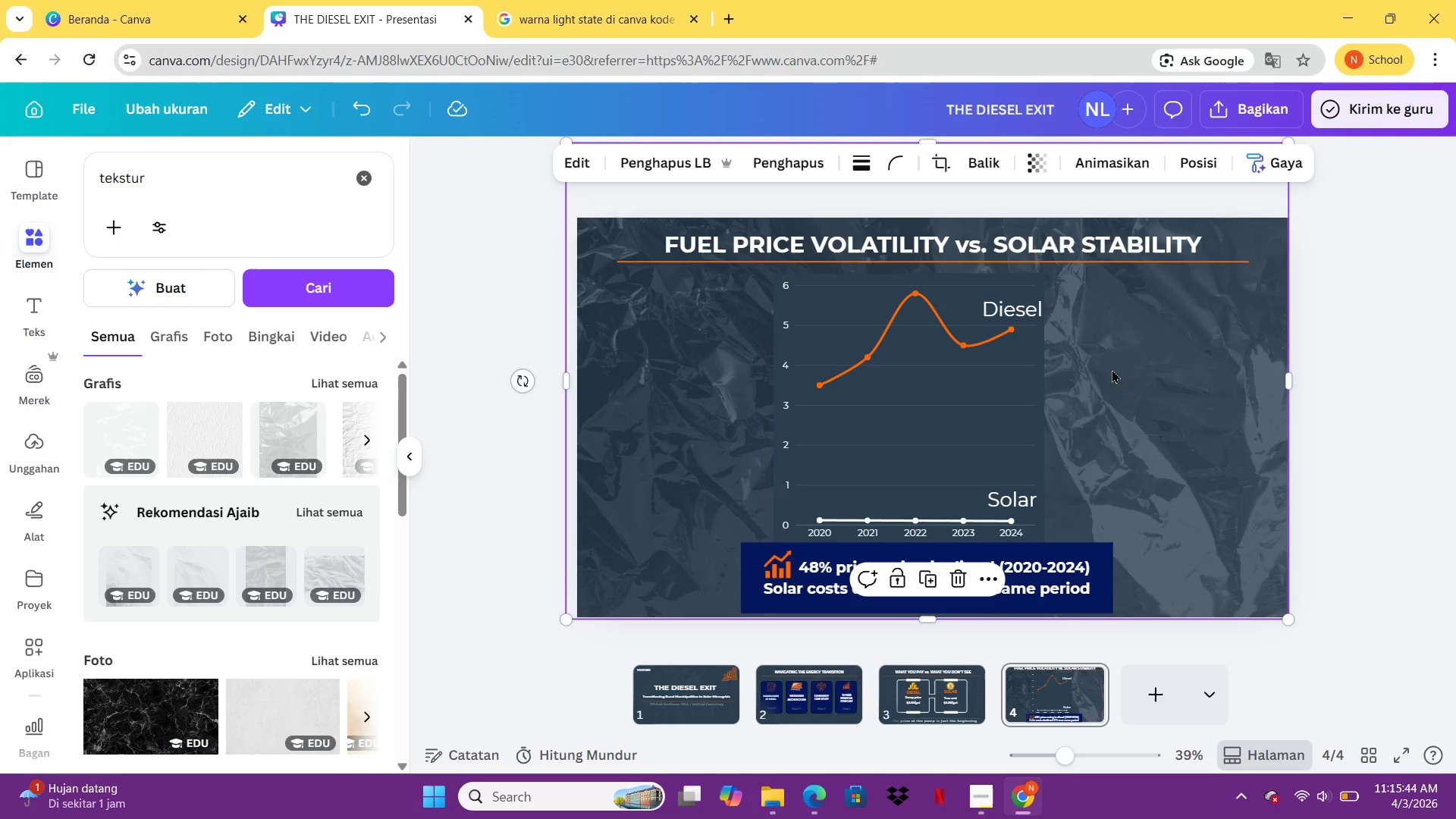 
key(Delete)
 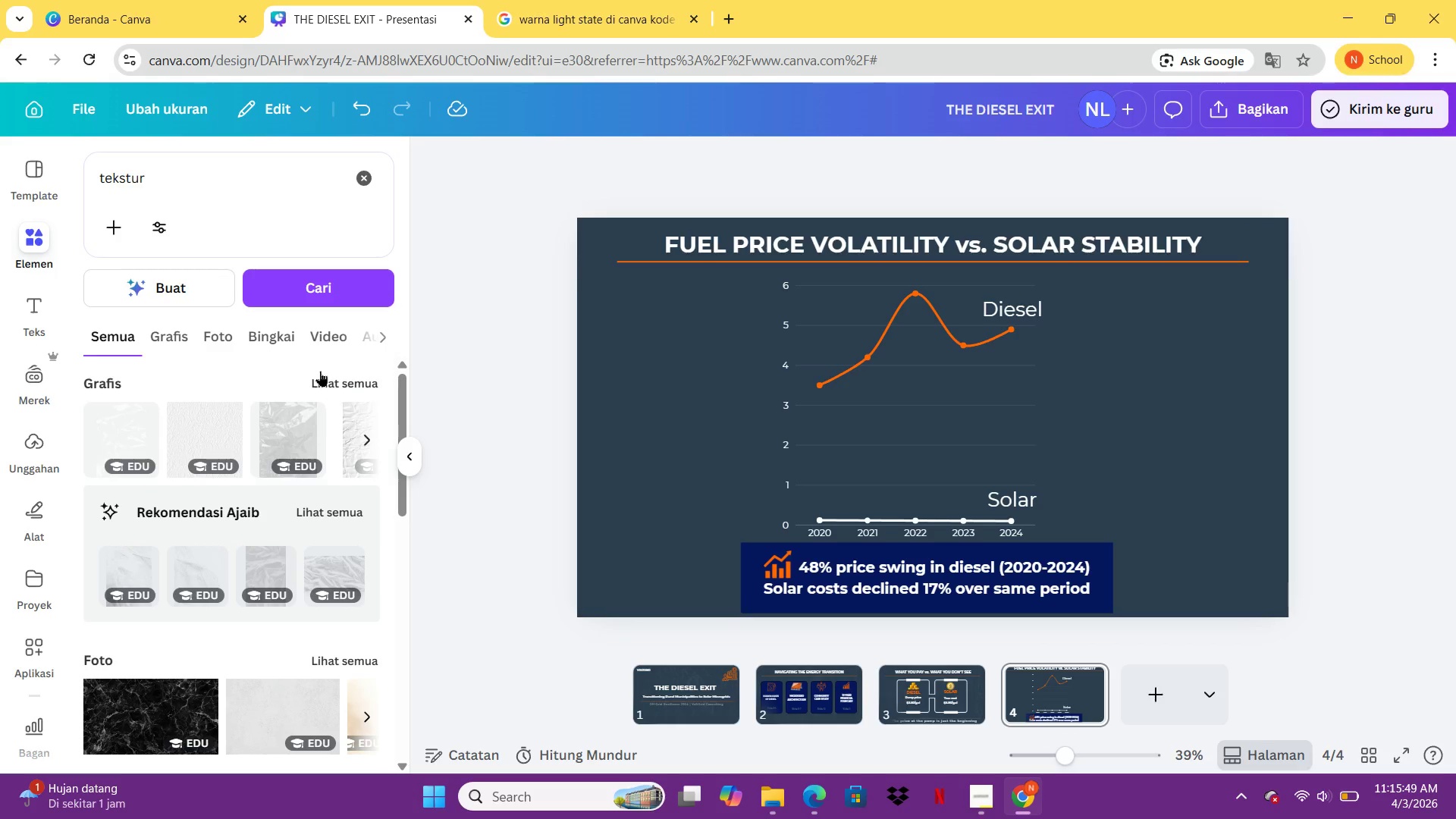 
wait(6.94)
 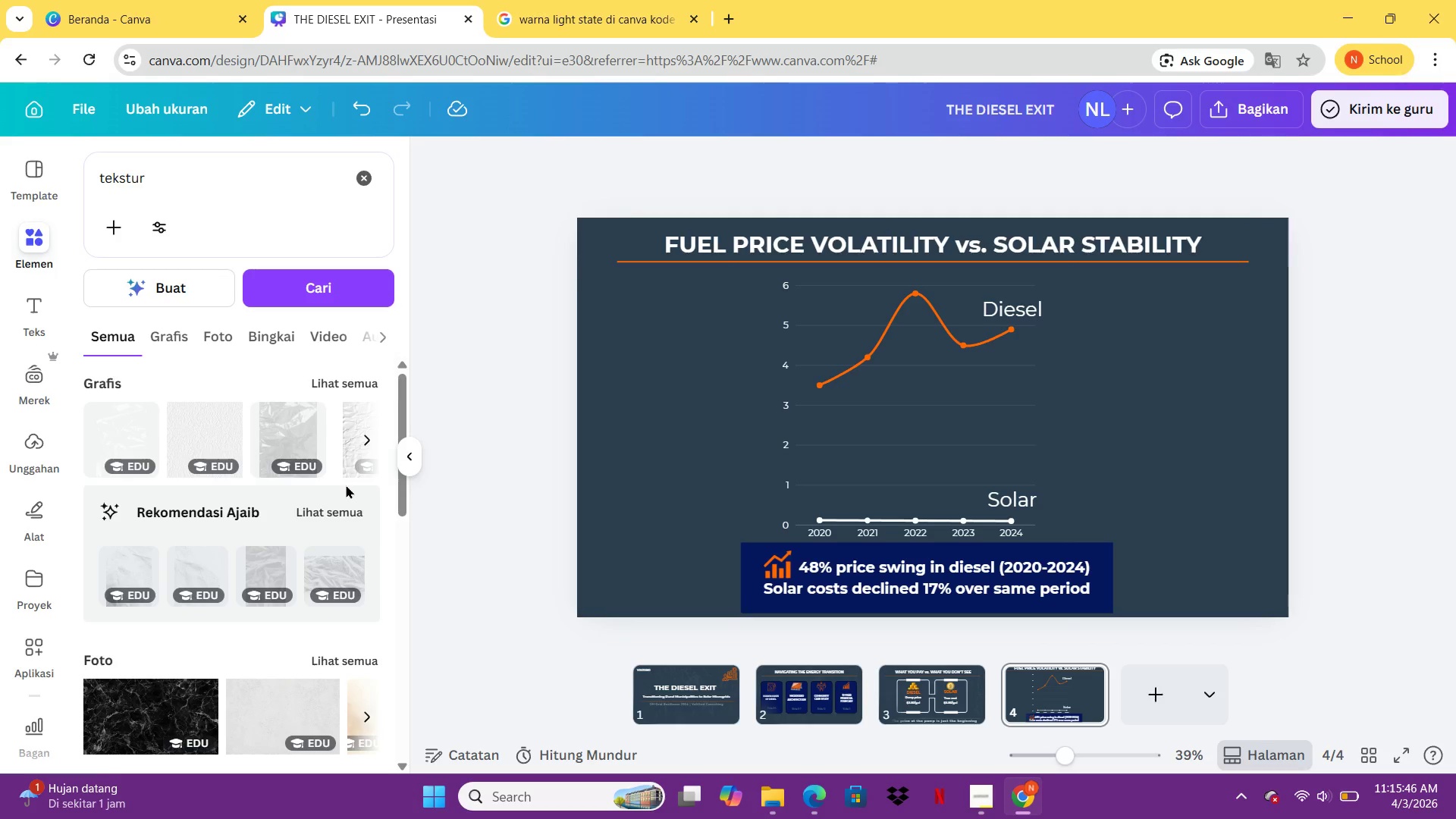 
left_click([146, 184])
 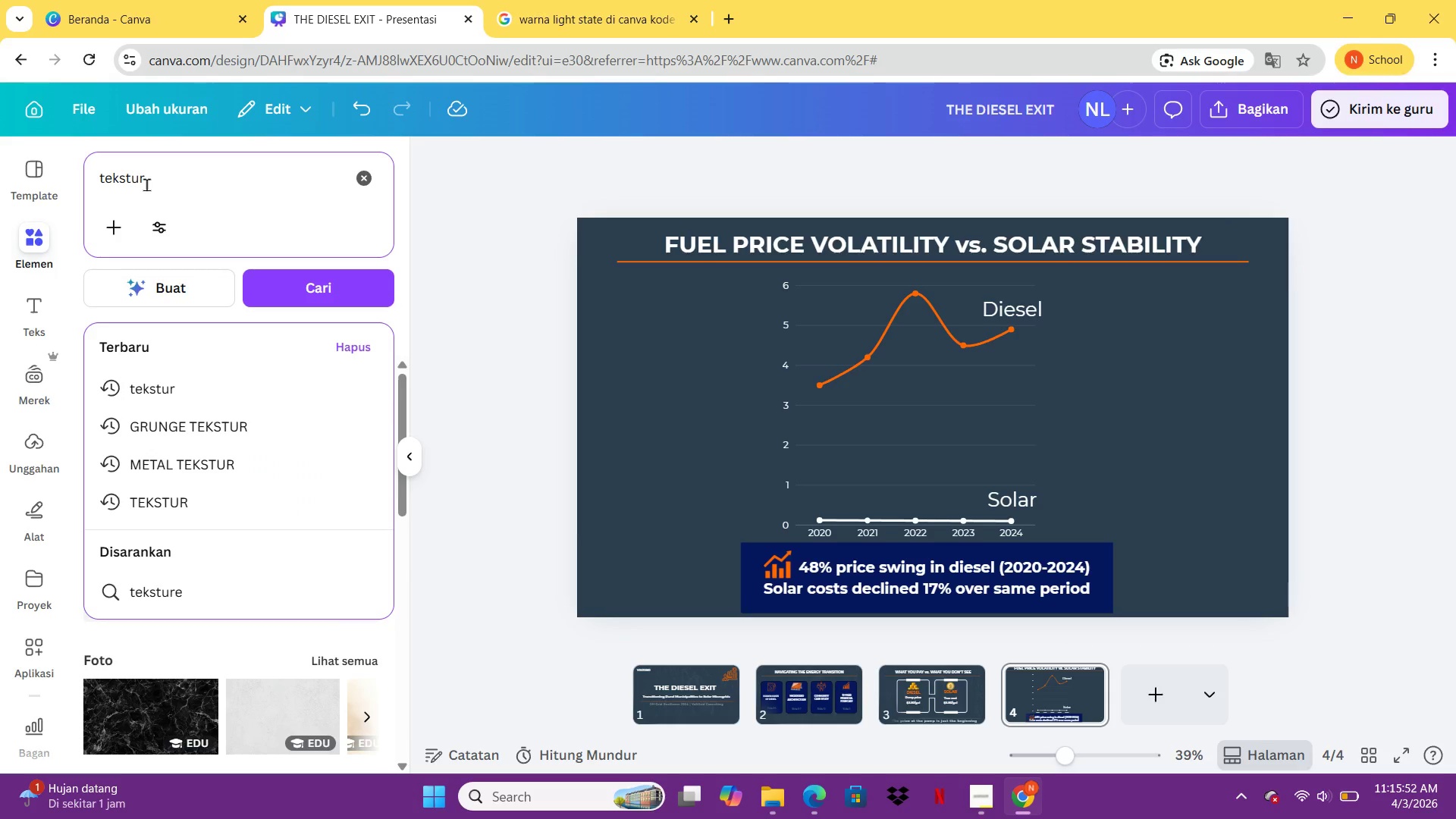 
type( indrustia;)
key(Backspace)
type(l)
 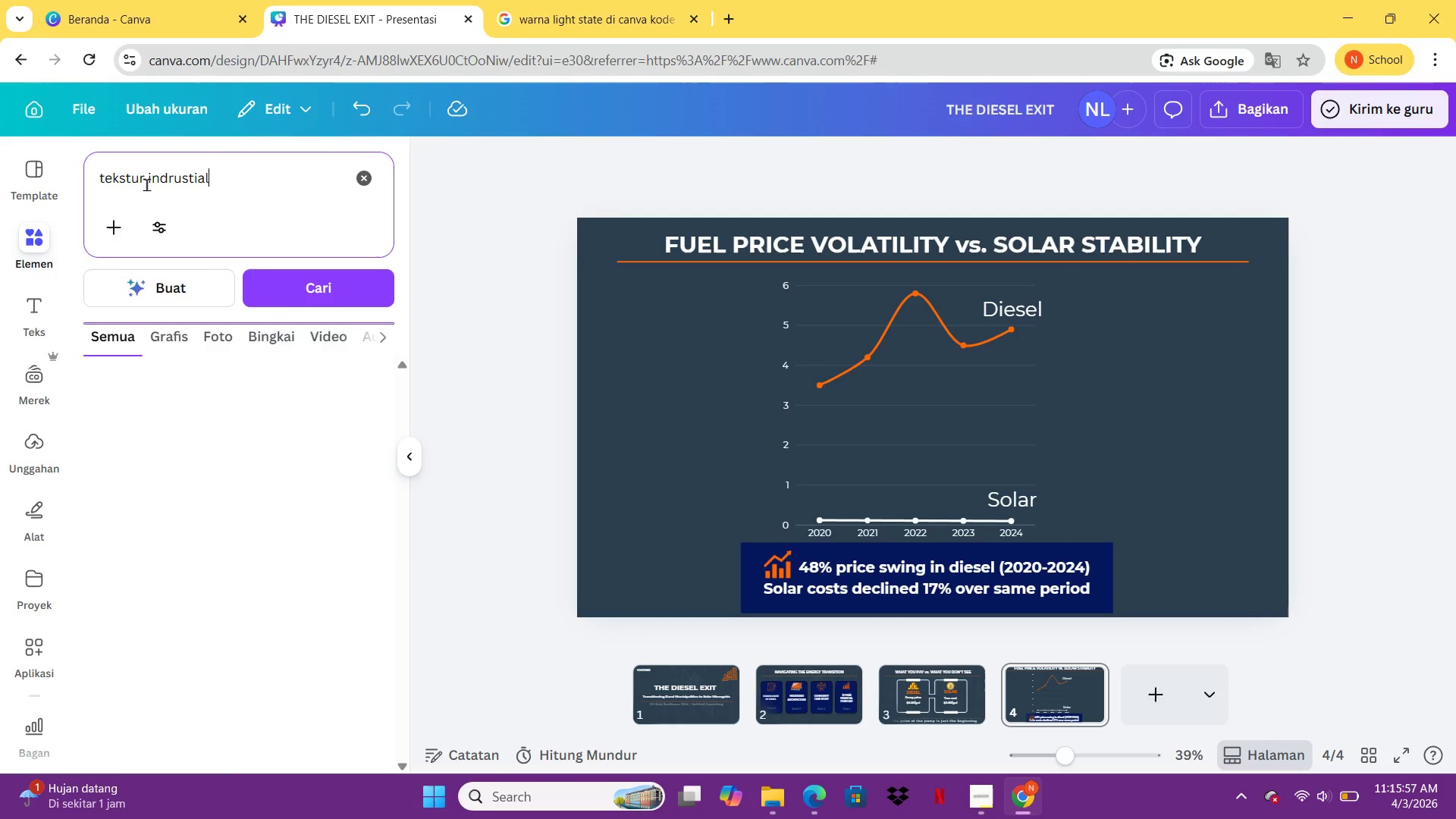 
key(Enter)
 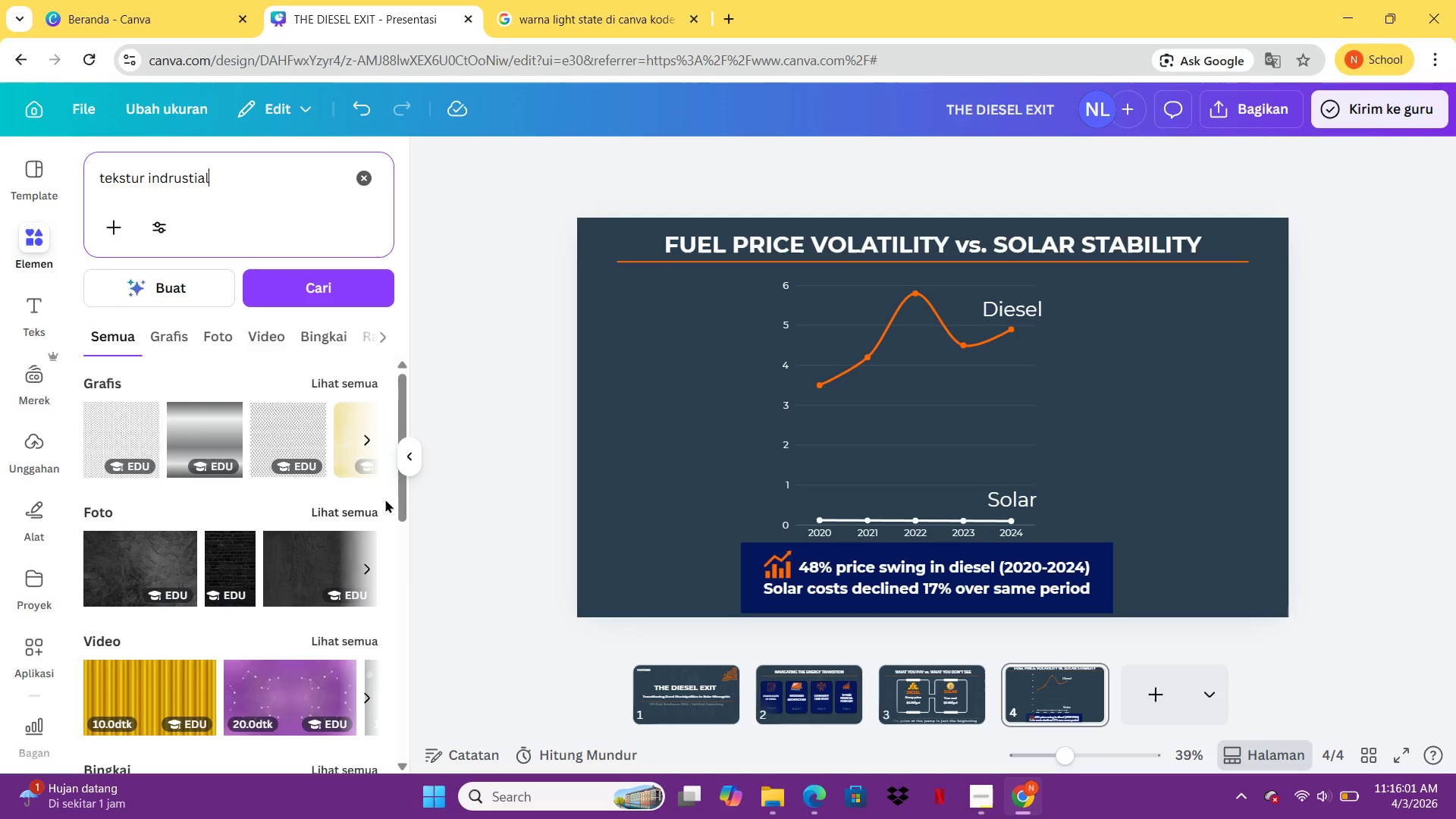 
wait(5.25)
 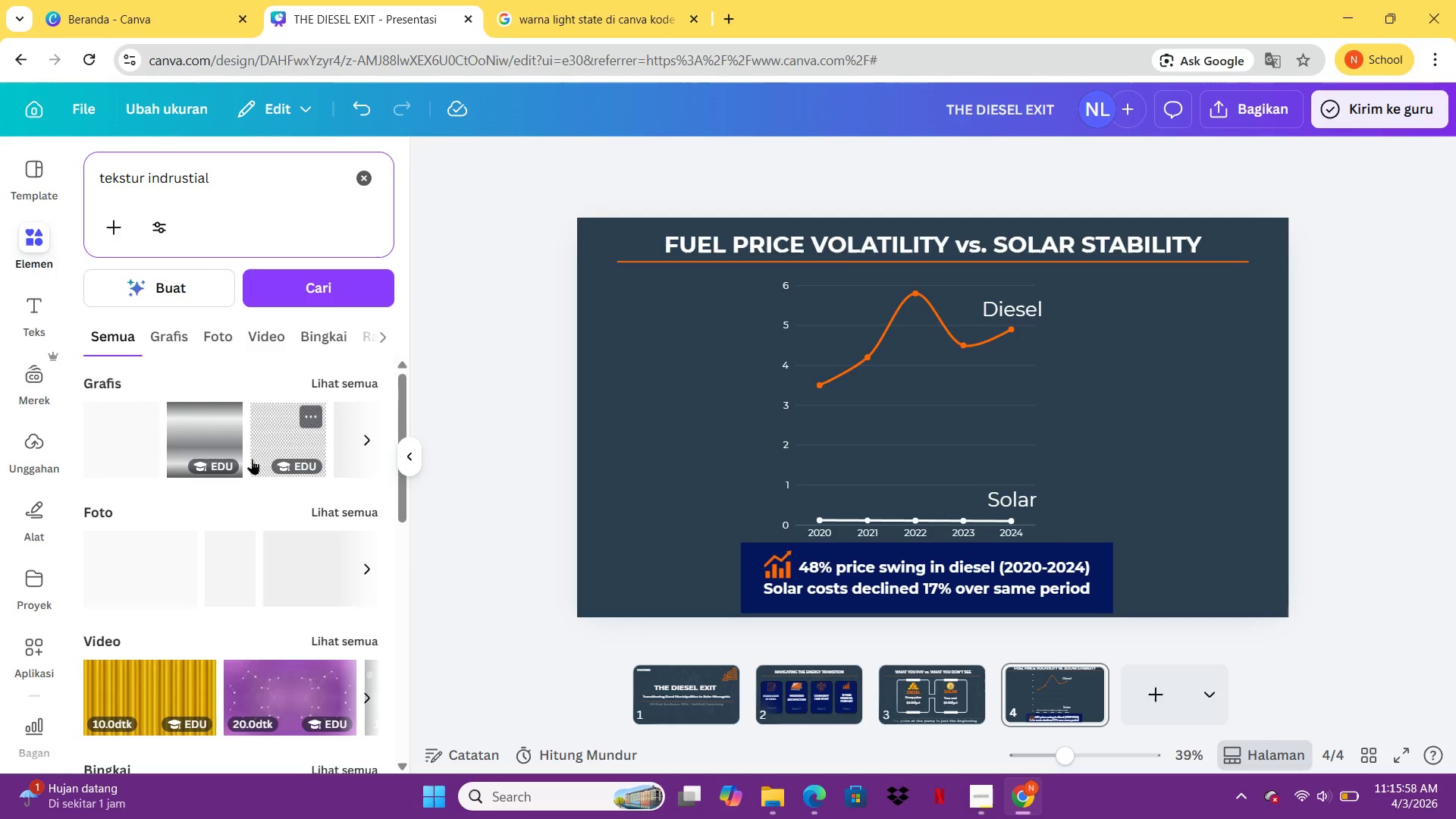 
left_click([359, 438])
 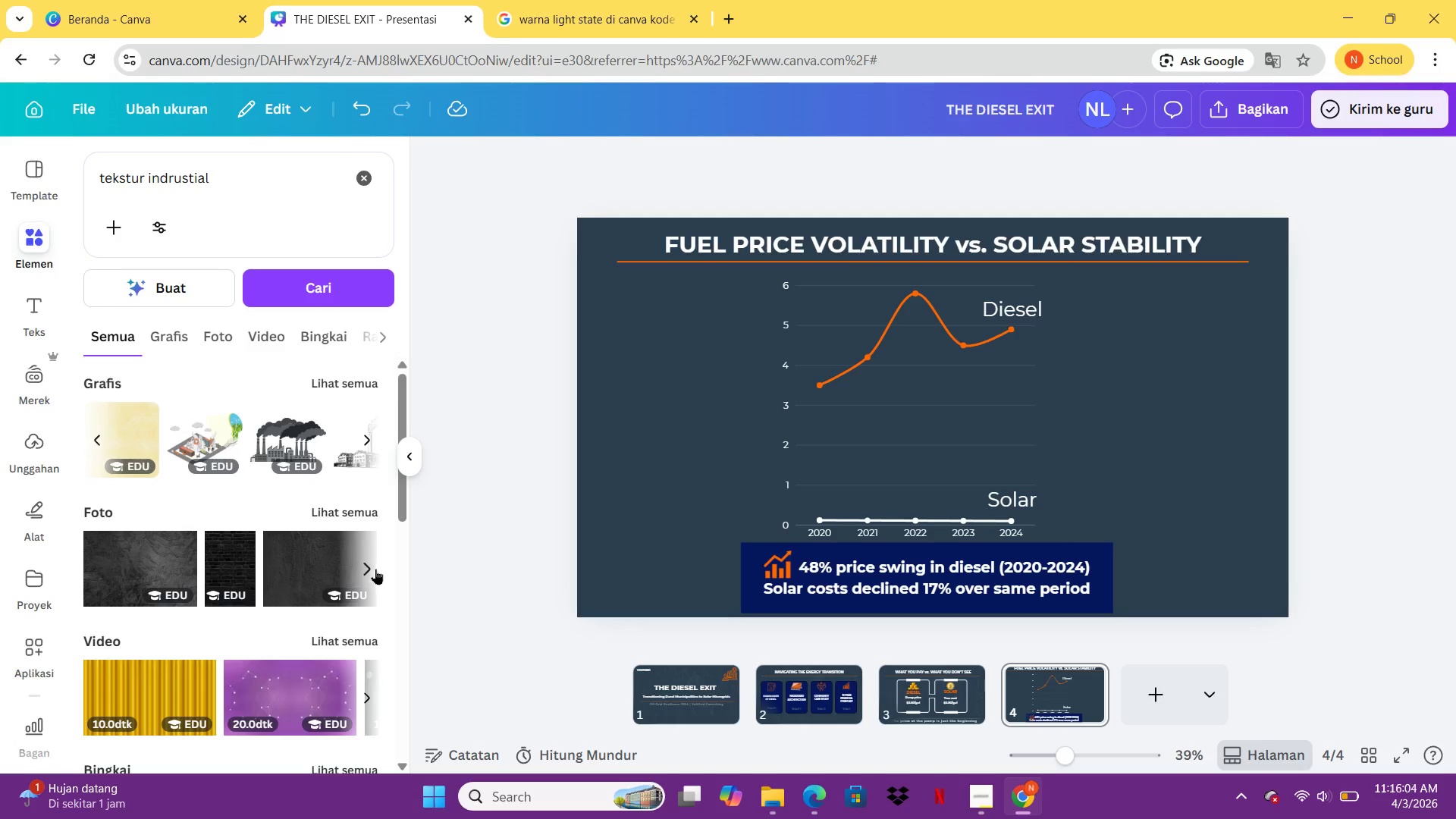 
left_click([371, 566])
 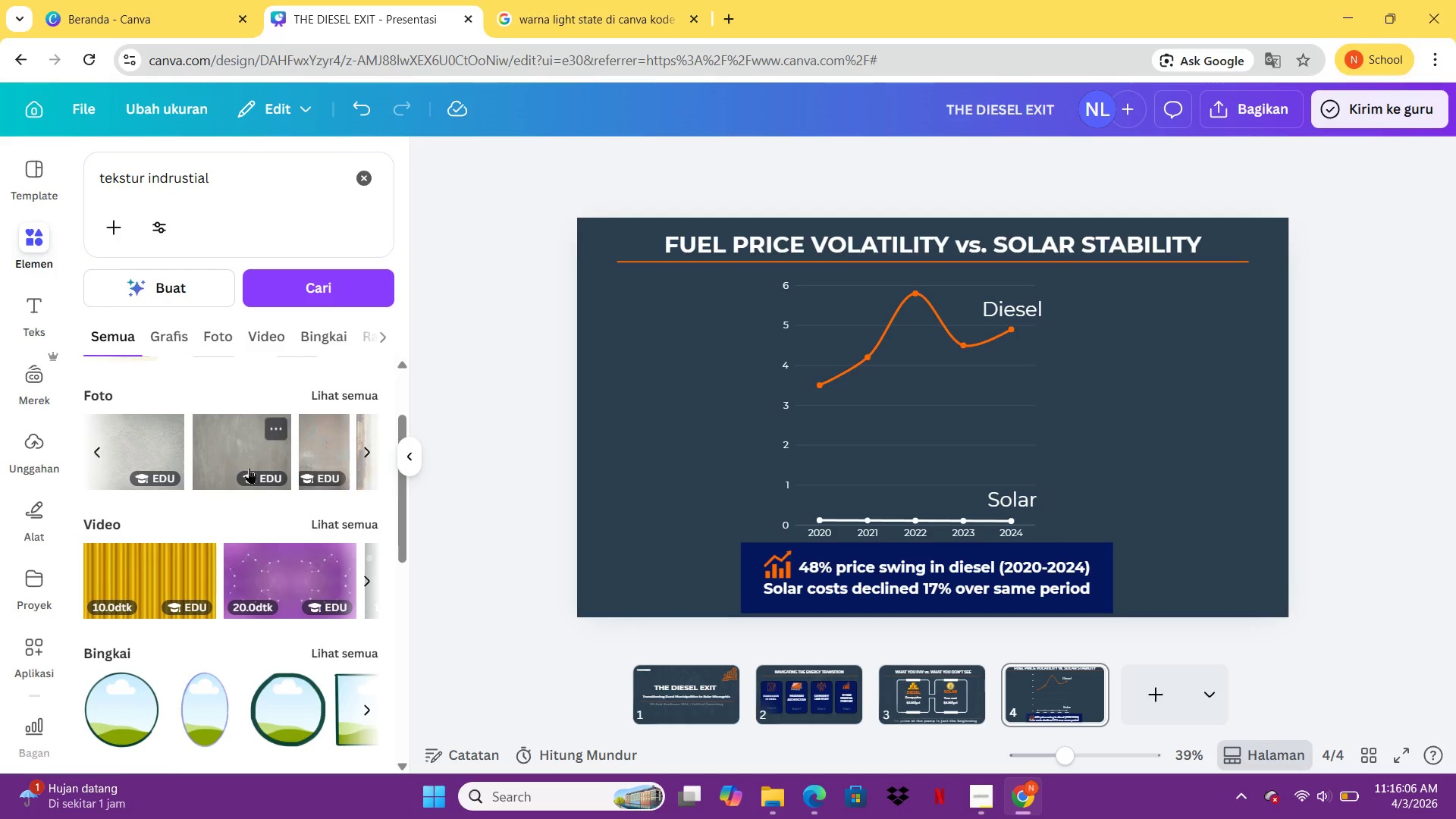 
left_click([223, 453])
 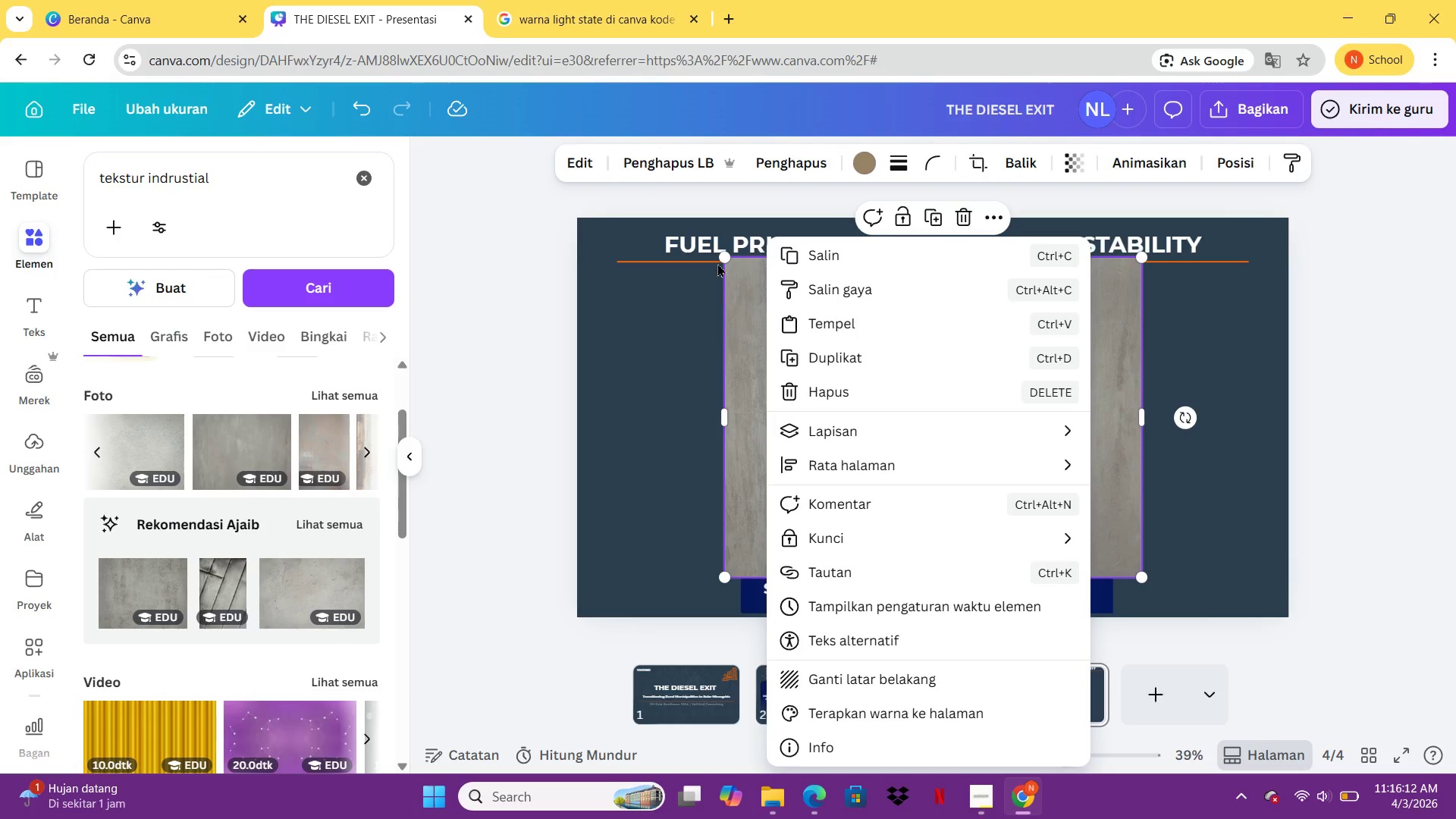 
wait(6.53)
 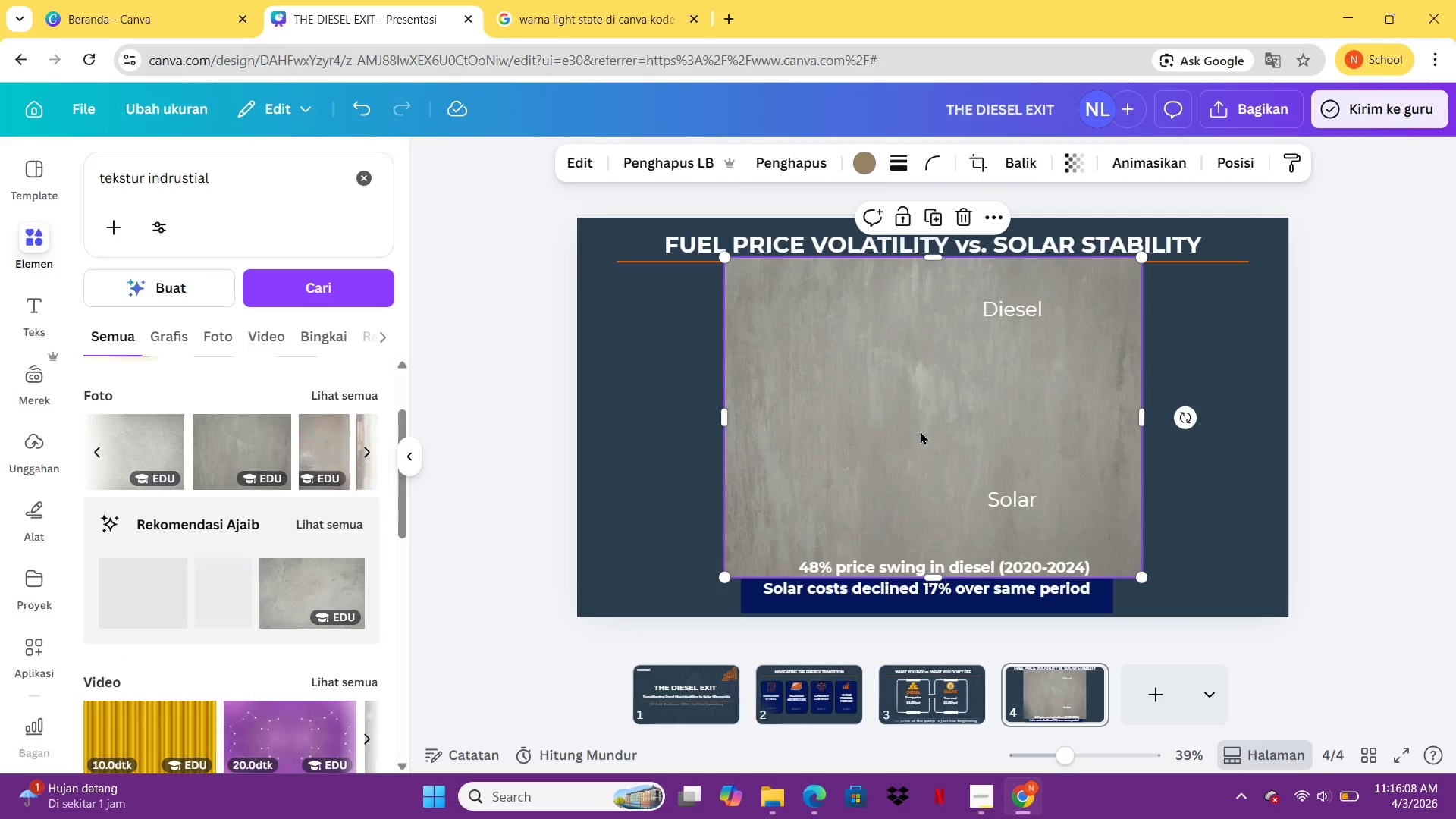 
left_click_drag(start_coordinate=[723, 261], to_coordinate=[491, 238])
 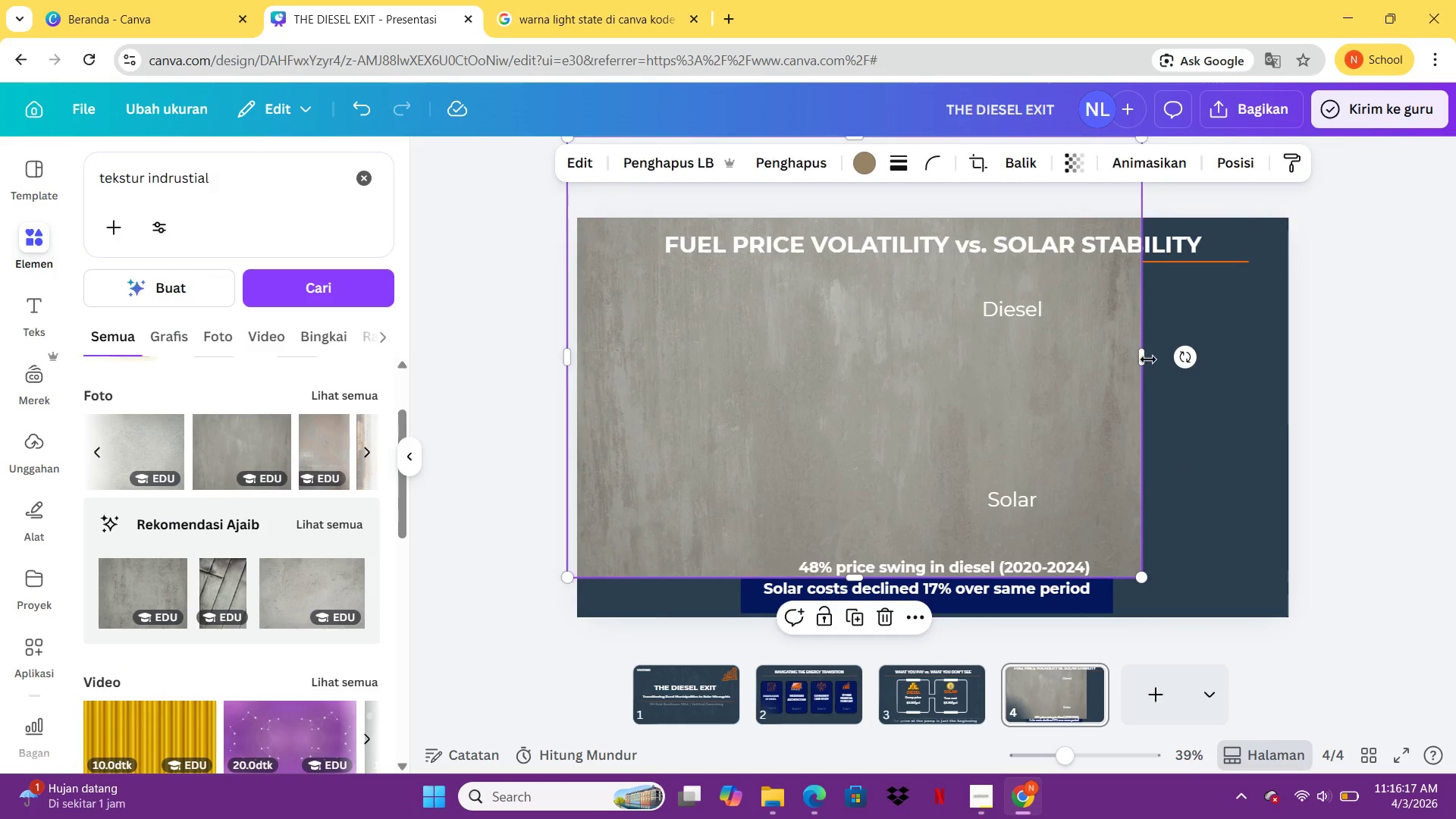 
left_click_drag(start_coordinate=[1145, 359], to_coordinate=[1291, 374])
 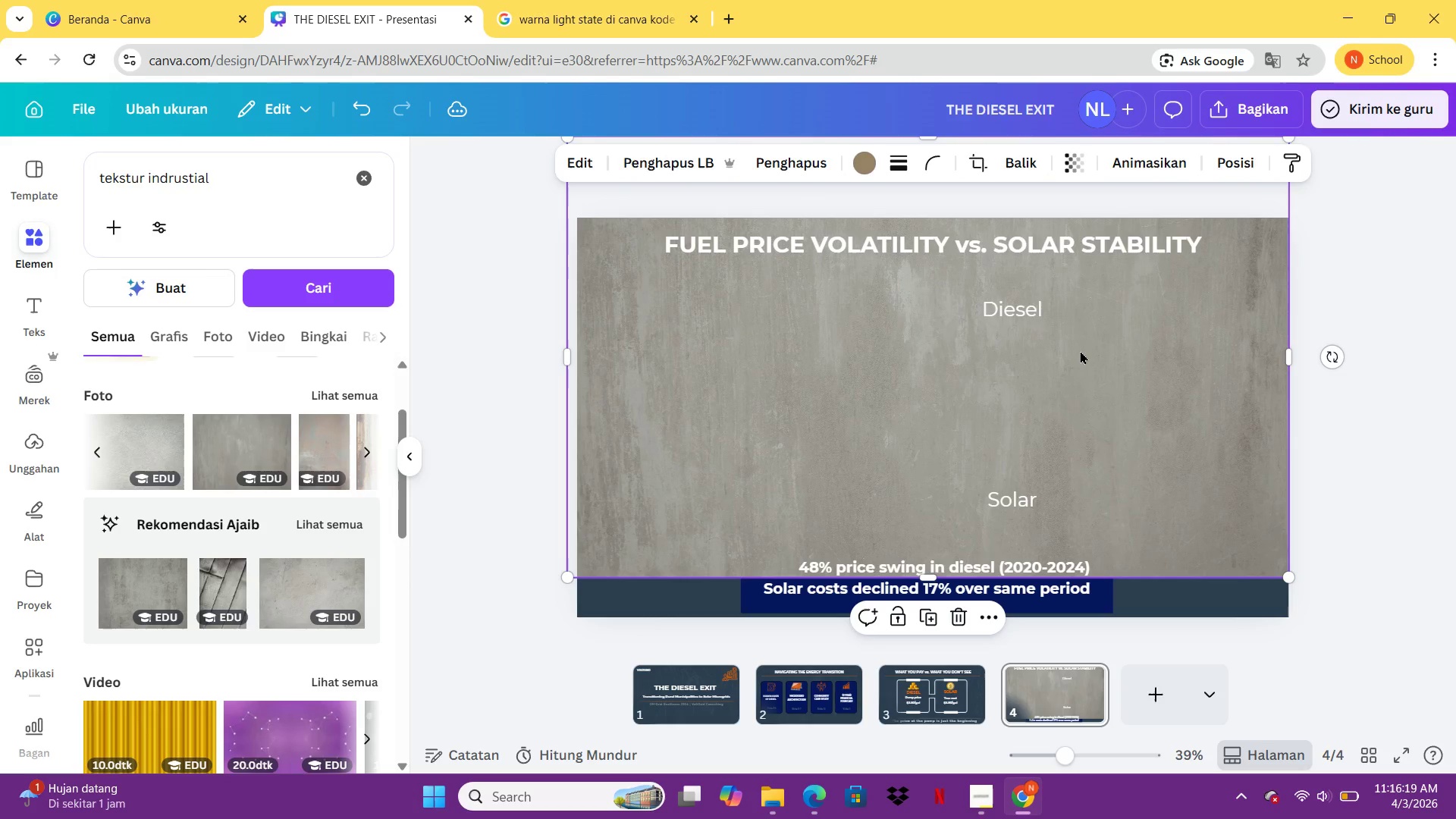 
left_click_drag(start_coordinate=[1081, 350], to_coordinate=[1079, 405])
 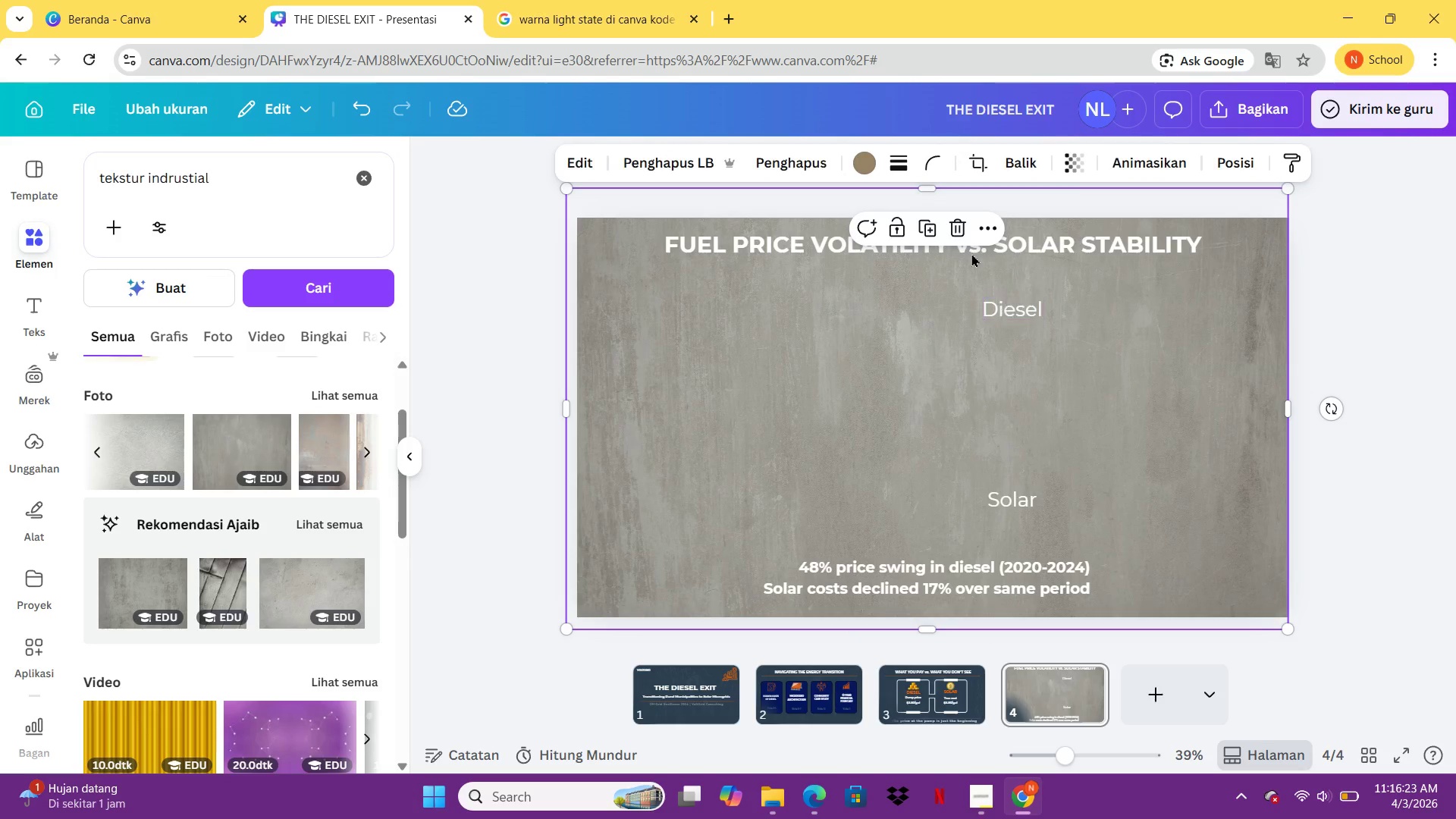 
left_click([979, 226])
 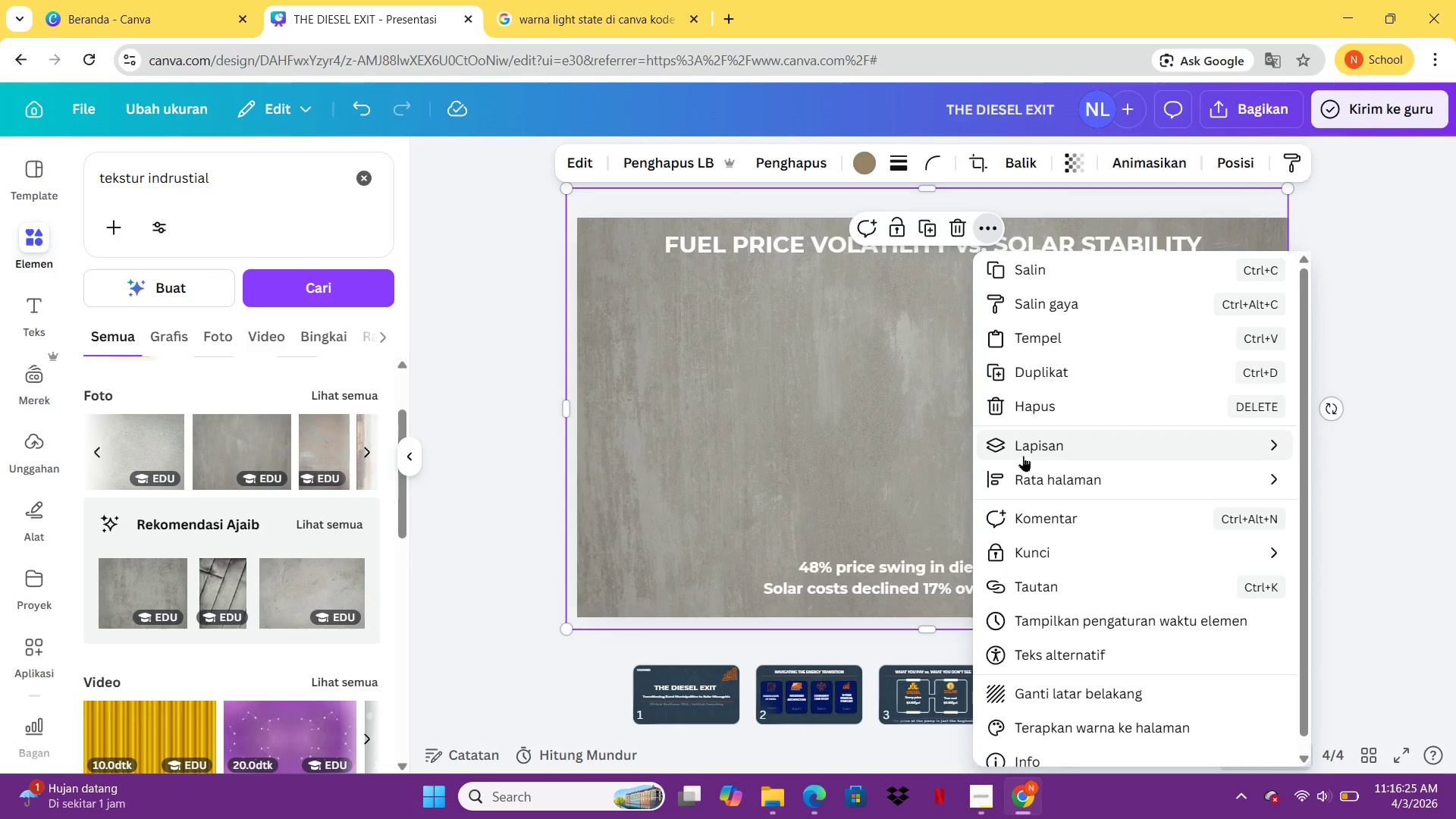 
left_click([1021, 454])
 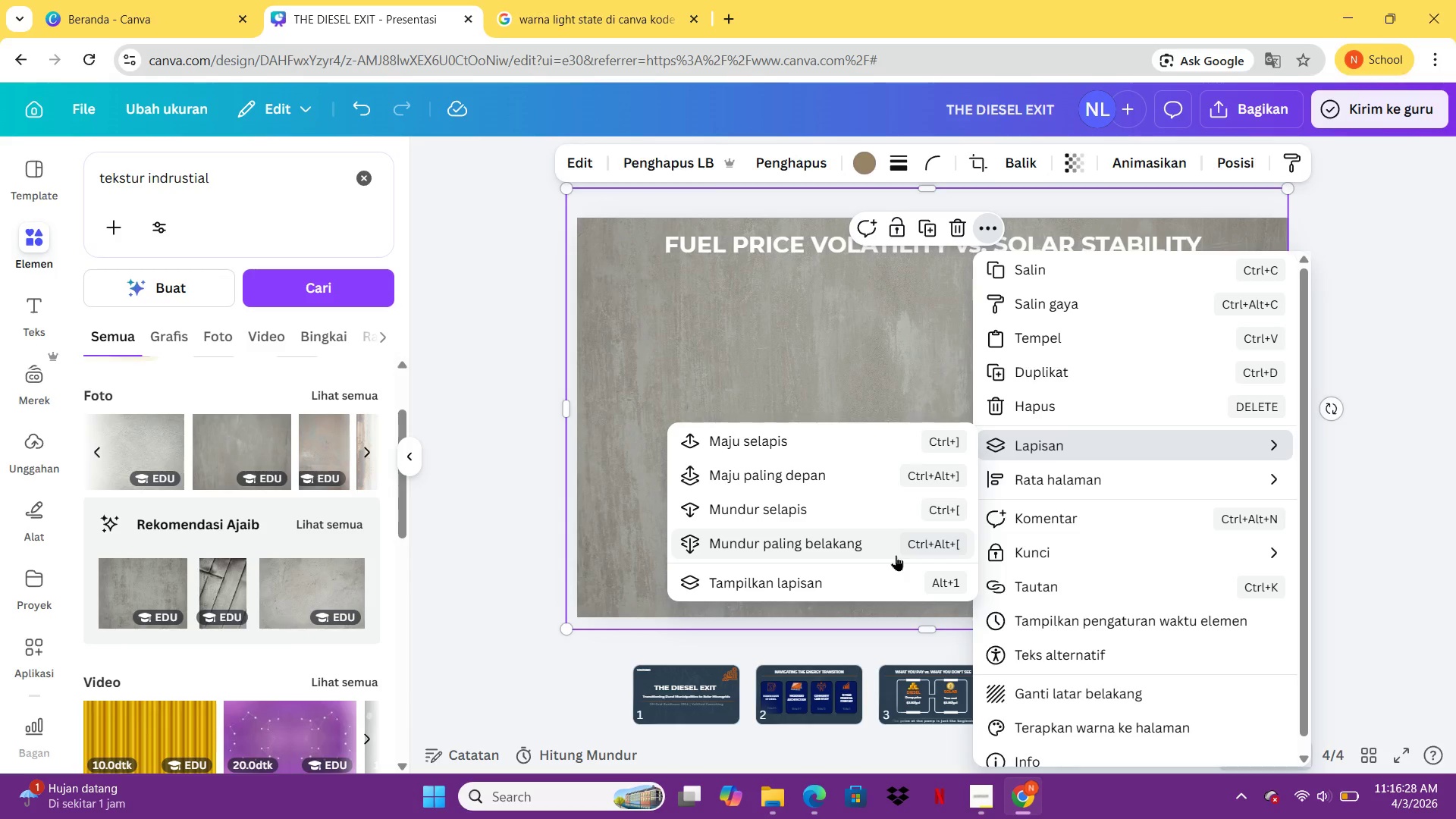 
left_click([896, 555])
 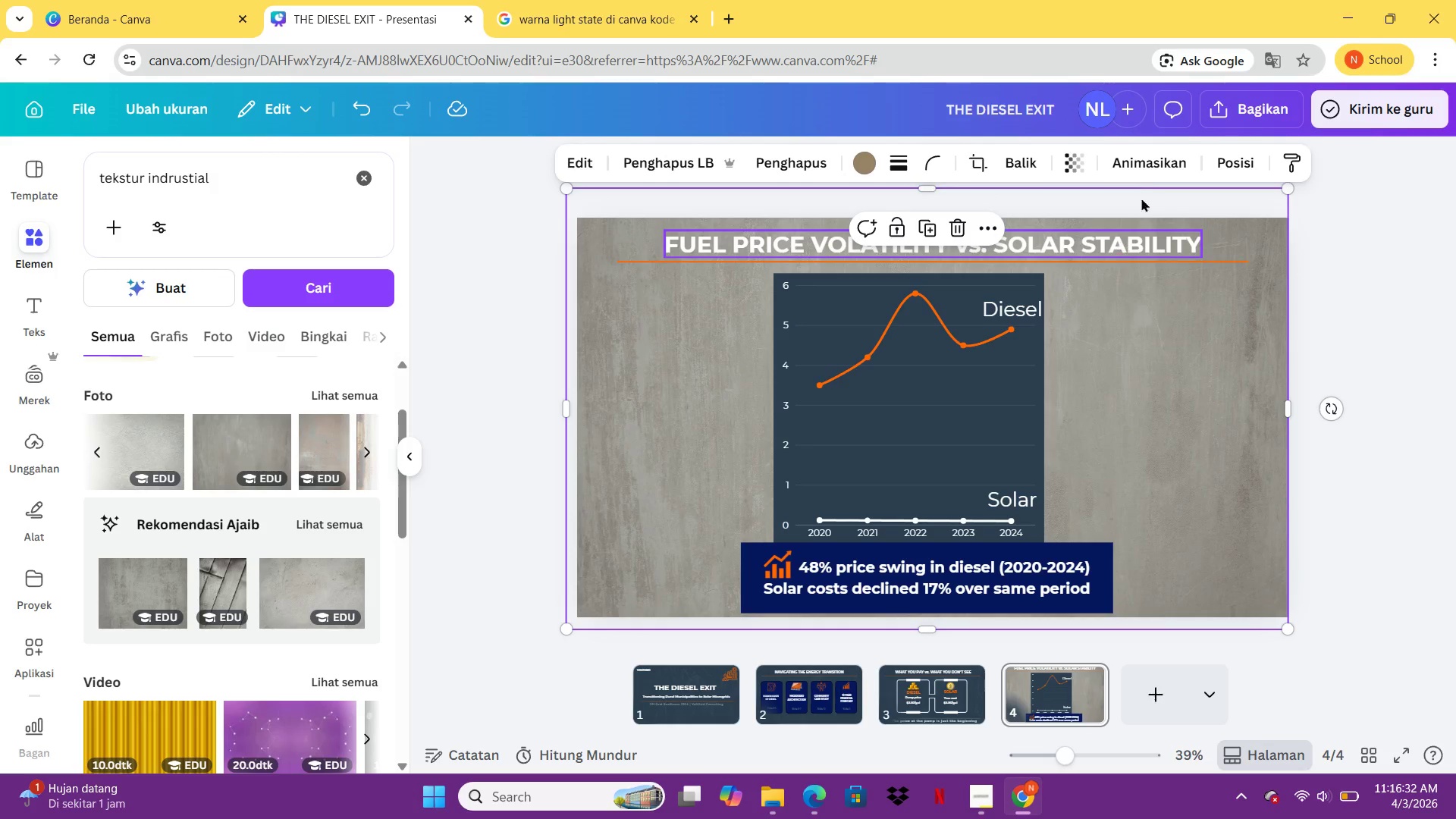 
left_click([1078, 155])
 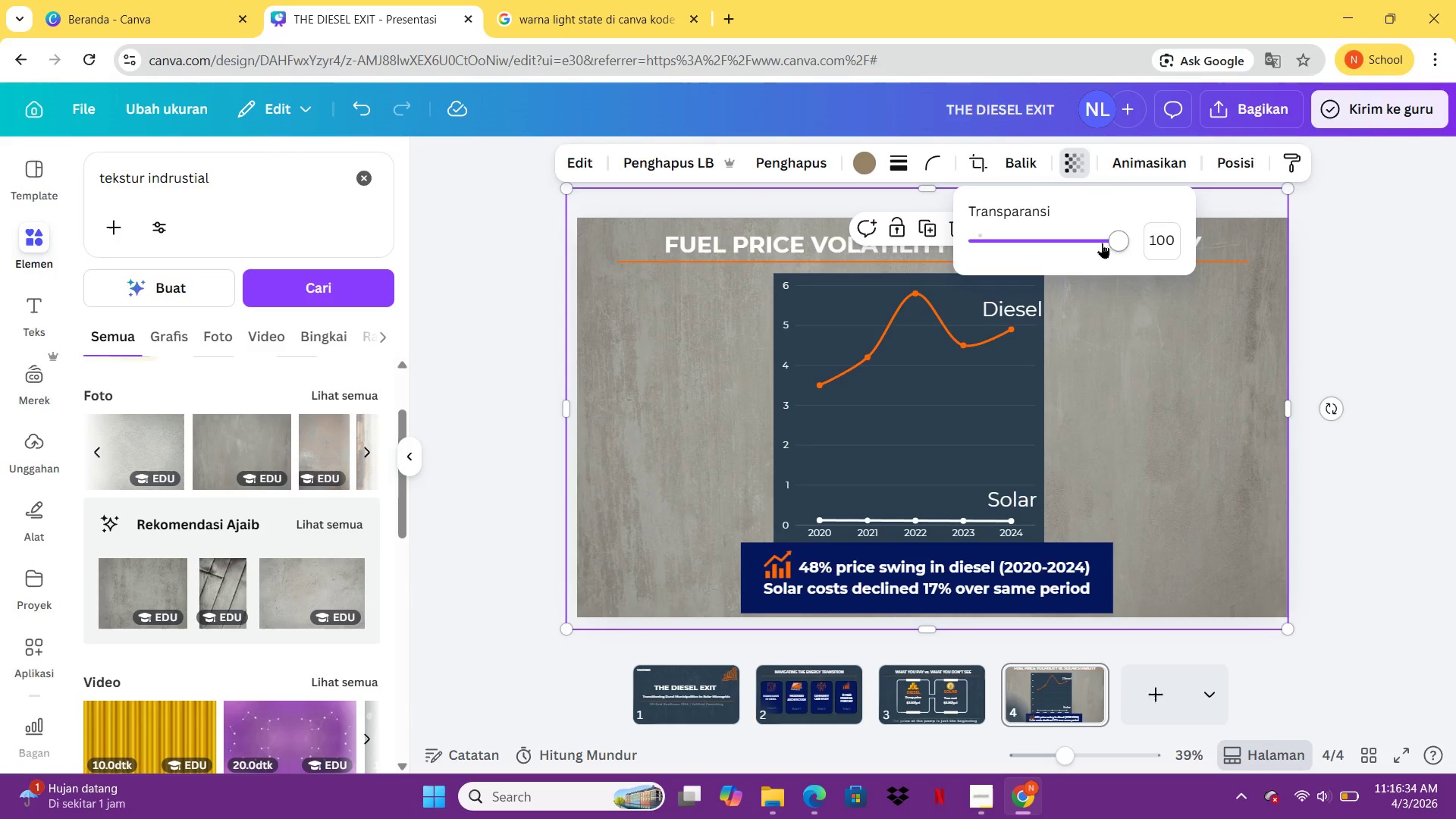 
left_click_drag(start_coordinate=[1103, 243], to_coordinate=[1031, 248])
 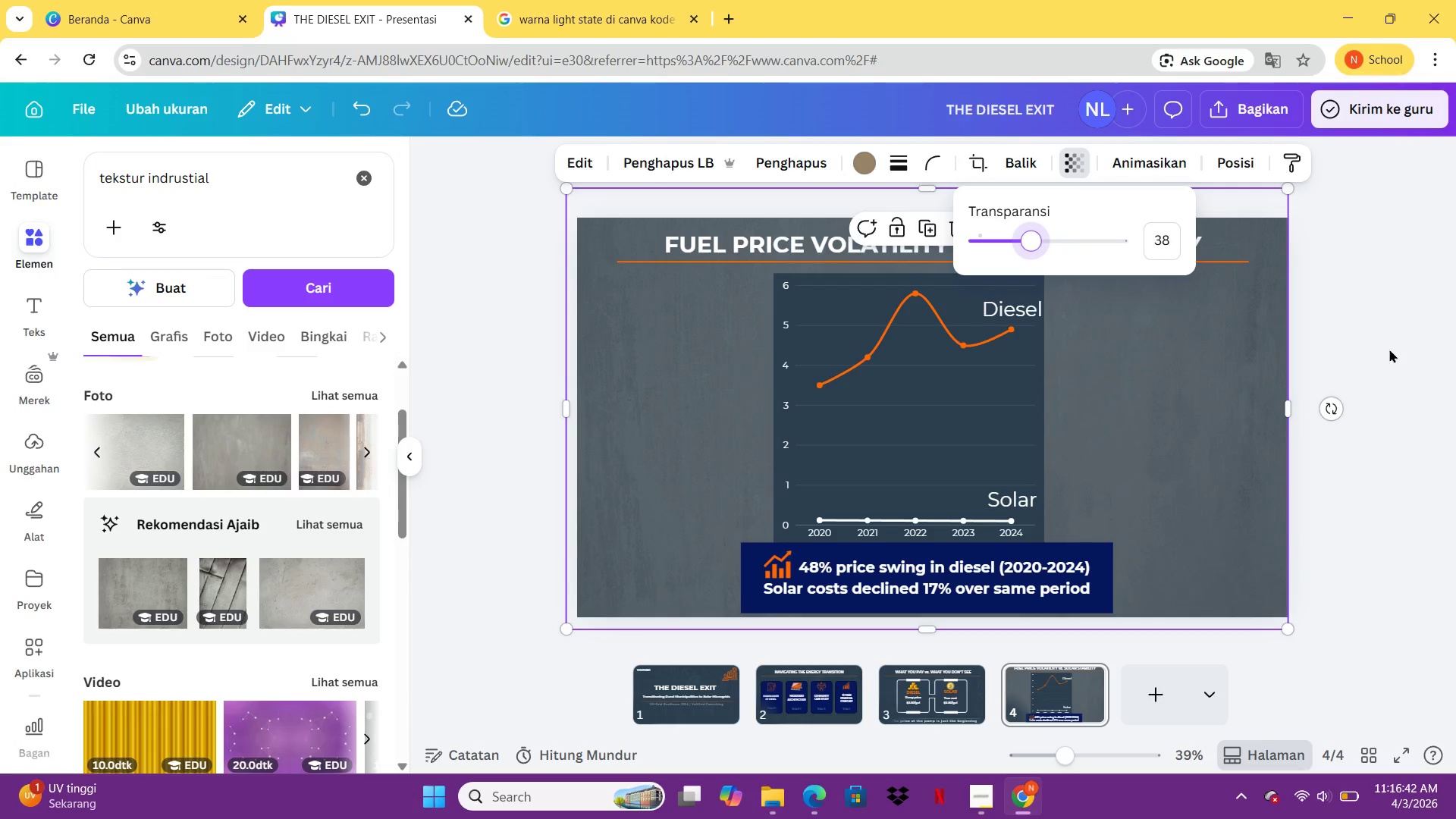 
left_click([1396, 349])
 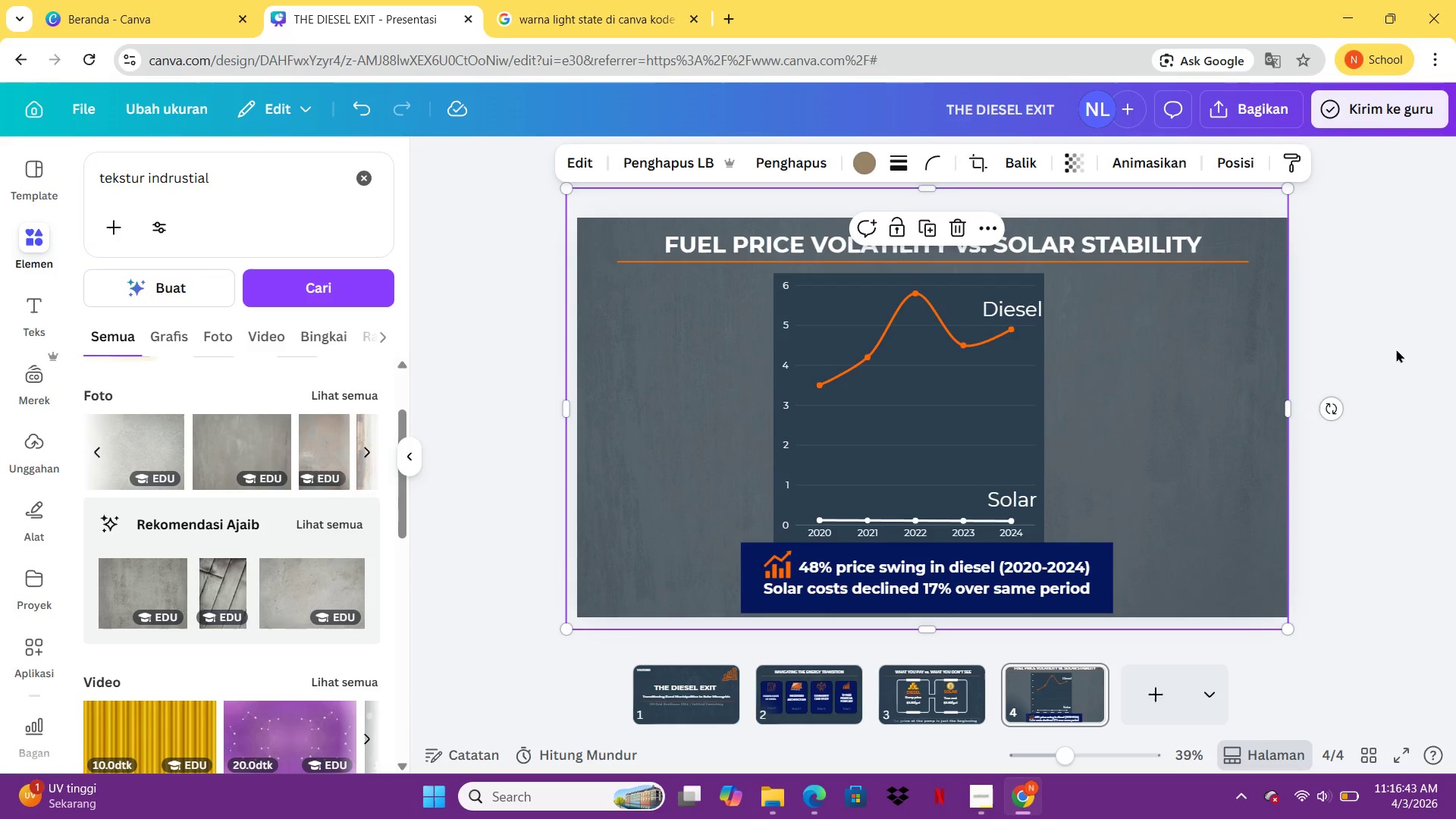 
left_click([1396, 349])
 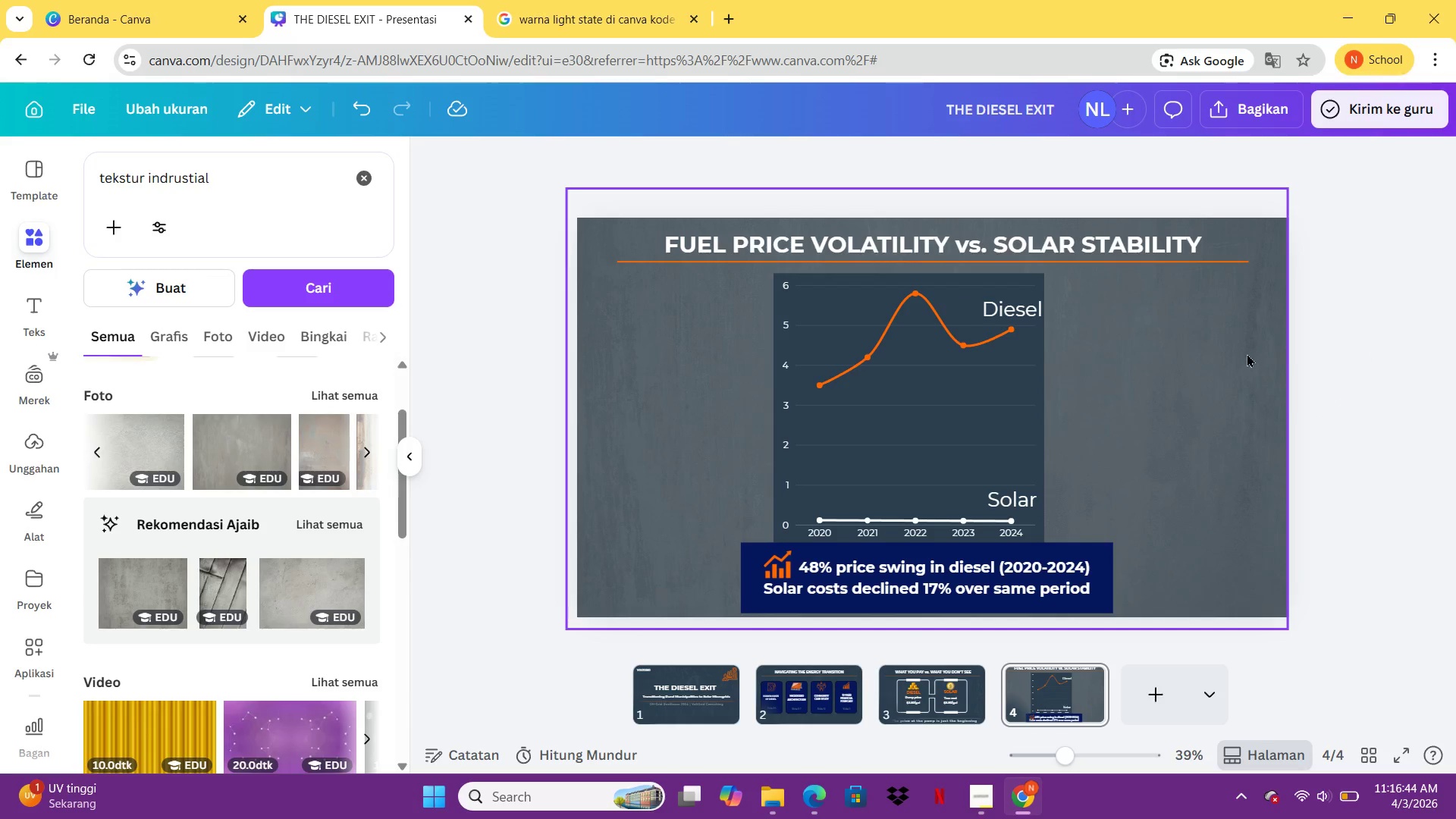 
left_click([1247, 353])
 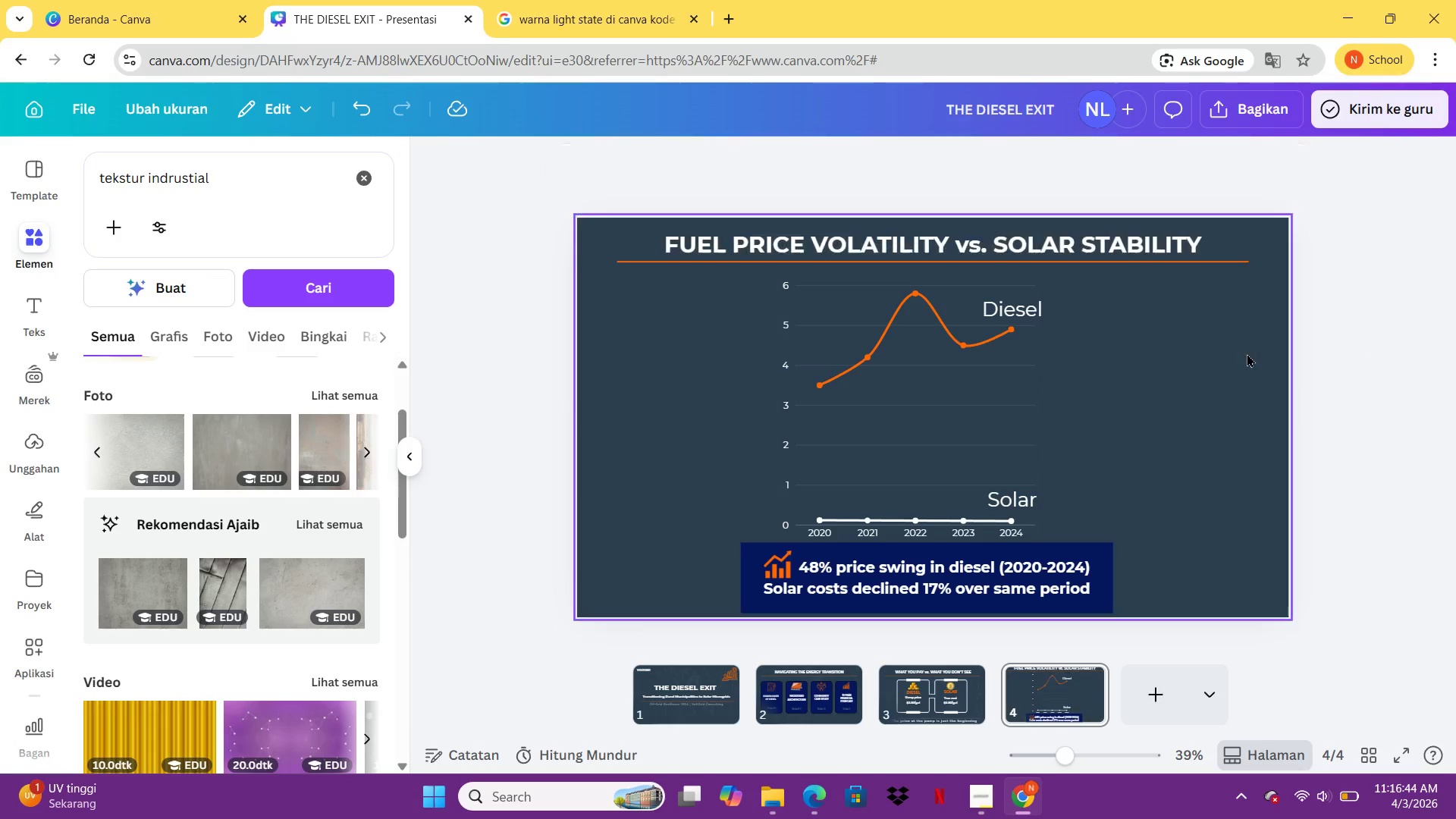 
key(Delete)
 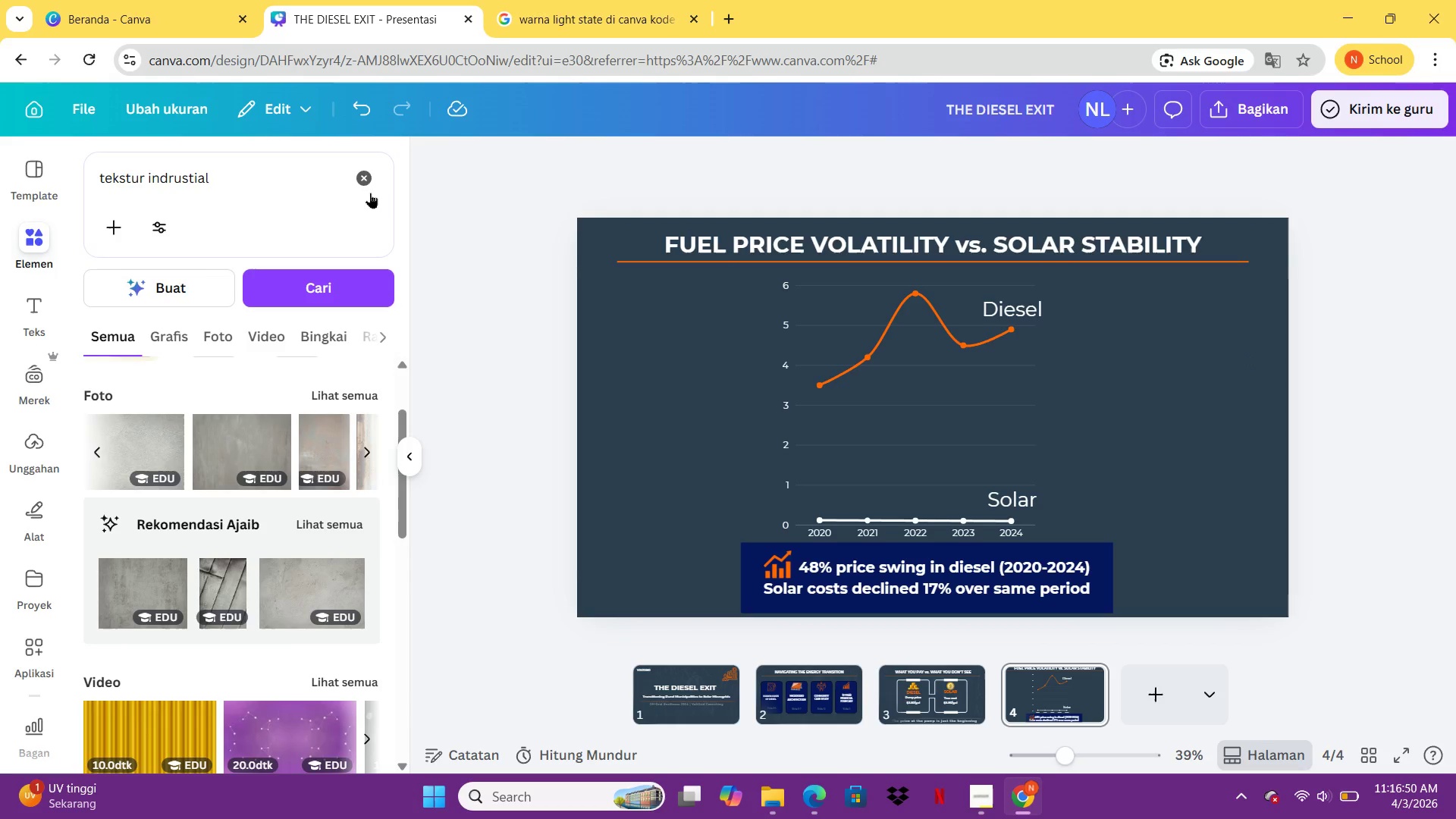 
wait(7.91)
 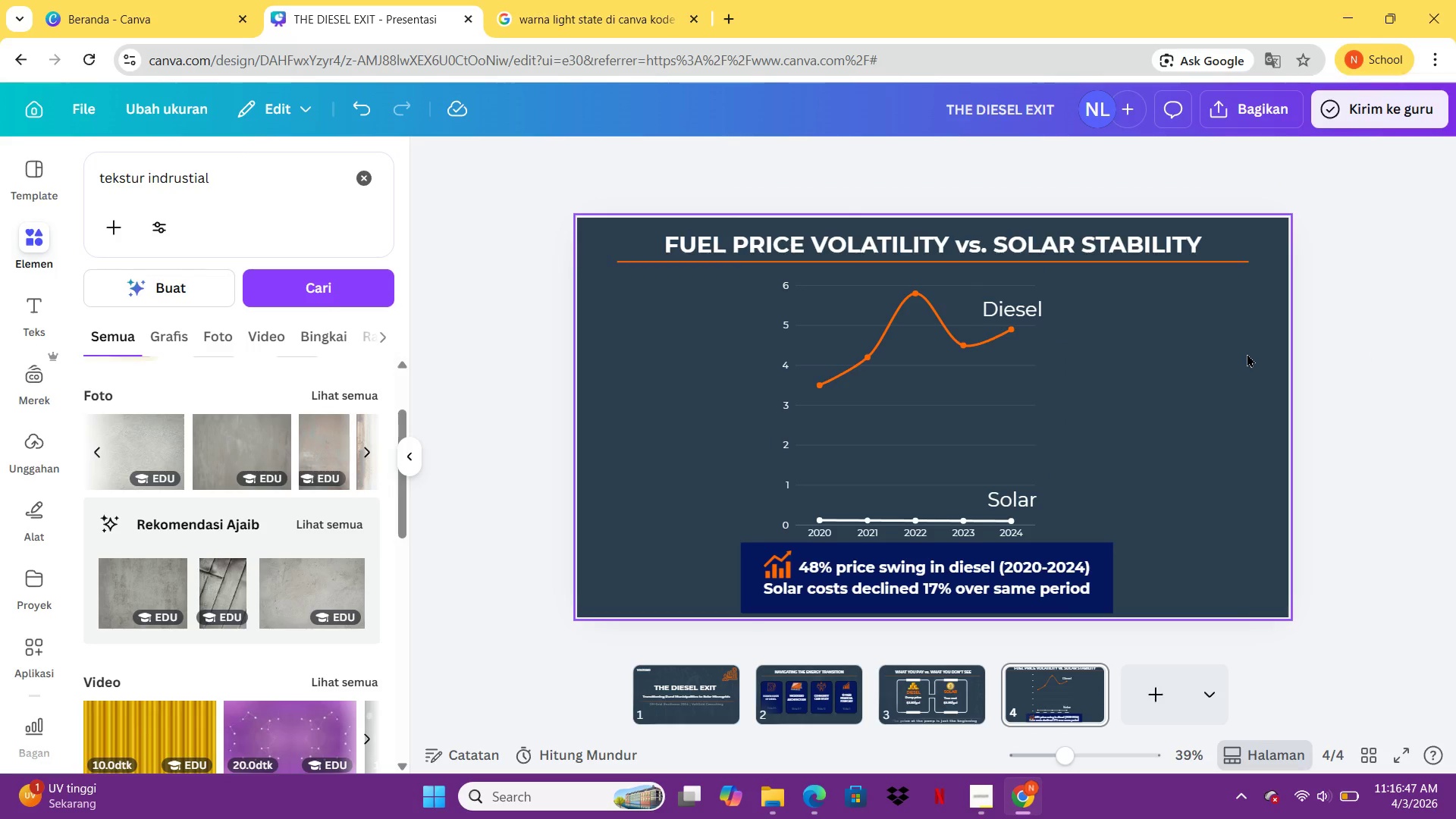 
left_click([372, 174])
 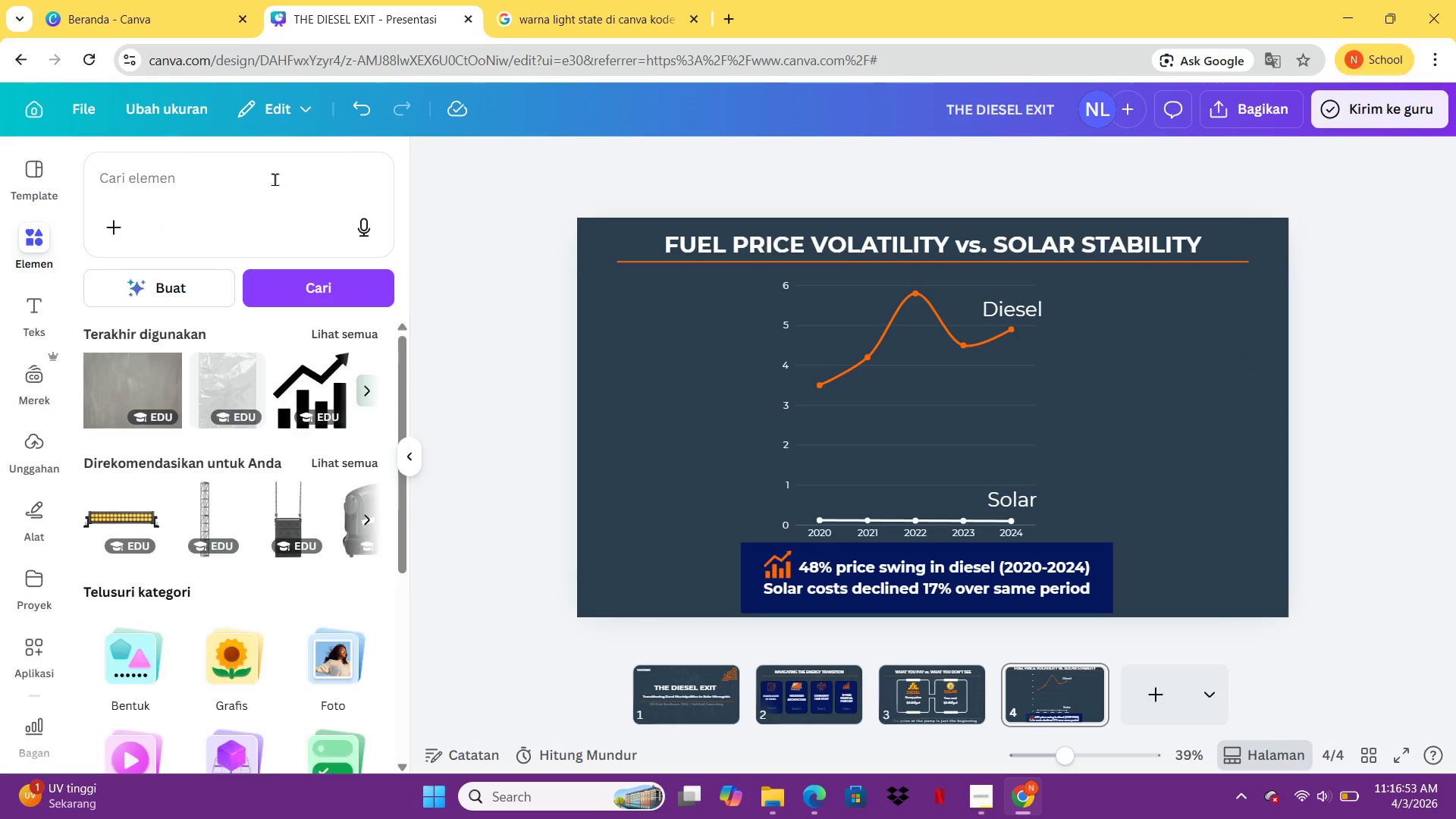 
left_click([275, 179])
 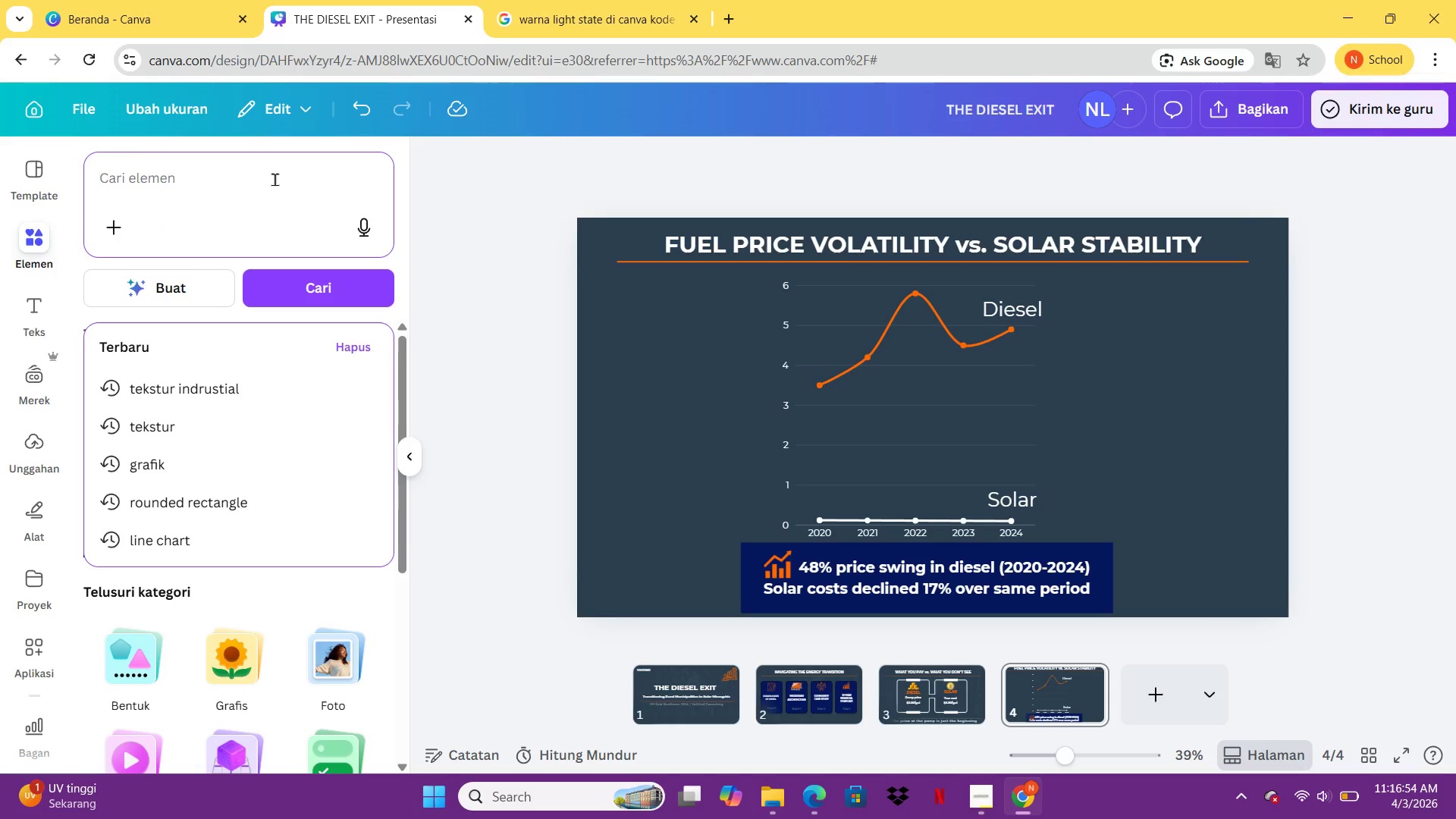 
type(corak)
 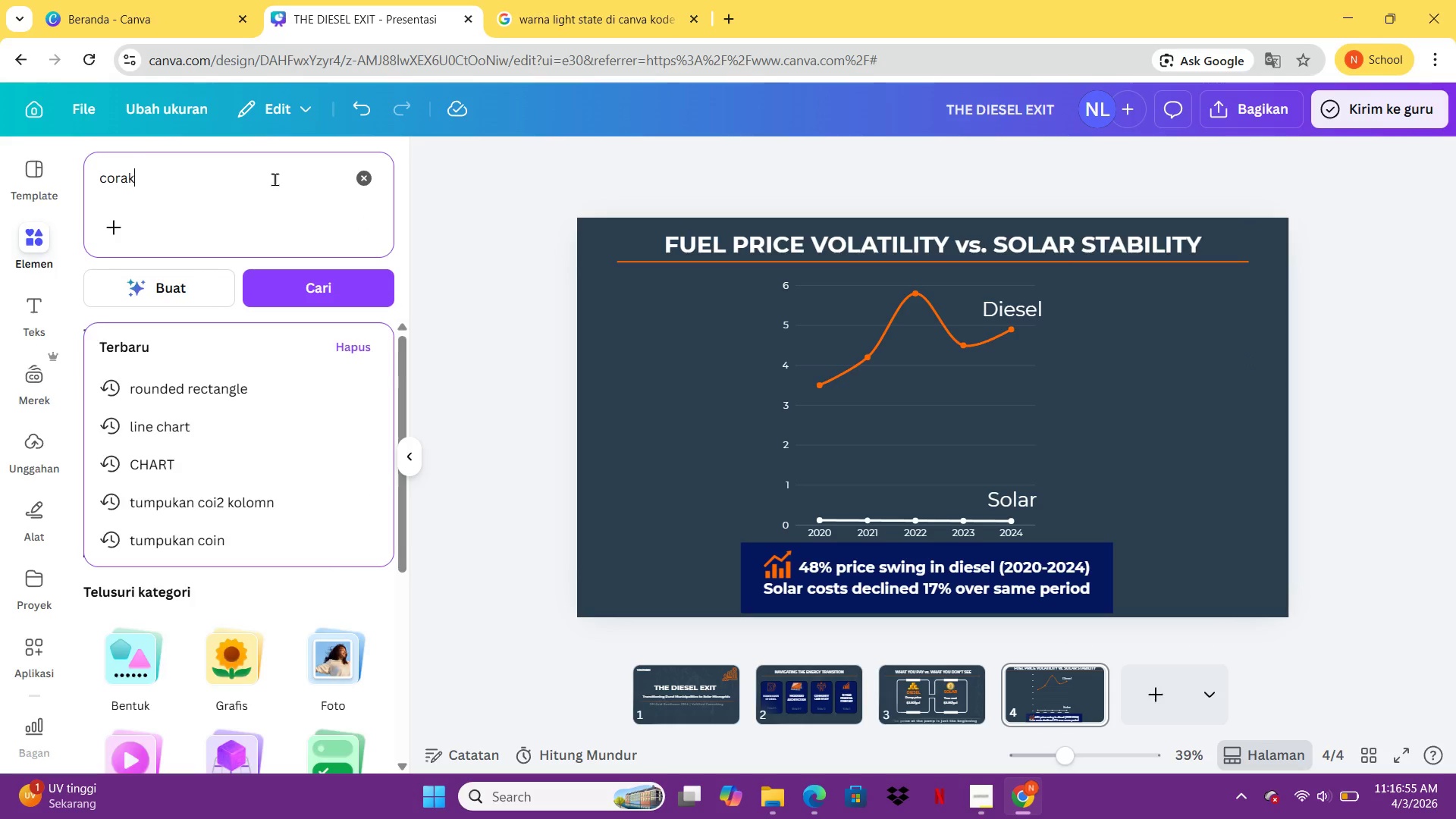 
key(Enter)
 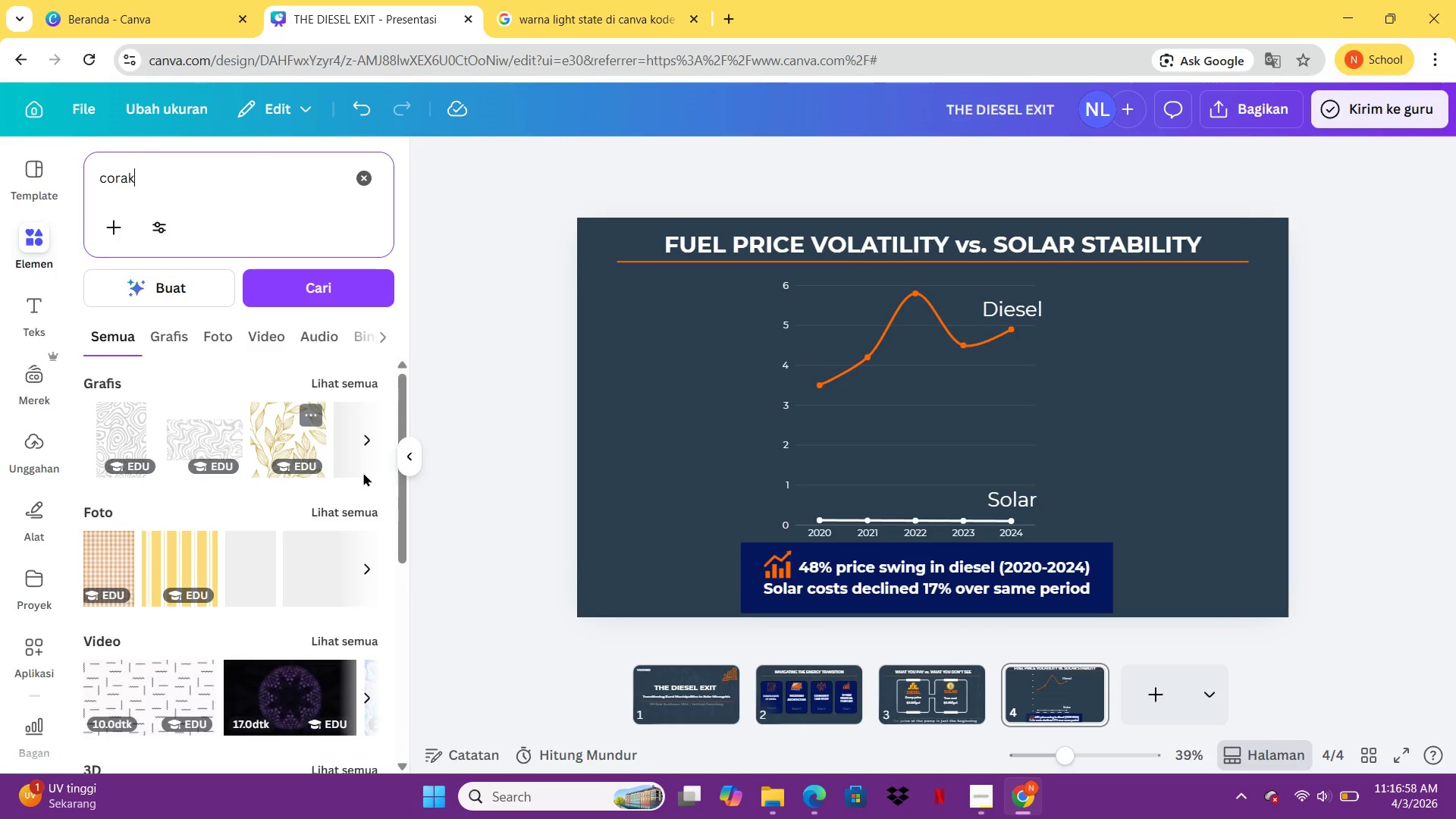 
mouse_move([341, 406])
 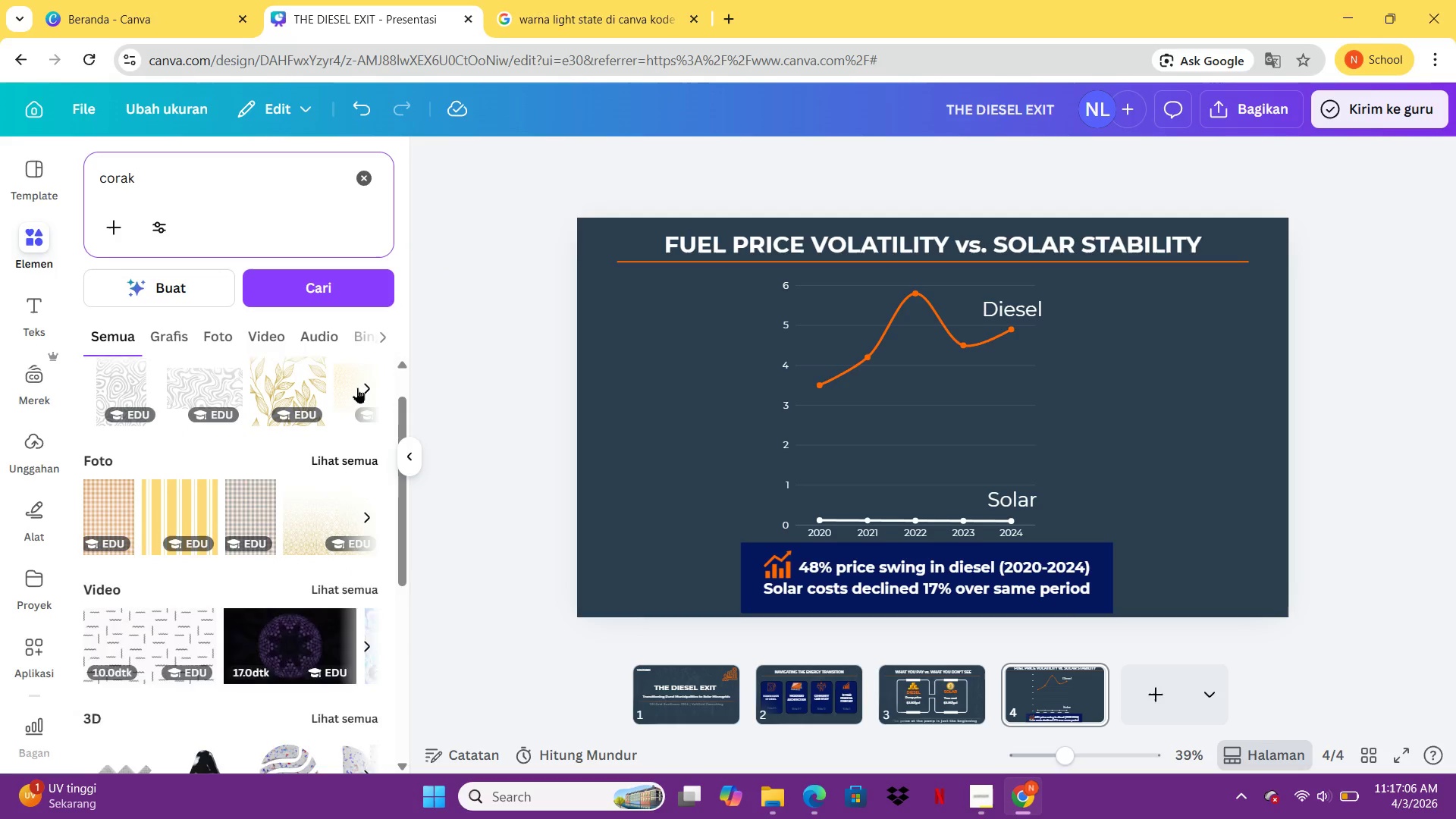 
left_click([354, 382])
 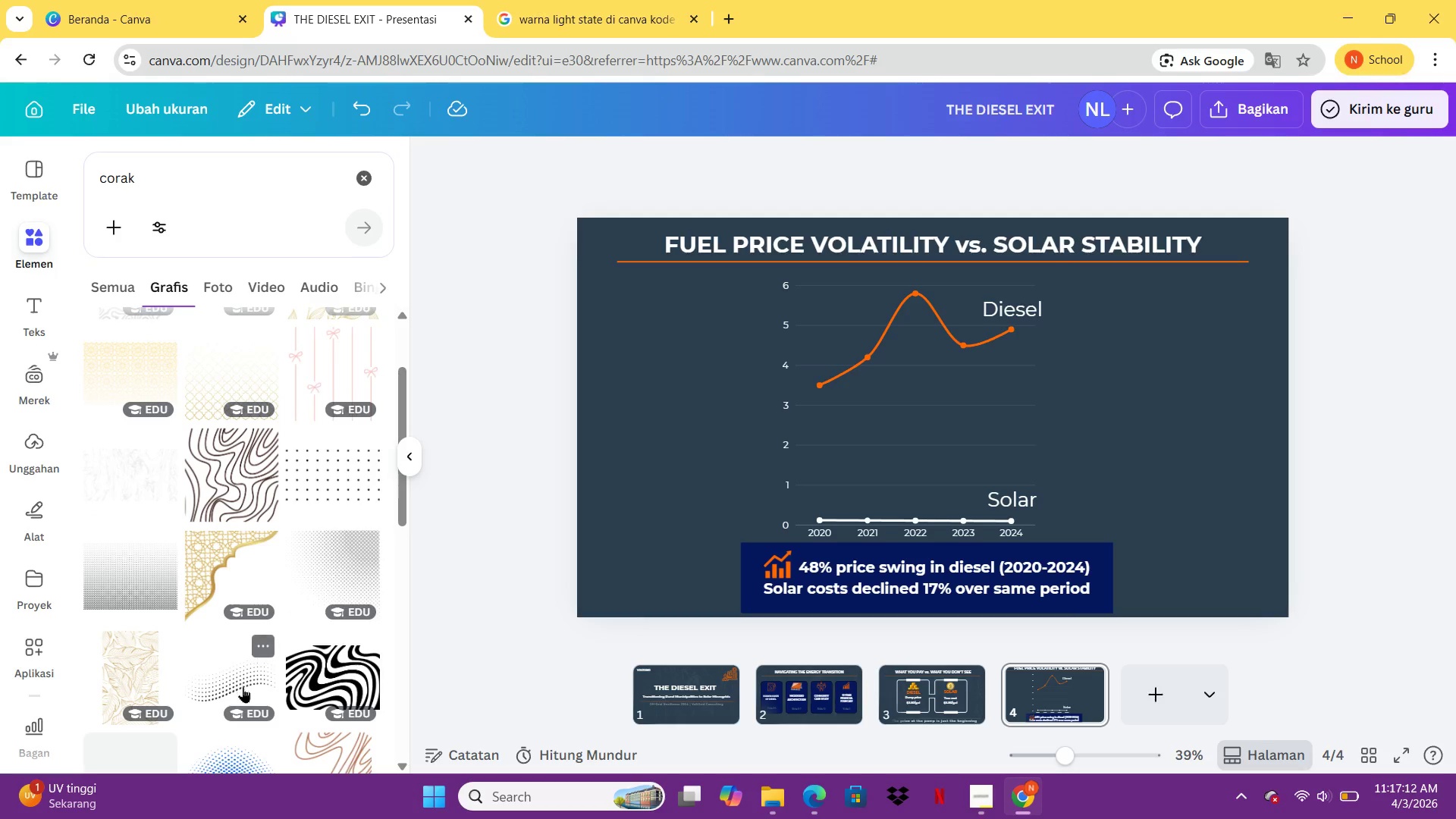 
wait(6.66)
 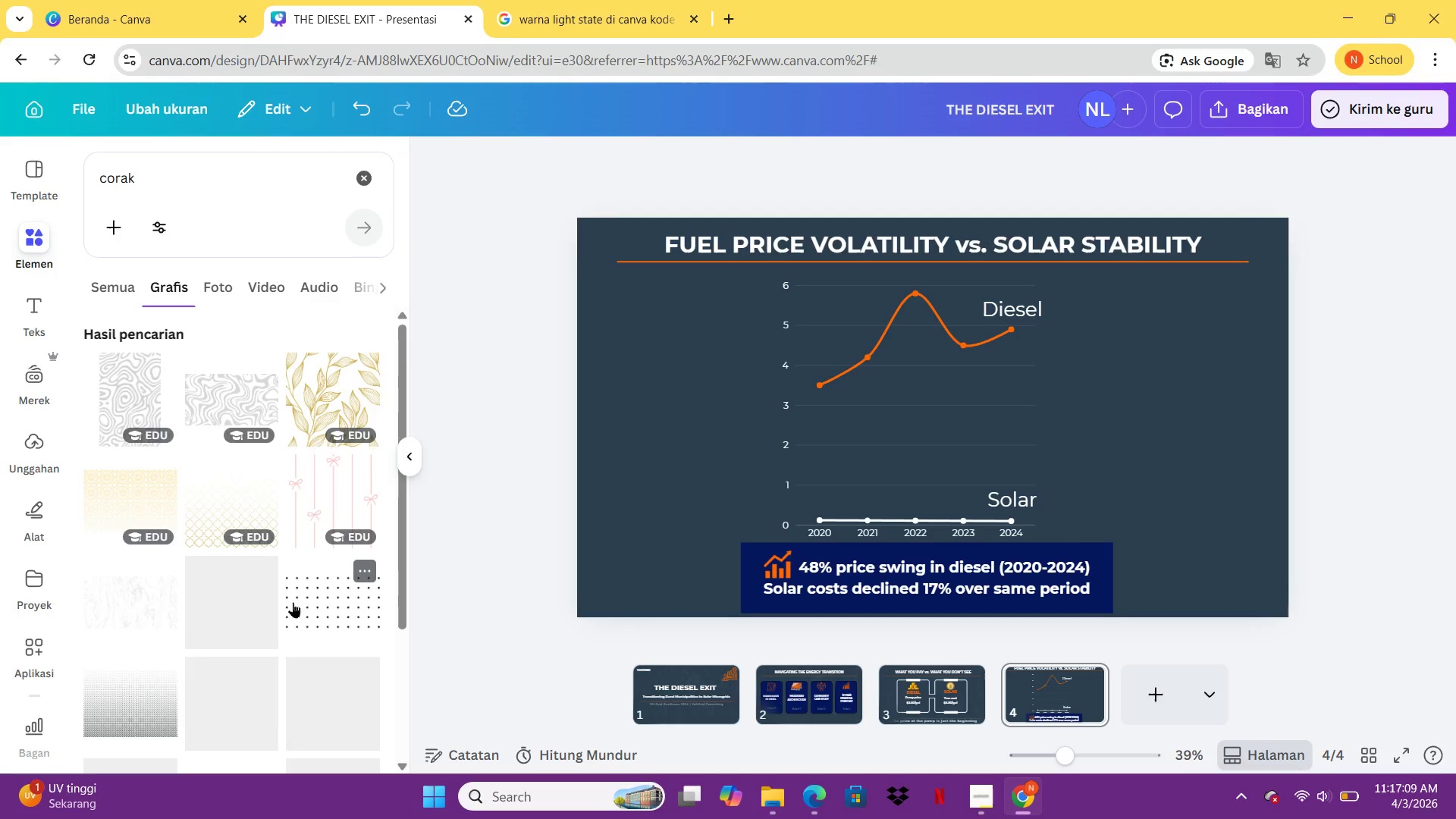 
left_click([325, 566])
 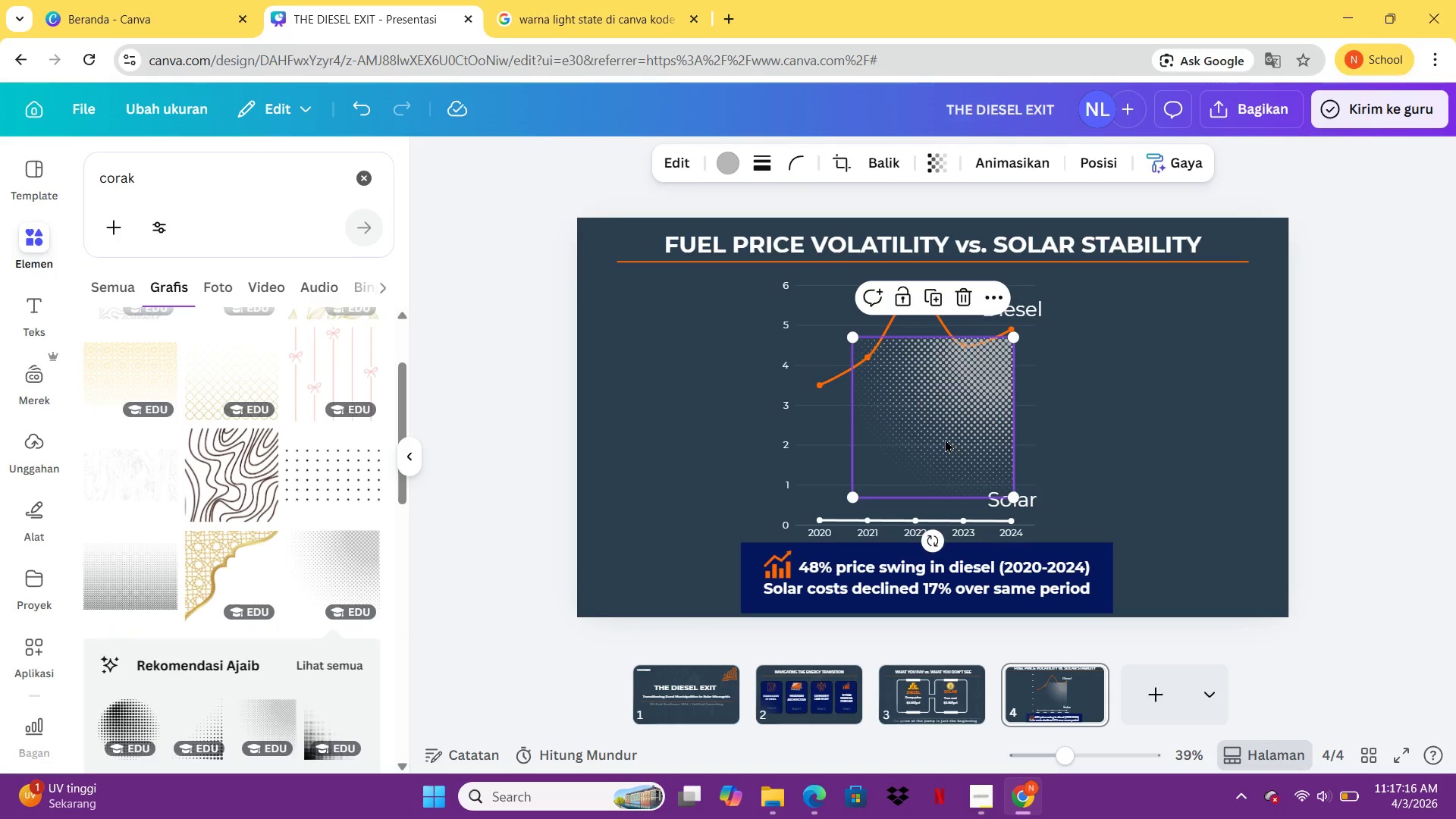 
left_click_drag(start_coordinate=[945, 439], to_coordinate=[1221, 318])
 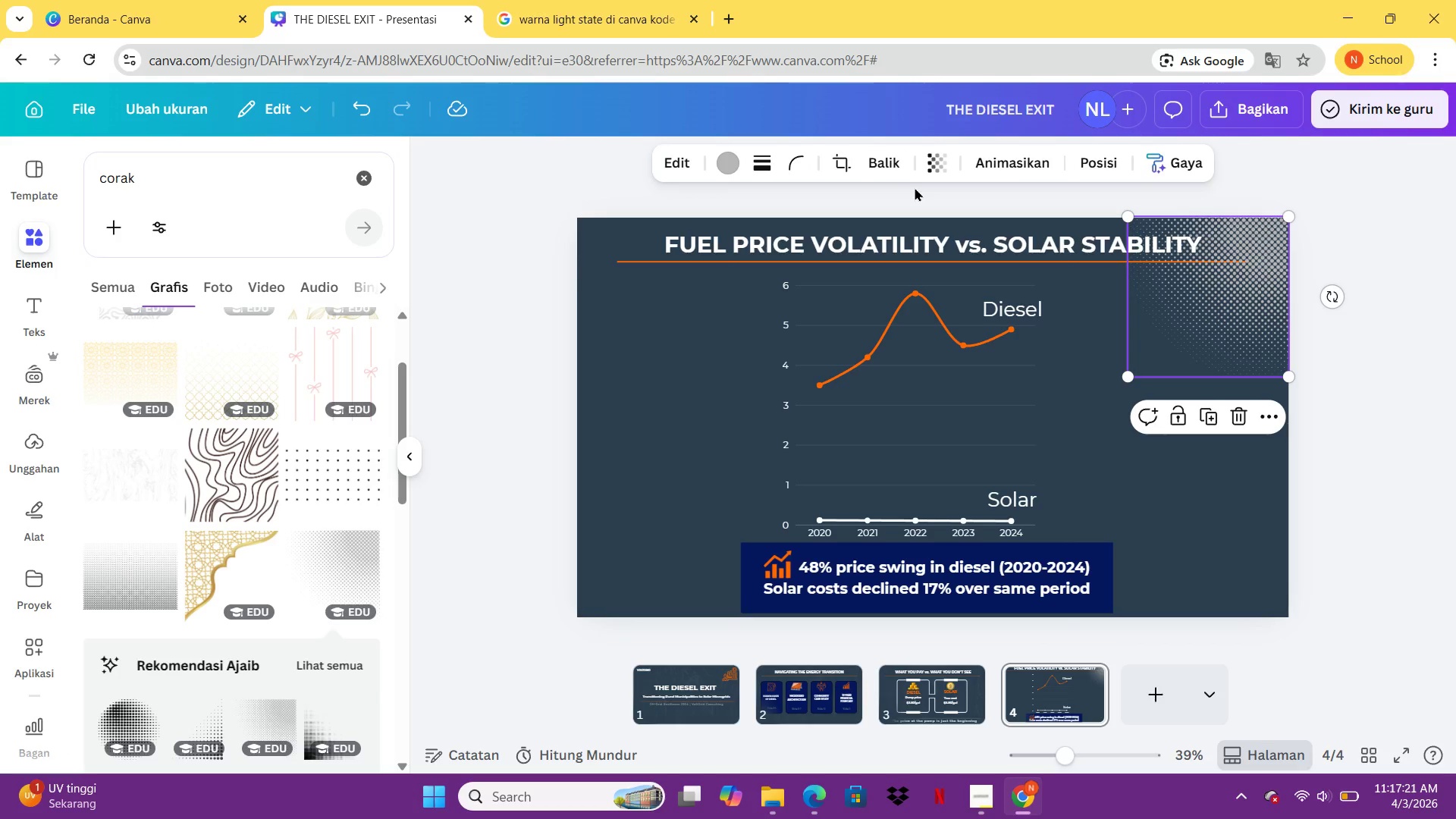 
left_click([943, 157])
 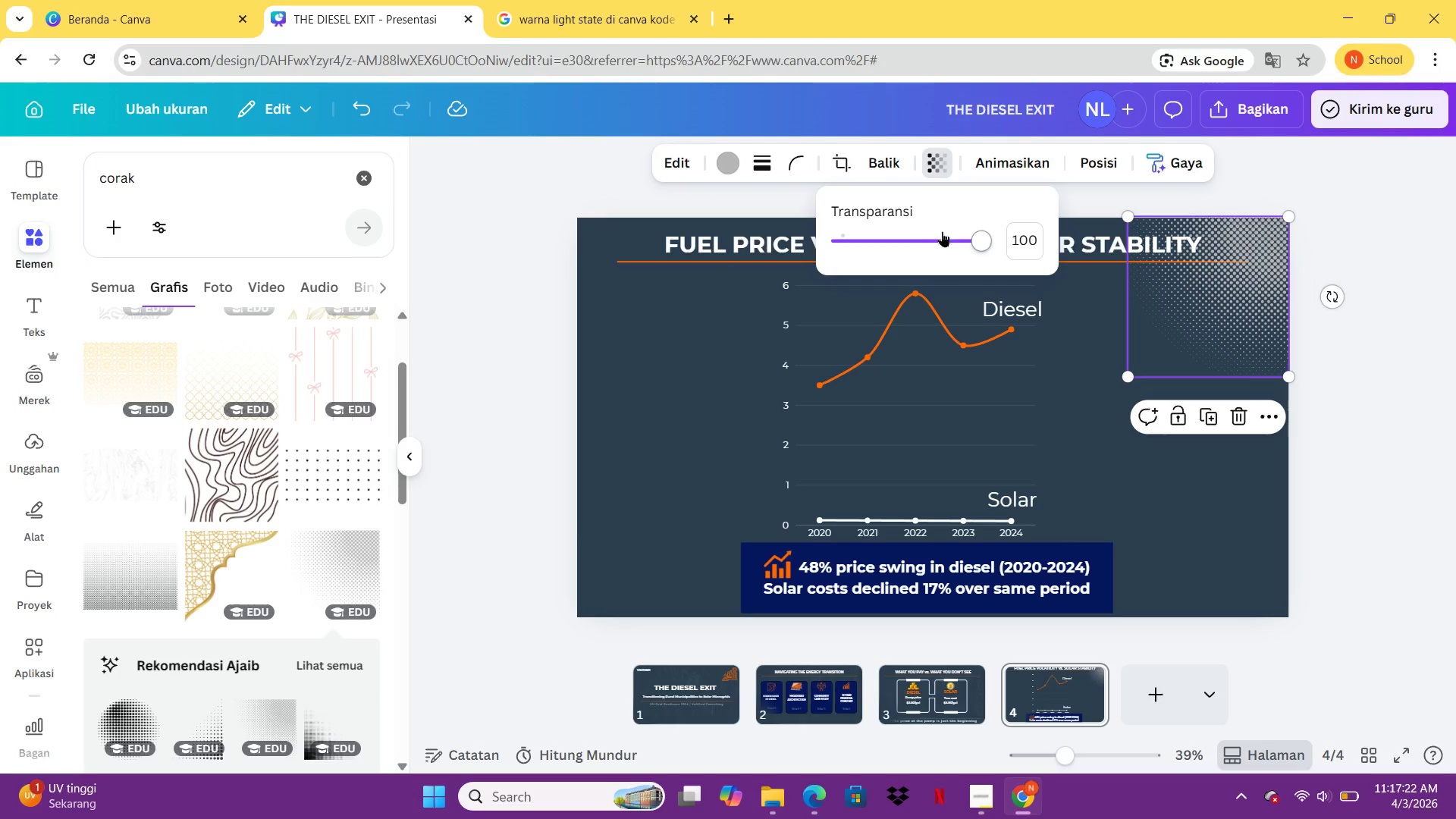 
left_click_drag(start_coordinate=[940, 234], to_coordinate=[892, 236])
 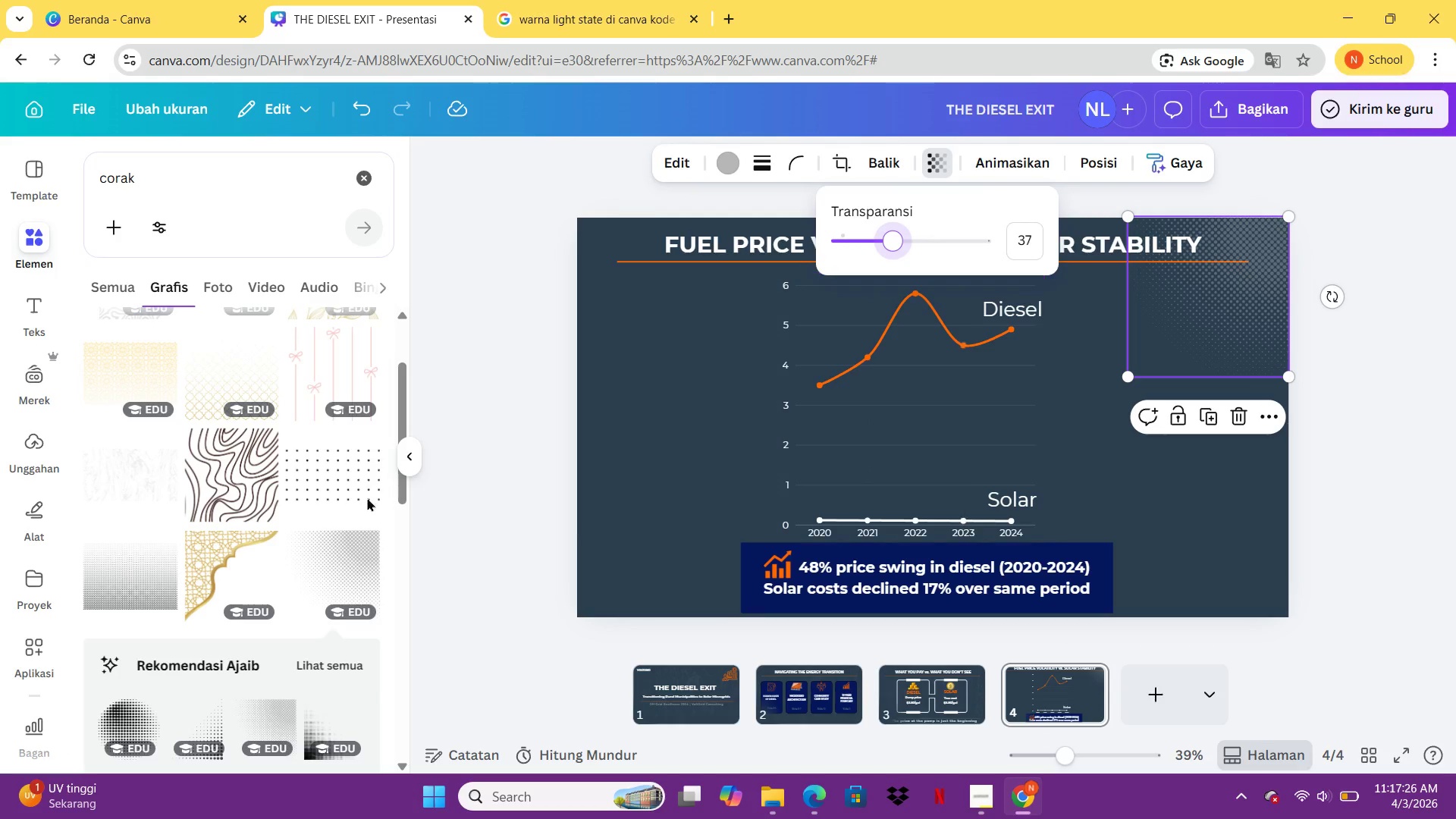 
left_click([260, 475])
 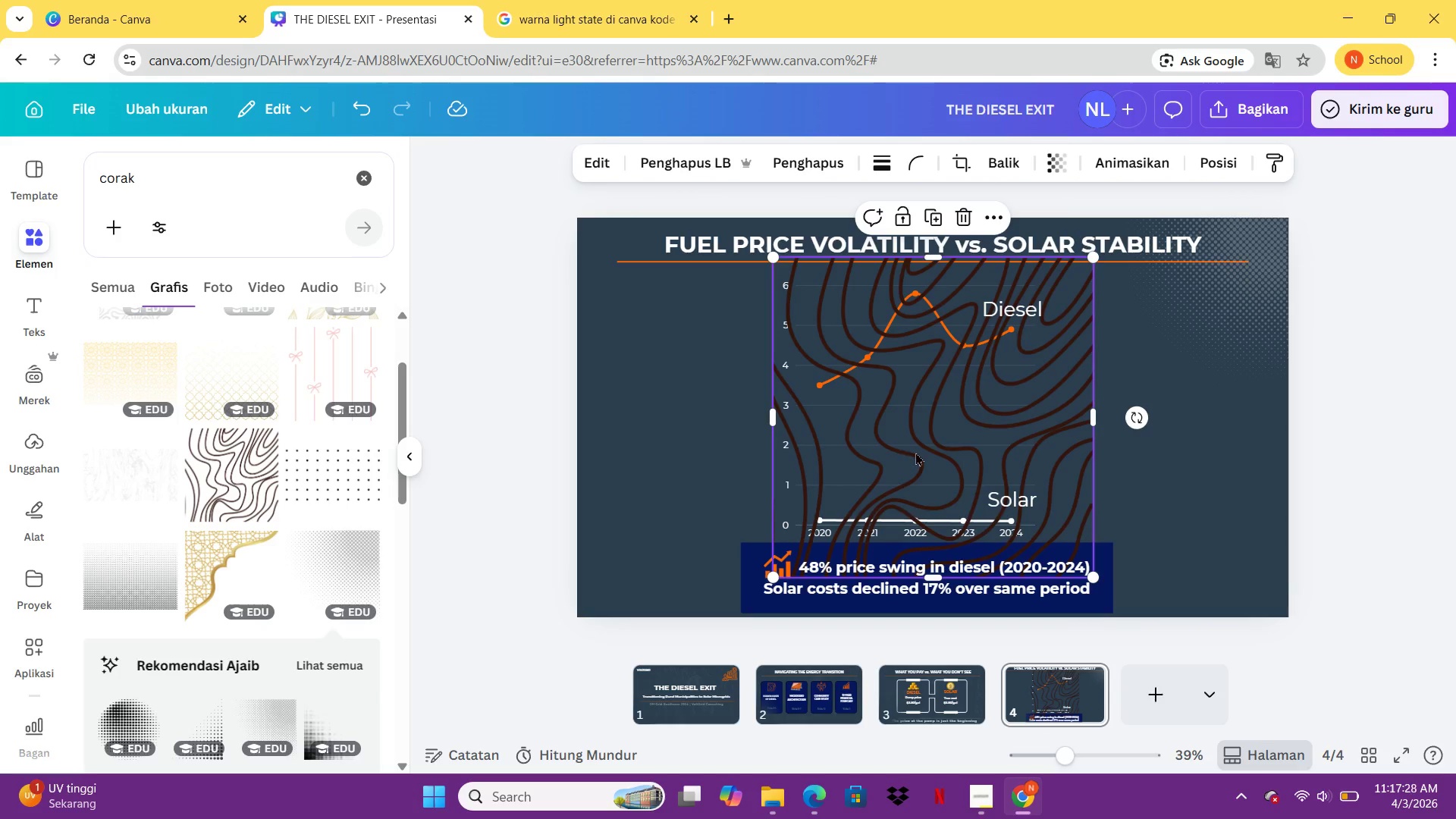 
left_click_drag(start_coordinate=[896, 450], to_coordinate=[535, 671])
 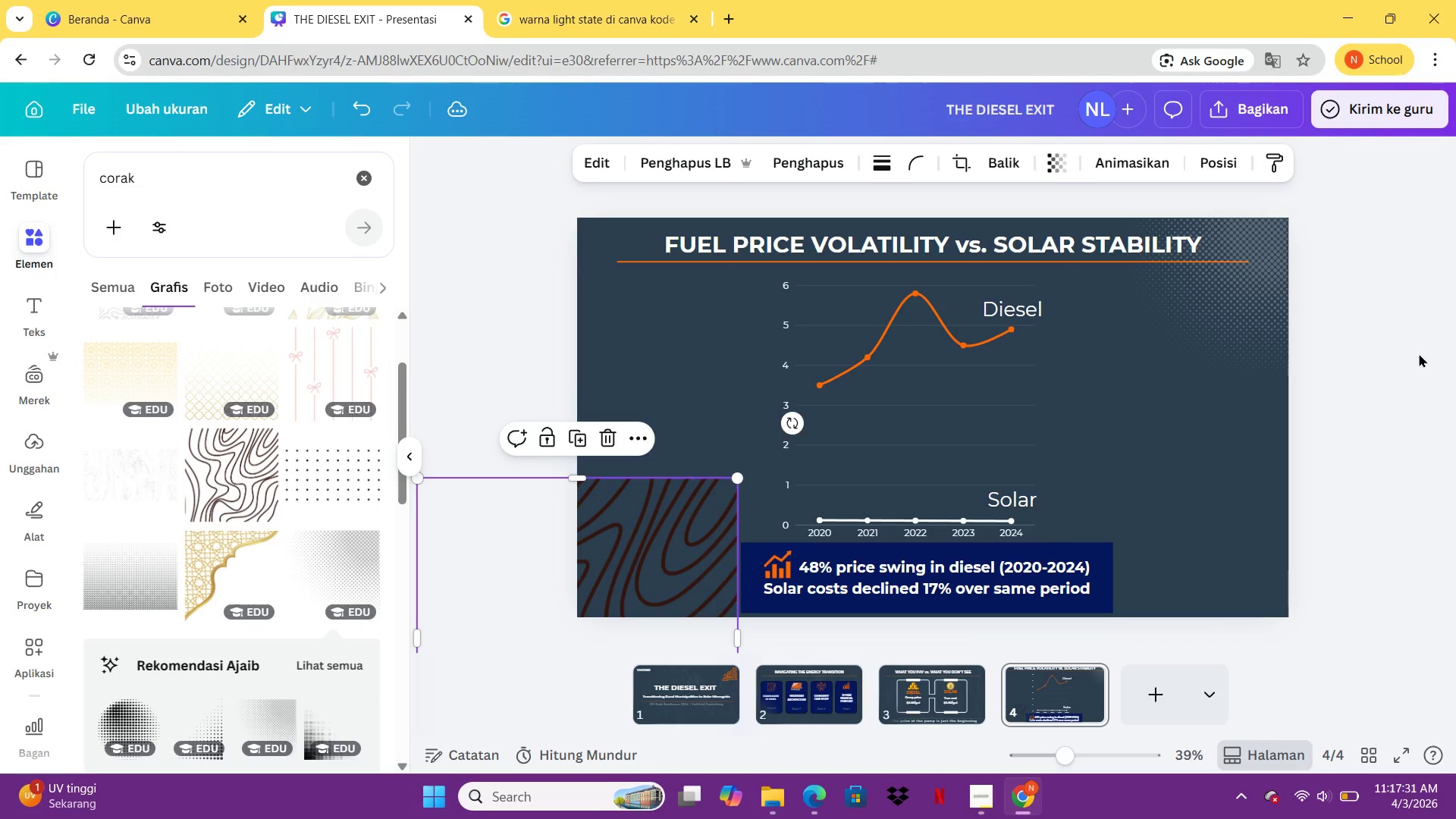 
left_click([1419, 354])
 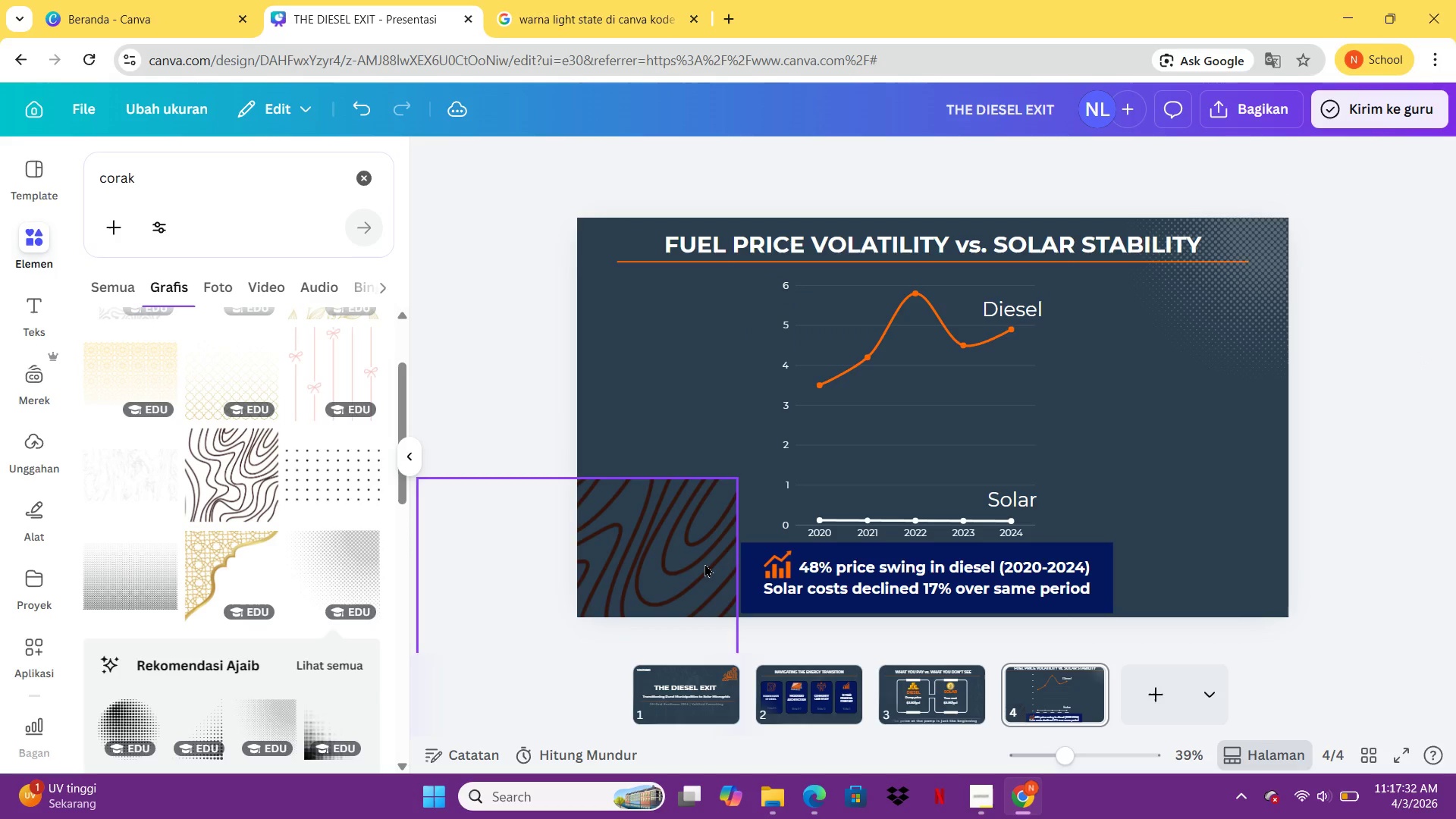 
left_click([704, 563])
 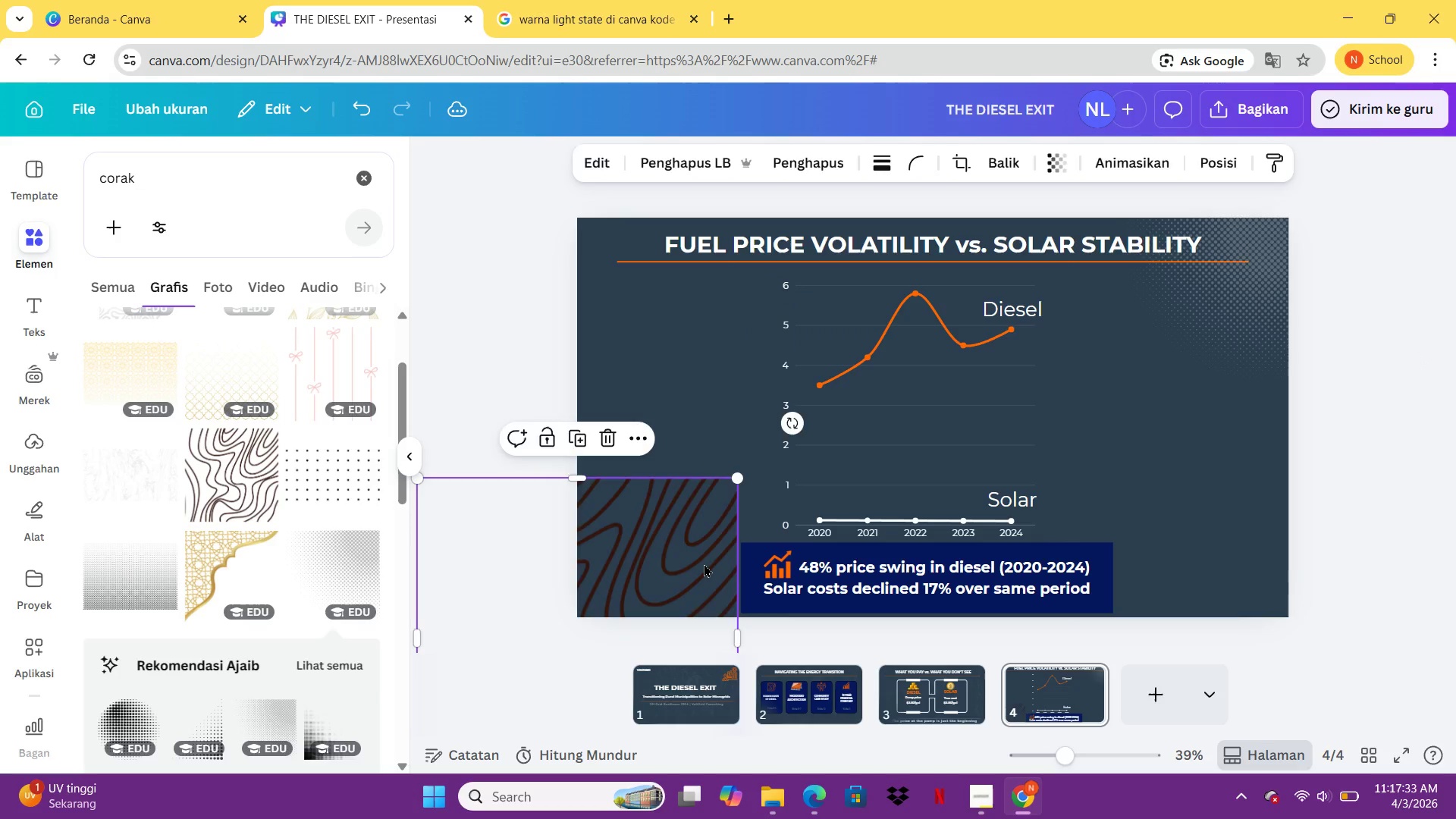 
key(Delete)
 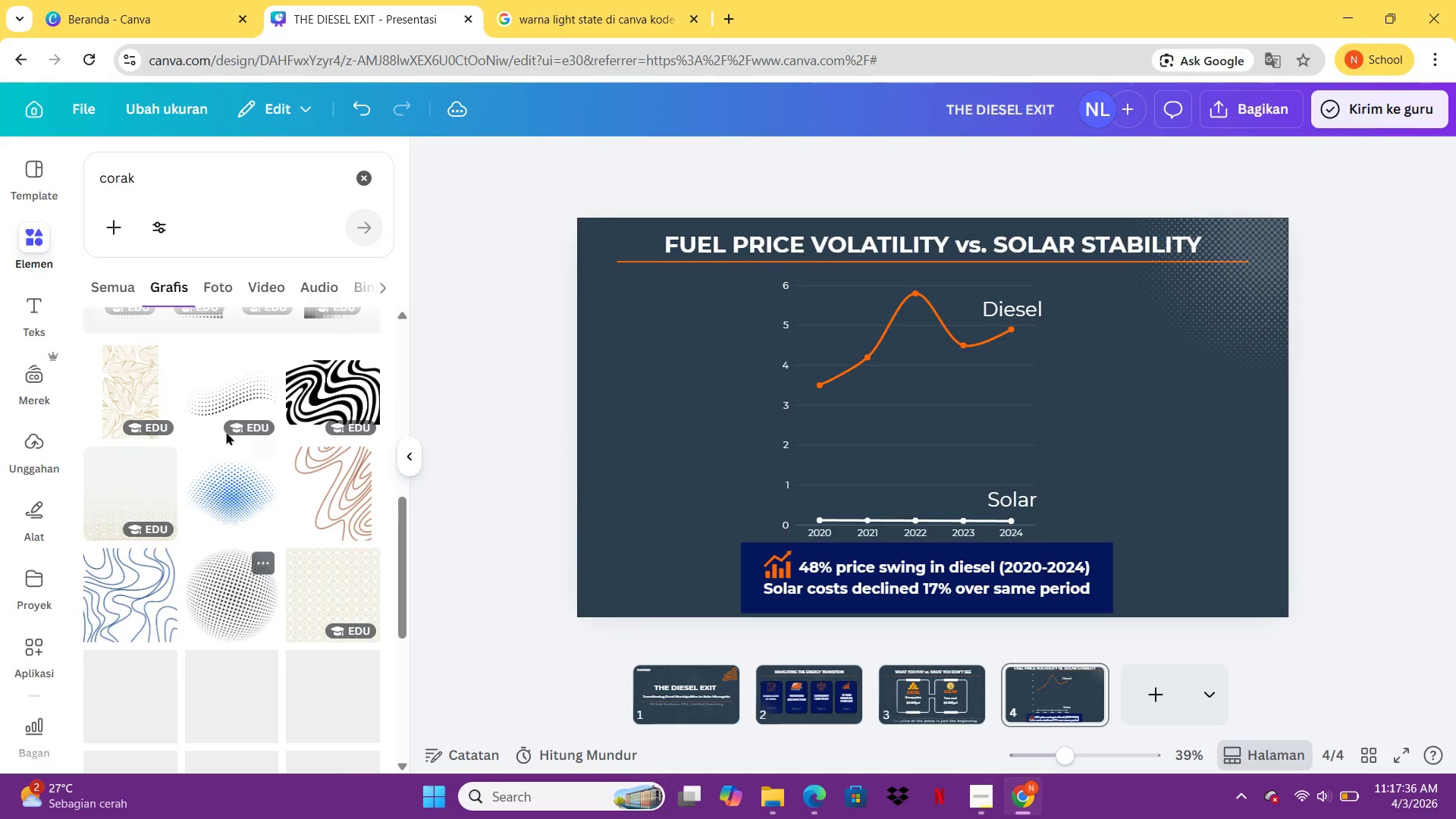 
left_click([228, 403])
 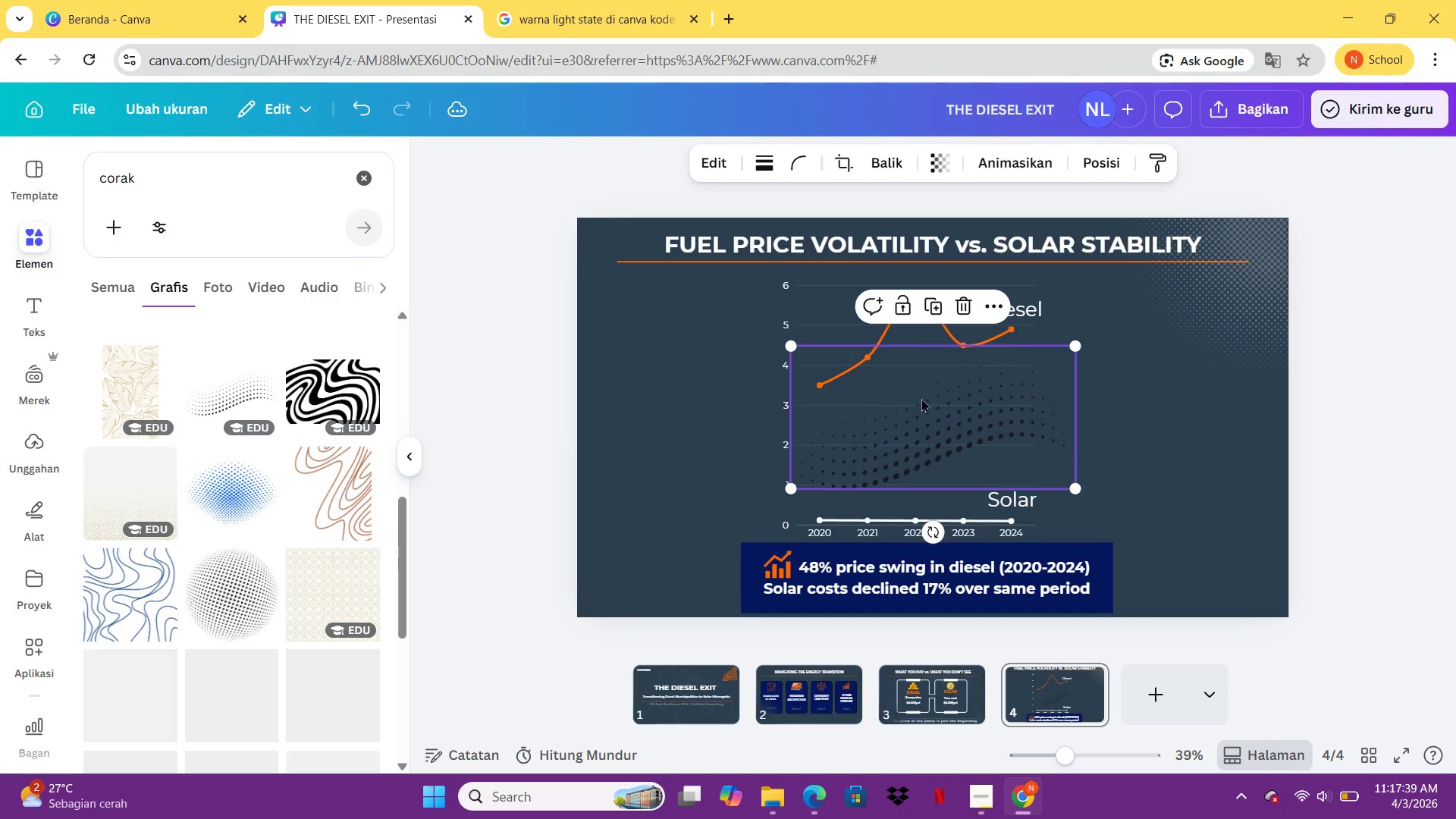 
left_click_drag(start_coordinate=[927, 419], to_coordinate=[604, 596])
 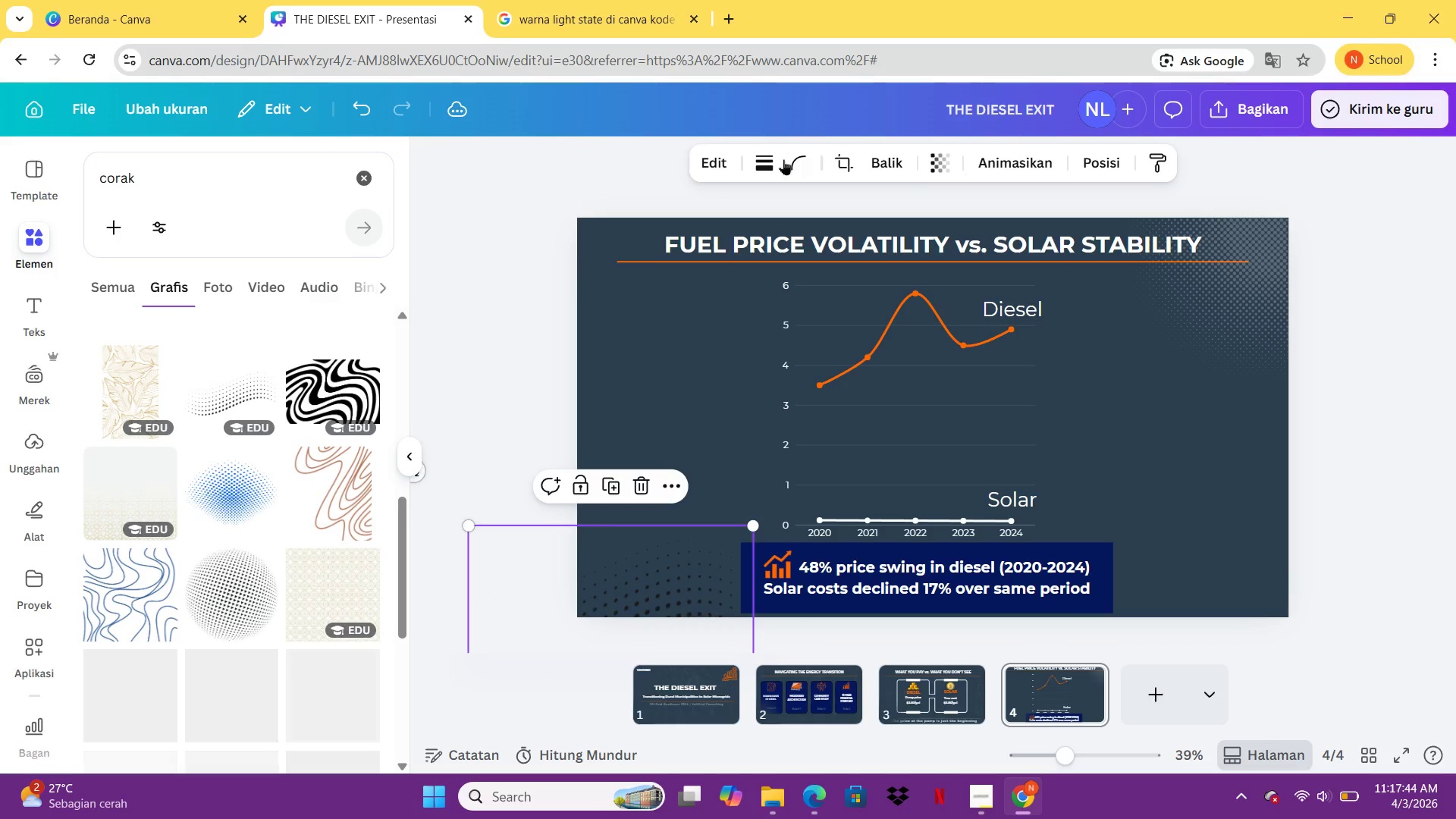 
left_click([763, 162])
 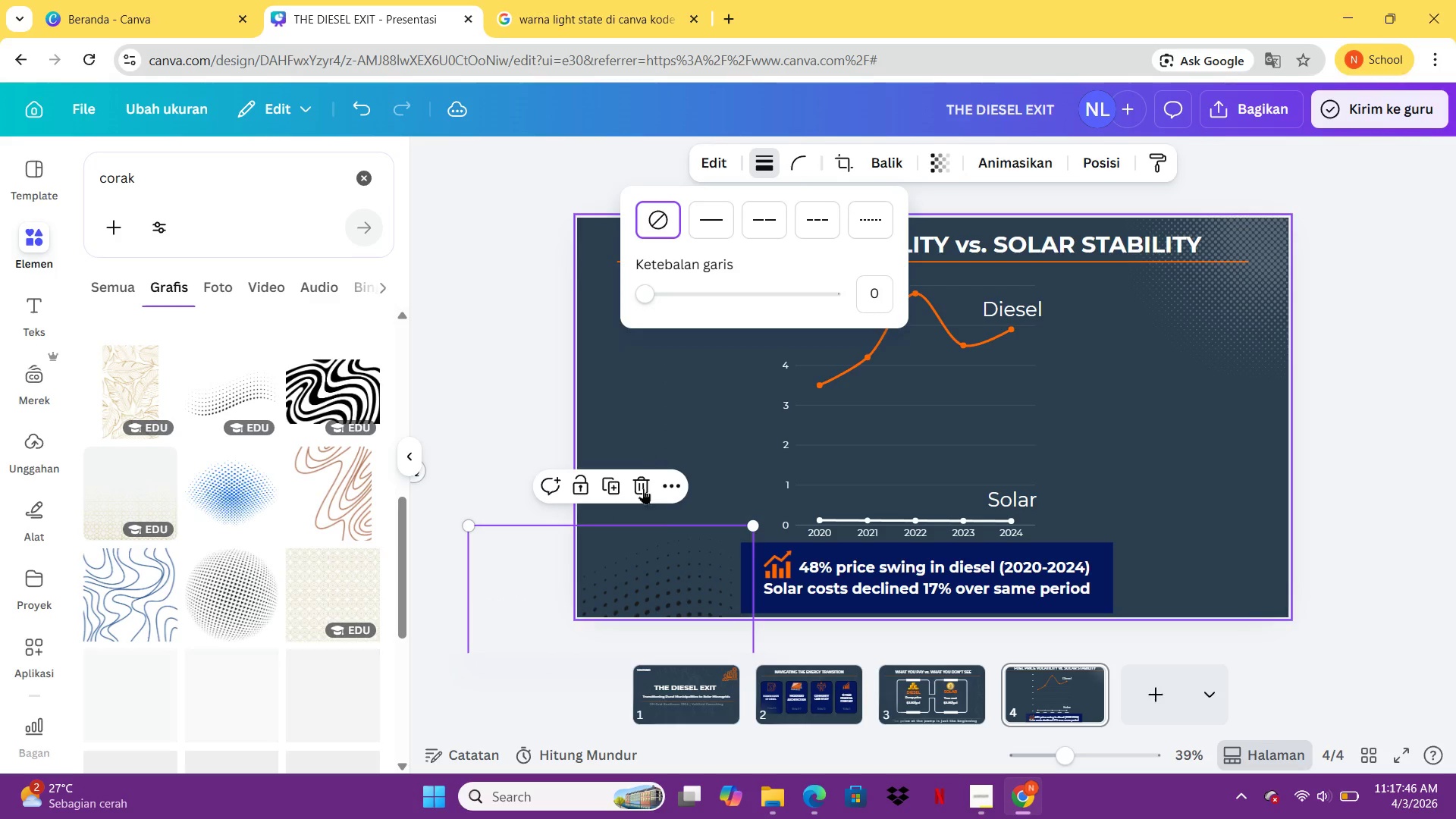 
left_click([682, 568])
 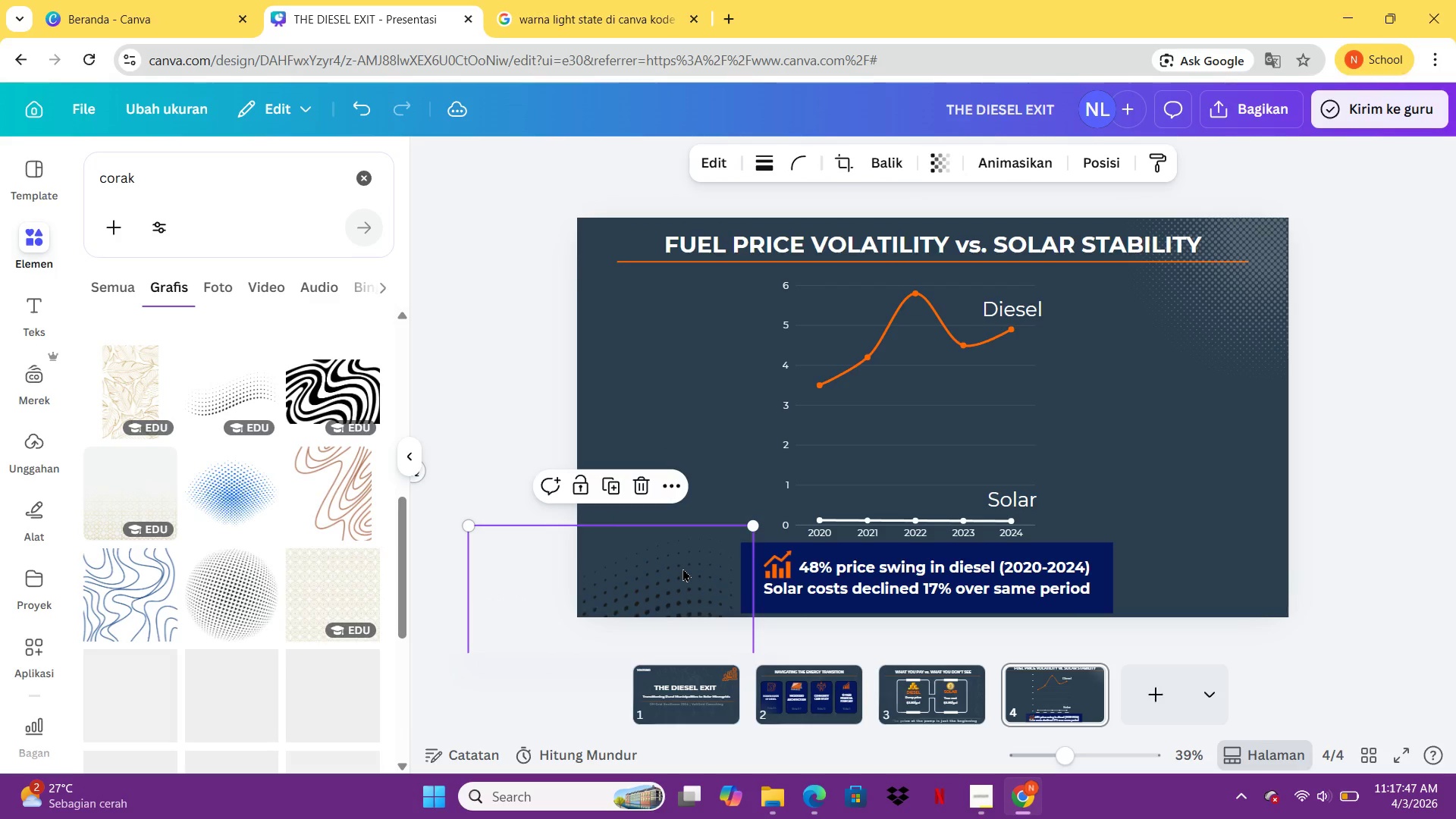 
left_click([682, 568])
 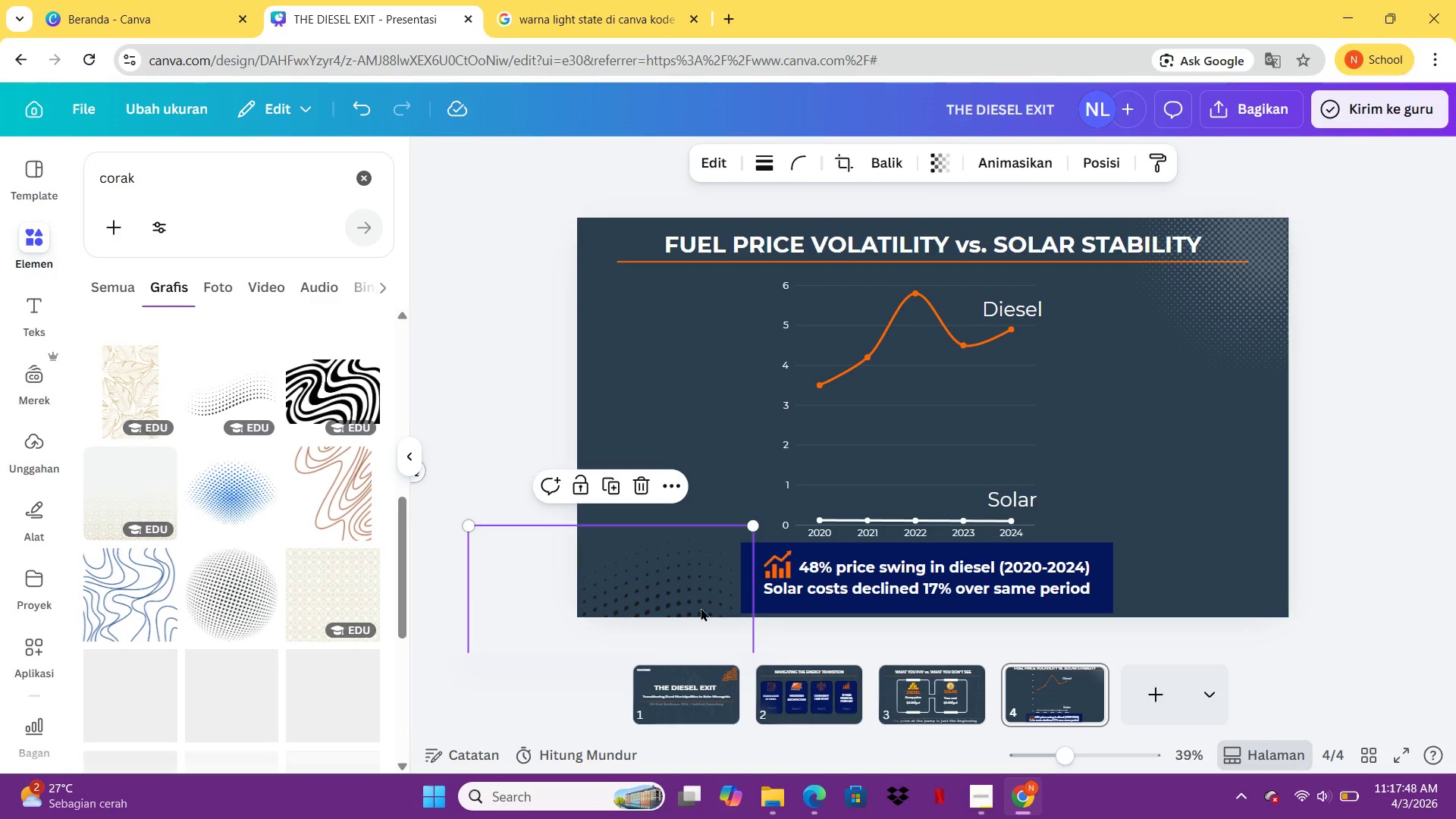 
left_click([699, 607])
 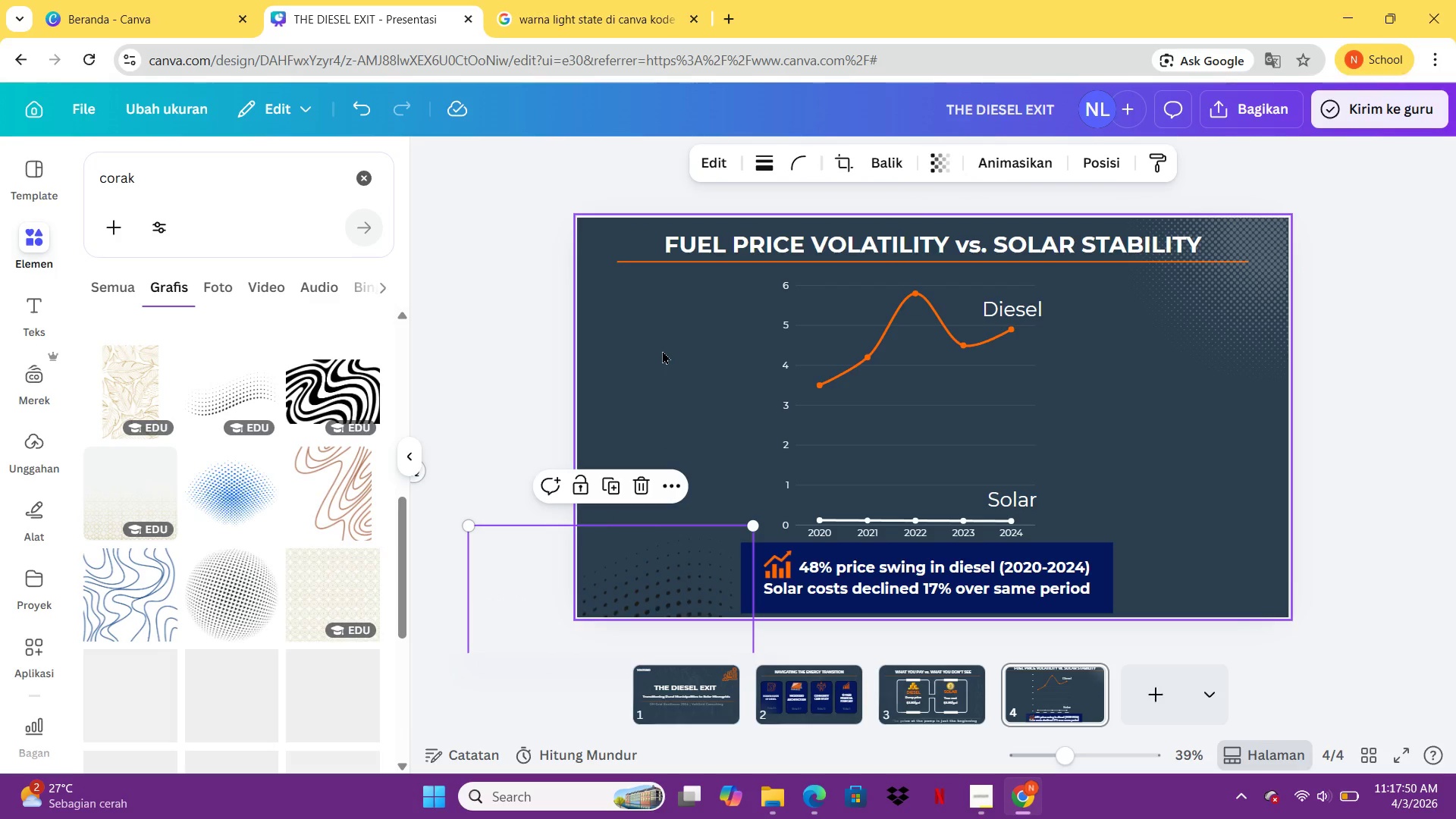 
key(Delete)
 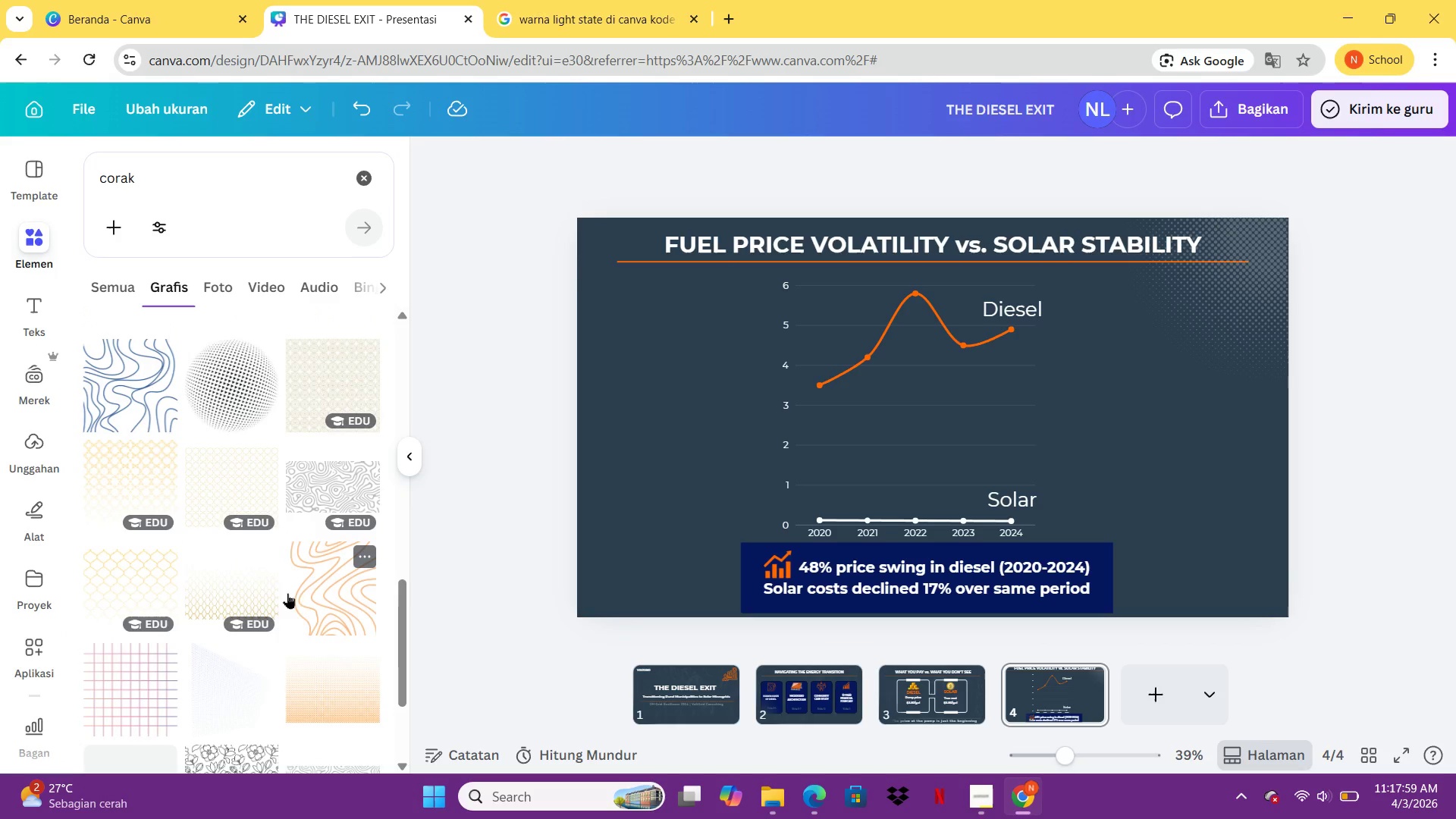 
wait(13.66)
 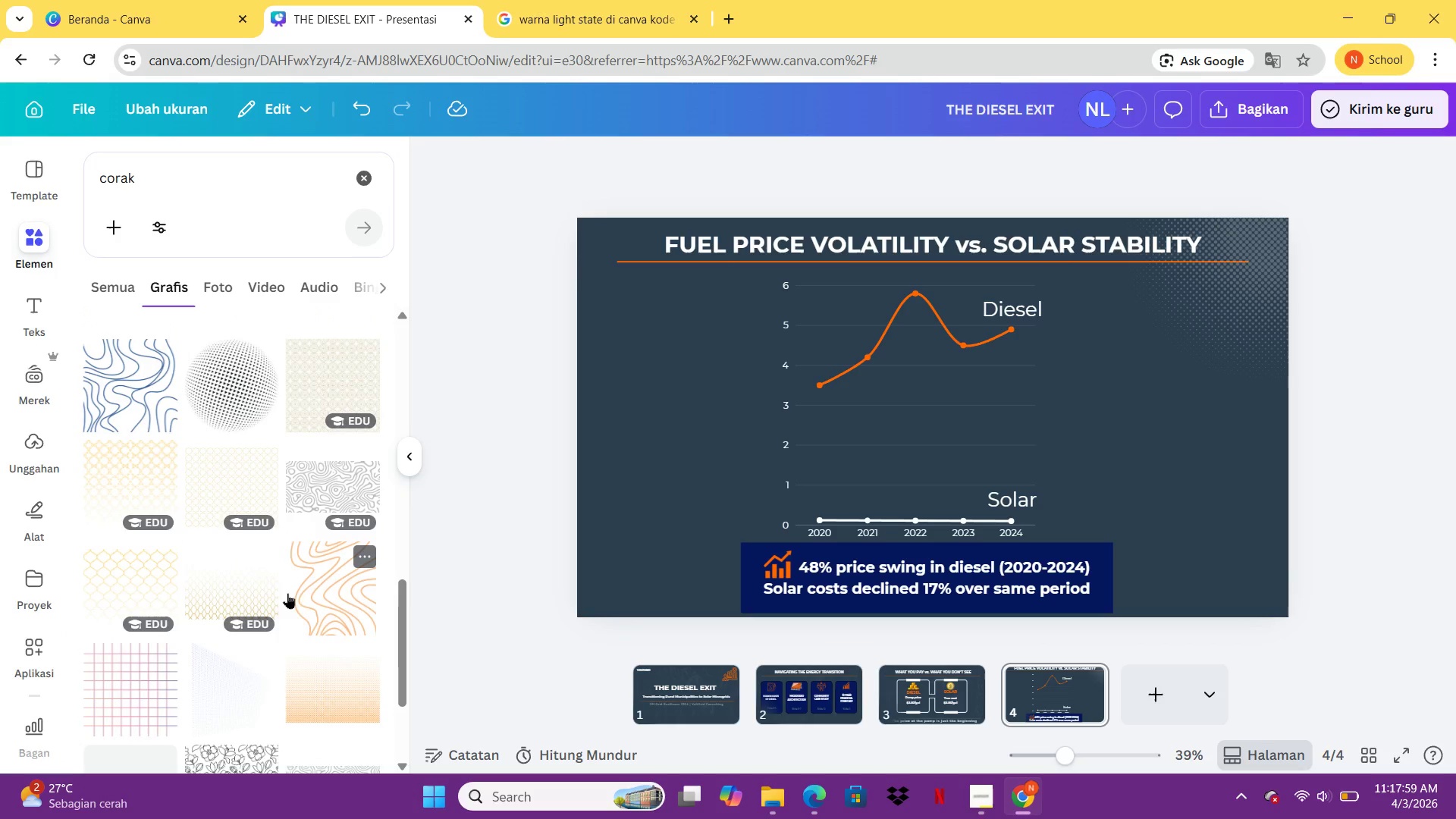 
left_click([334, 709])
 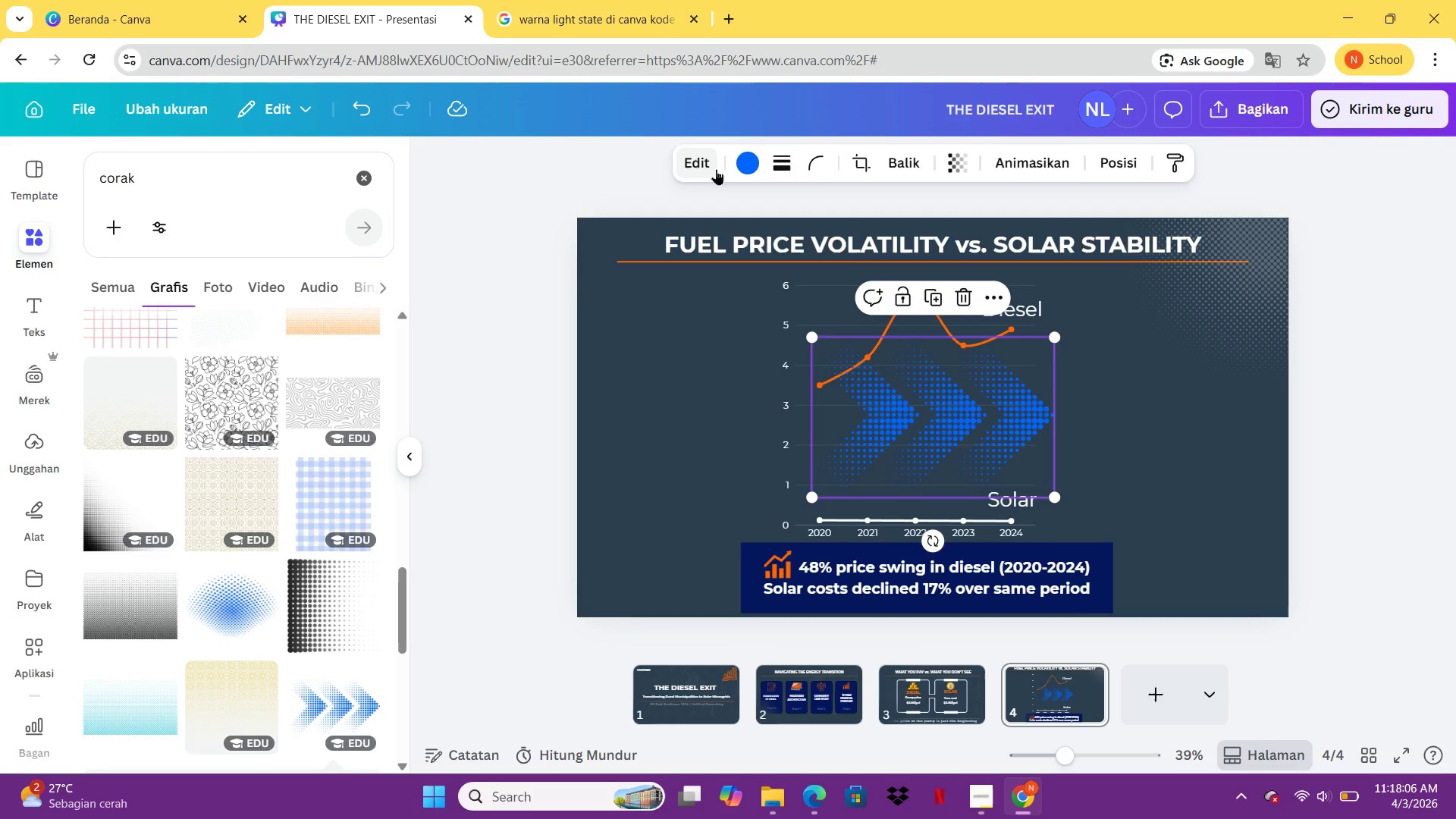 
left_click([880, 397])
 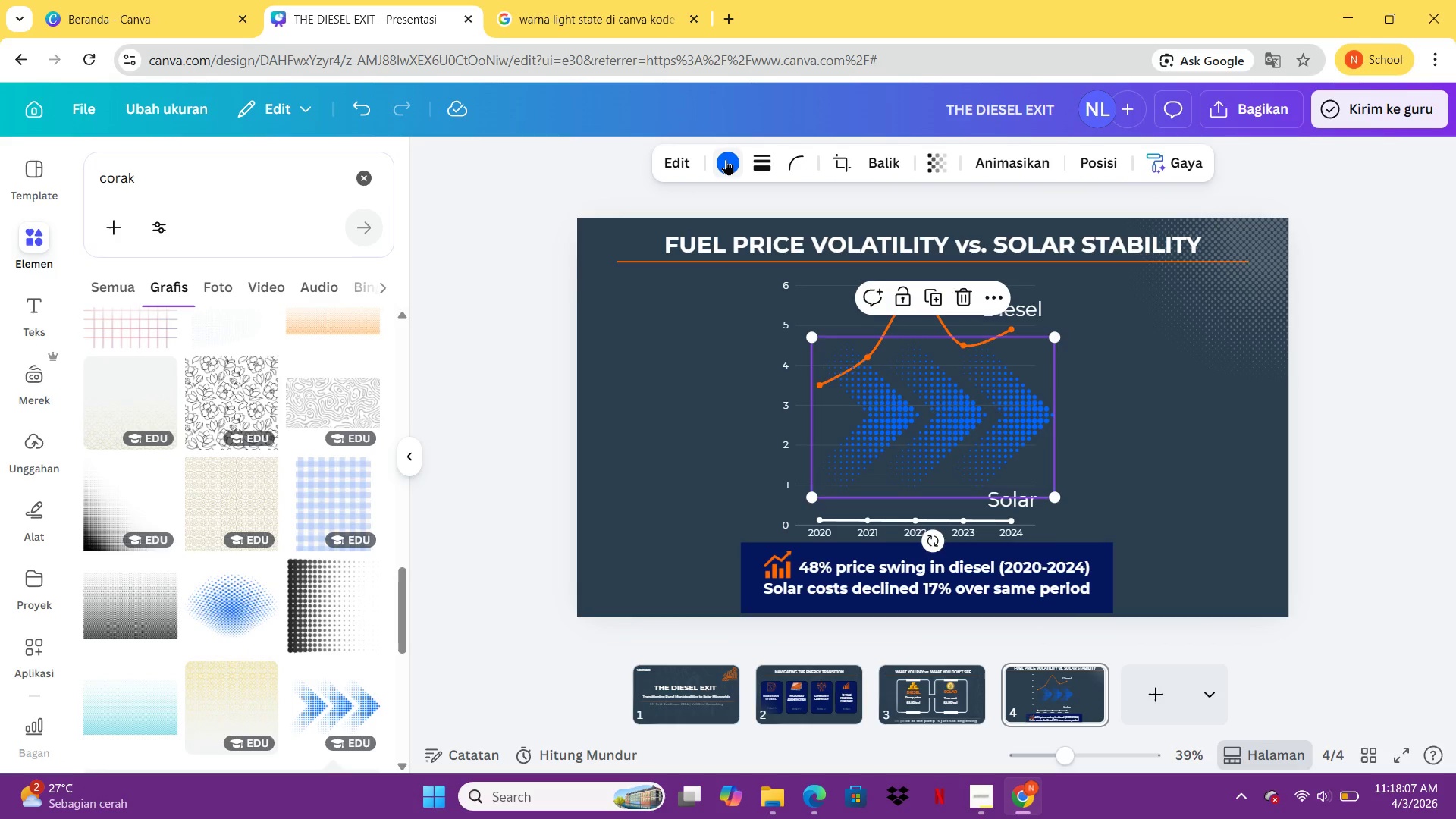 
left_click([726, 159])
 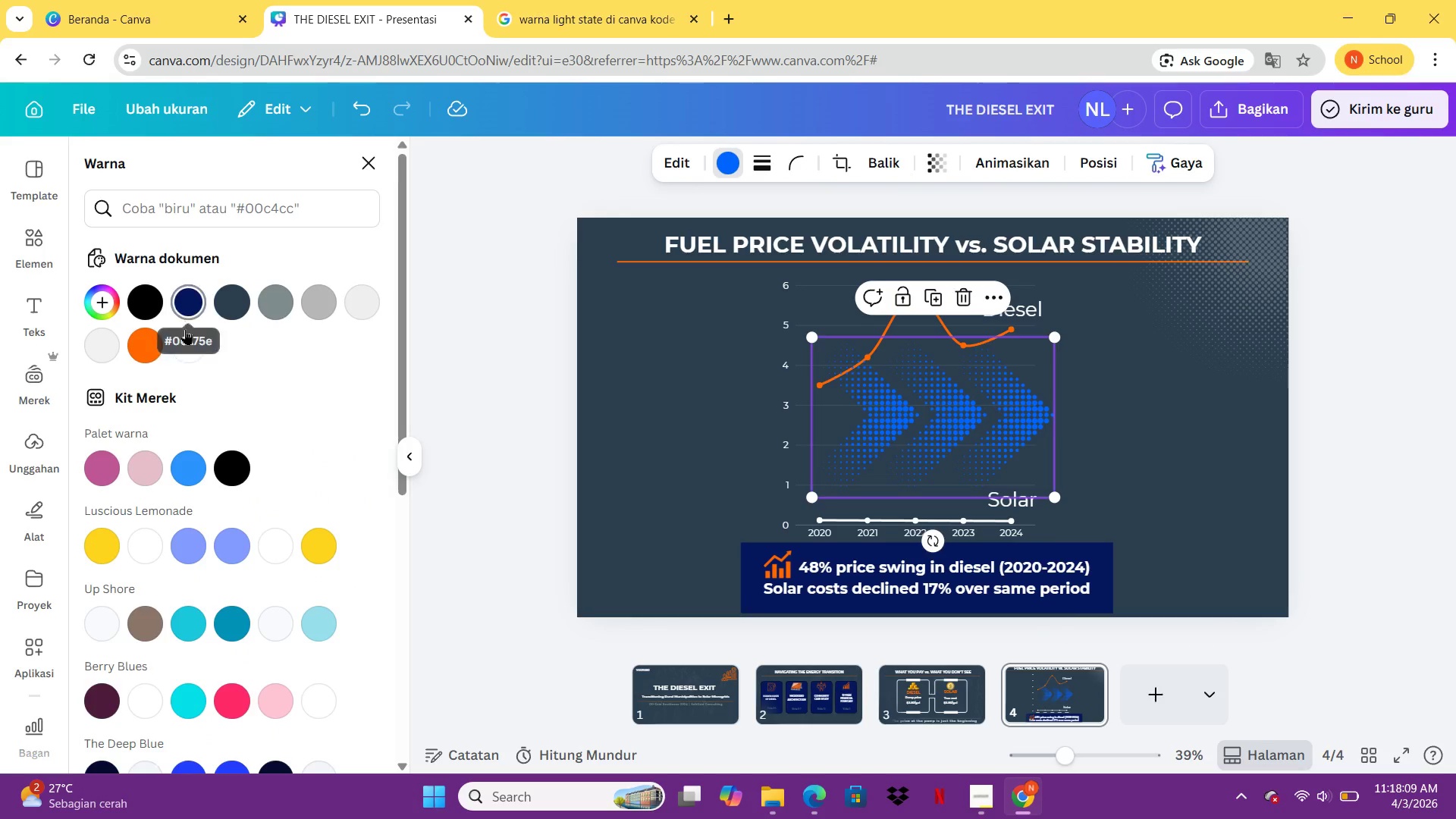 
left_click([192, 352])
 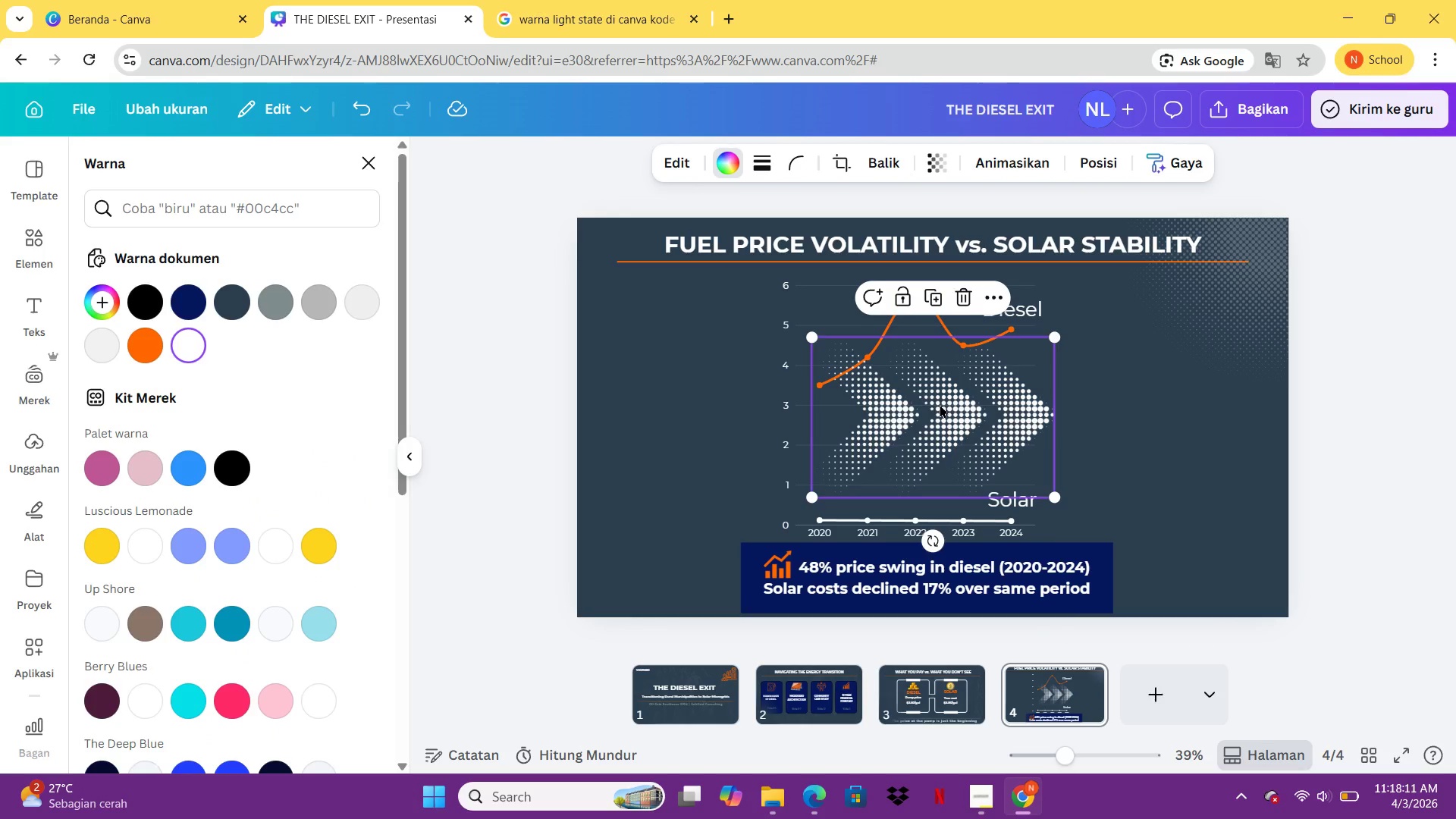 
left_click_drag(start_coordinate=[940, 404], to_coordinate=[661, 568])
 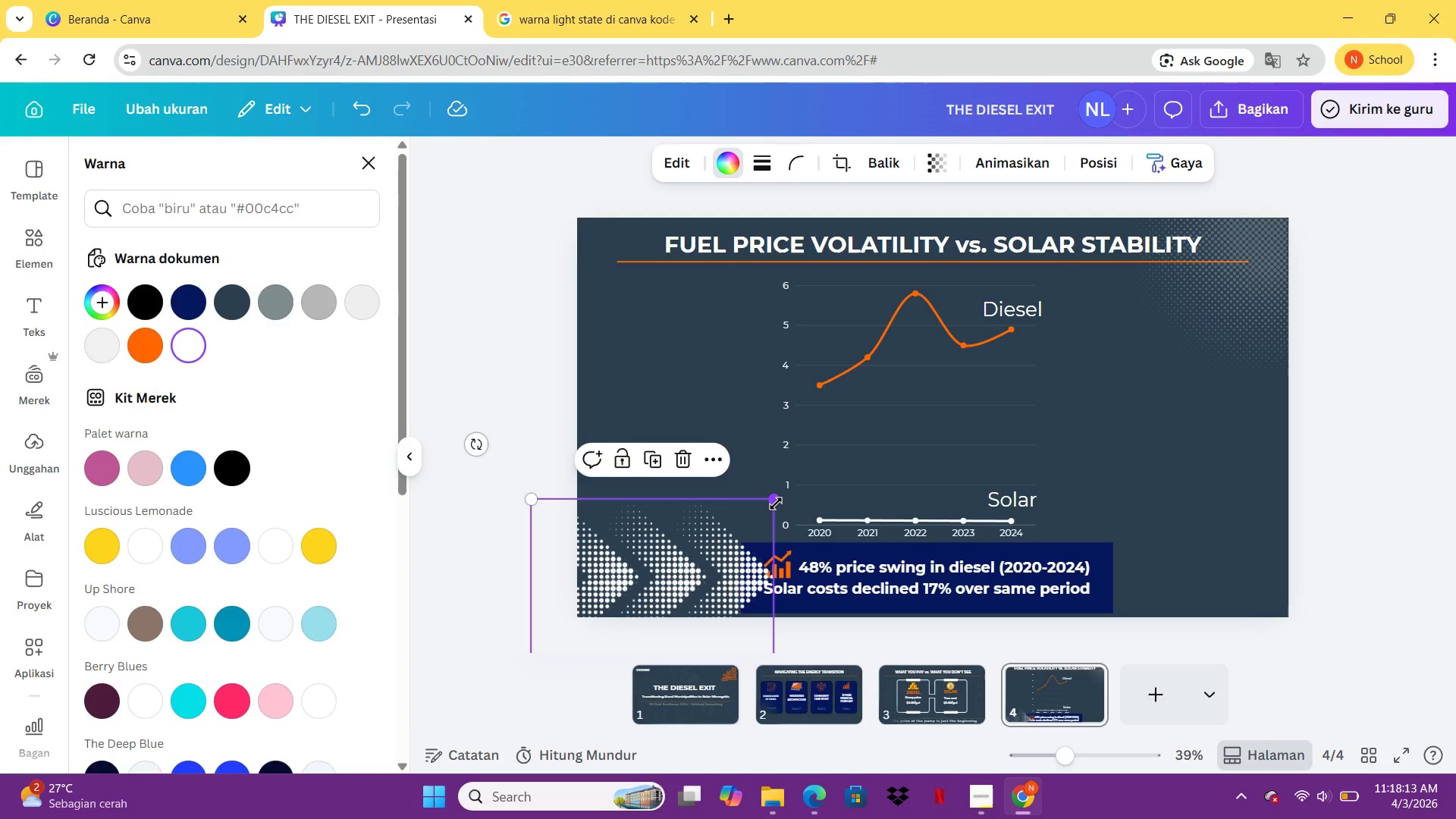 
left_click_drag(start_coordinate=[776, 504], to_coordinate=[698, 550])
 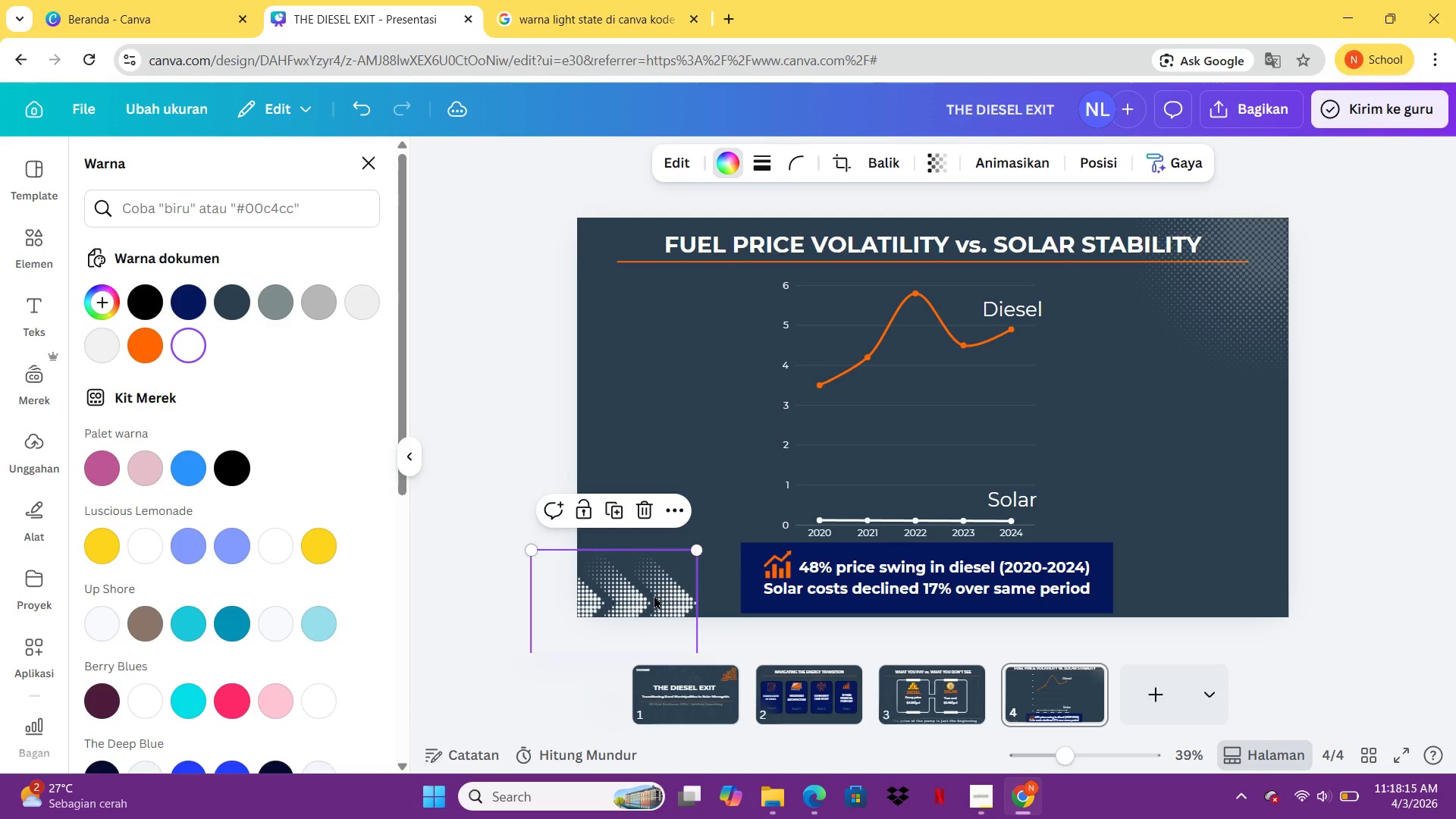 
left_click_drag(start_coordinate=[654, 595], to_coordinate=[698, 559])
 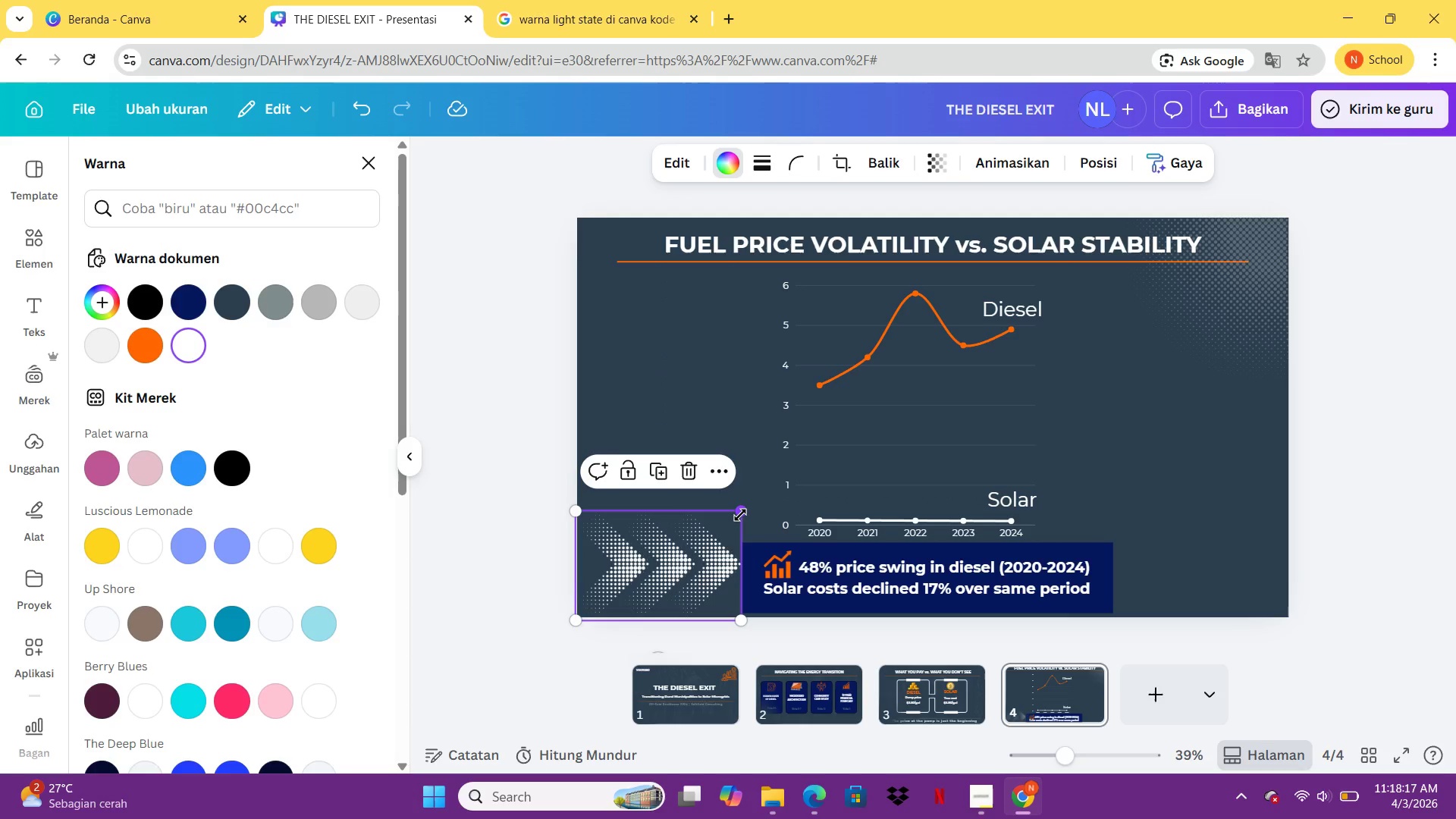 
left_click_drag(start_coordinate=[740, 515], to_coordinate=[728, 538])
 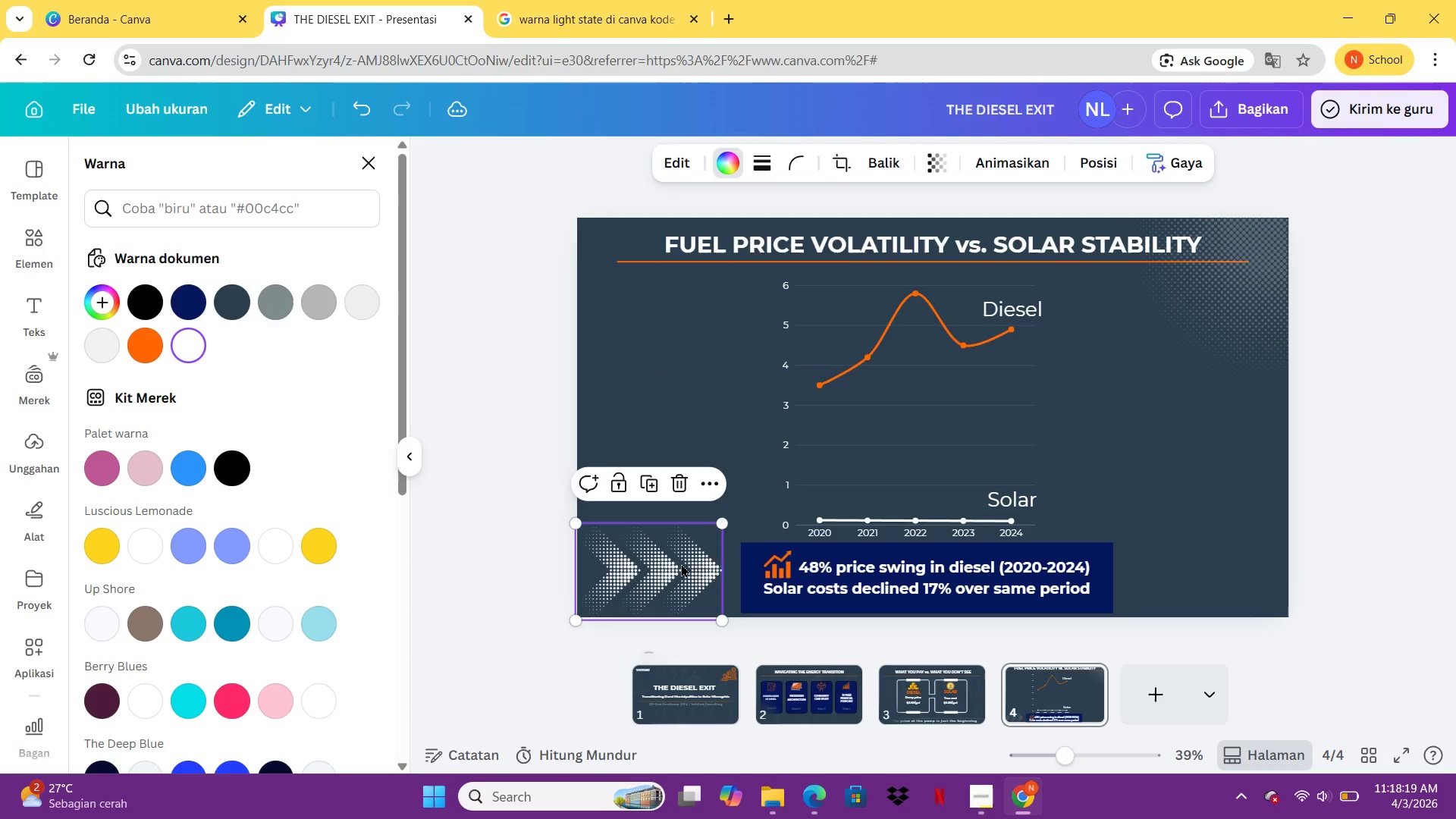 
left_click_drag(start_coordinate=[681, 563], to_coordinate=[693, 563])
 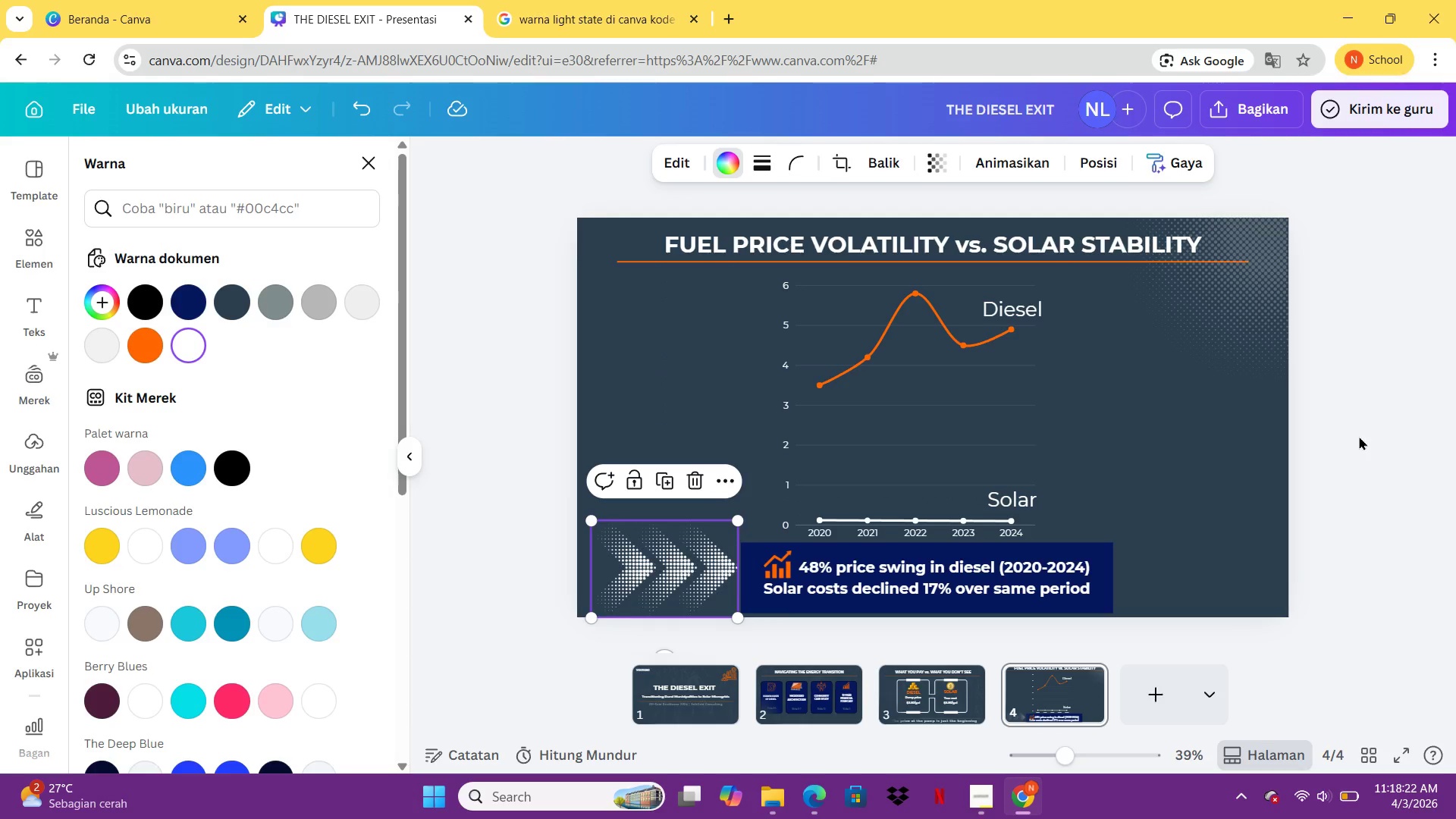 
left_click([1359, 436])
 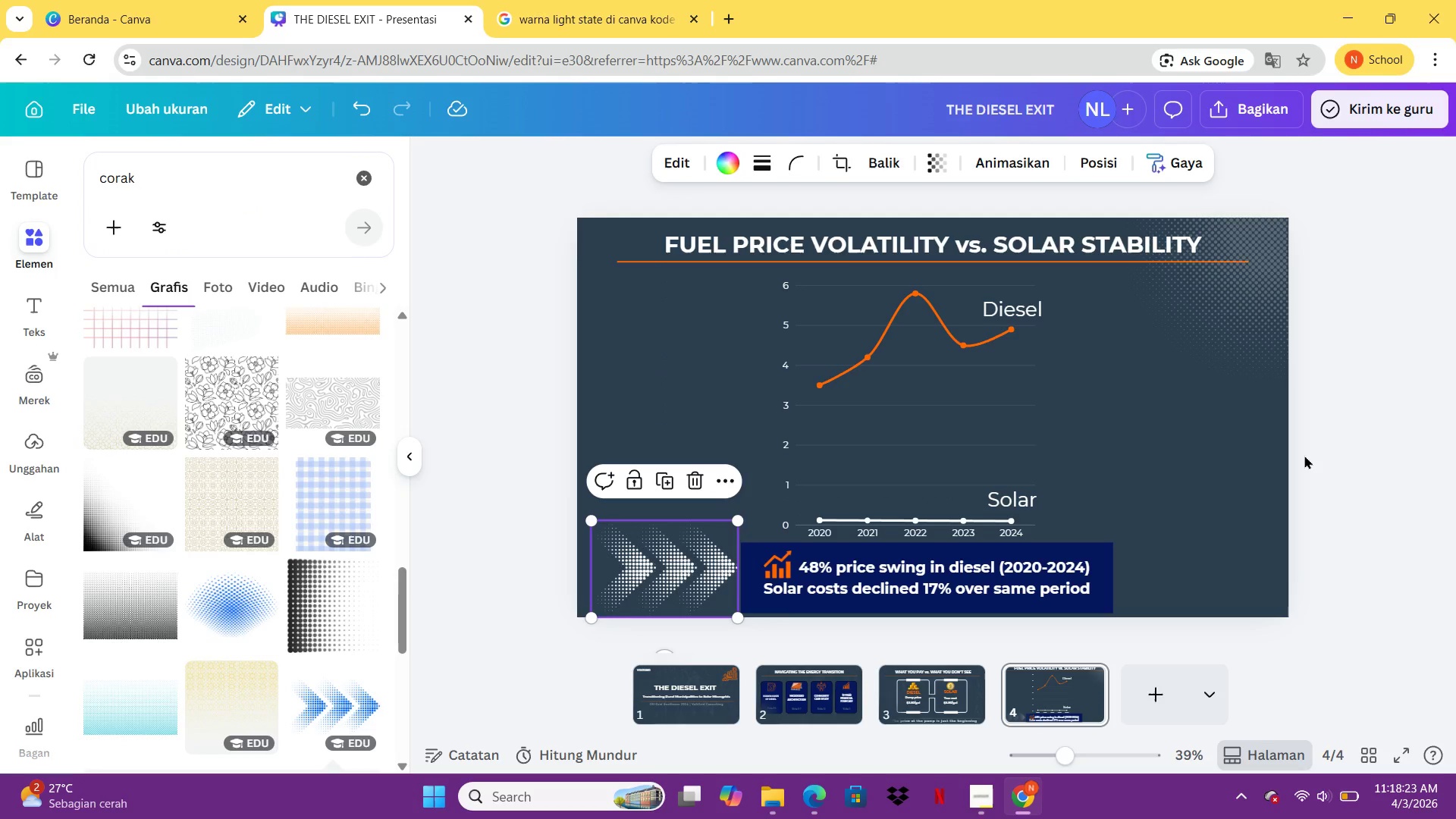 
left_click([1304, 455])
 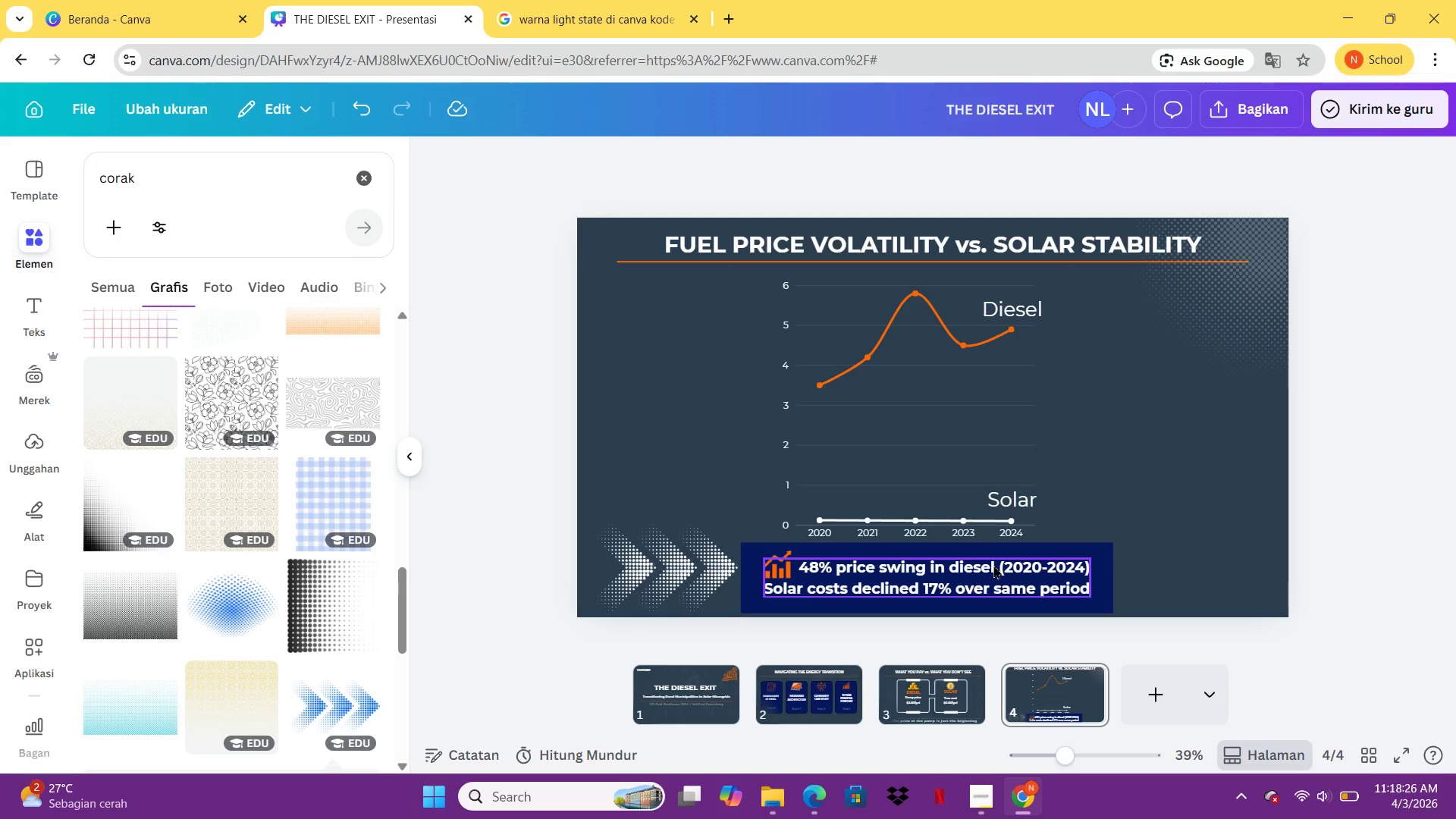 
mouse_move([334, 673])
 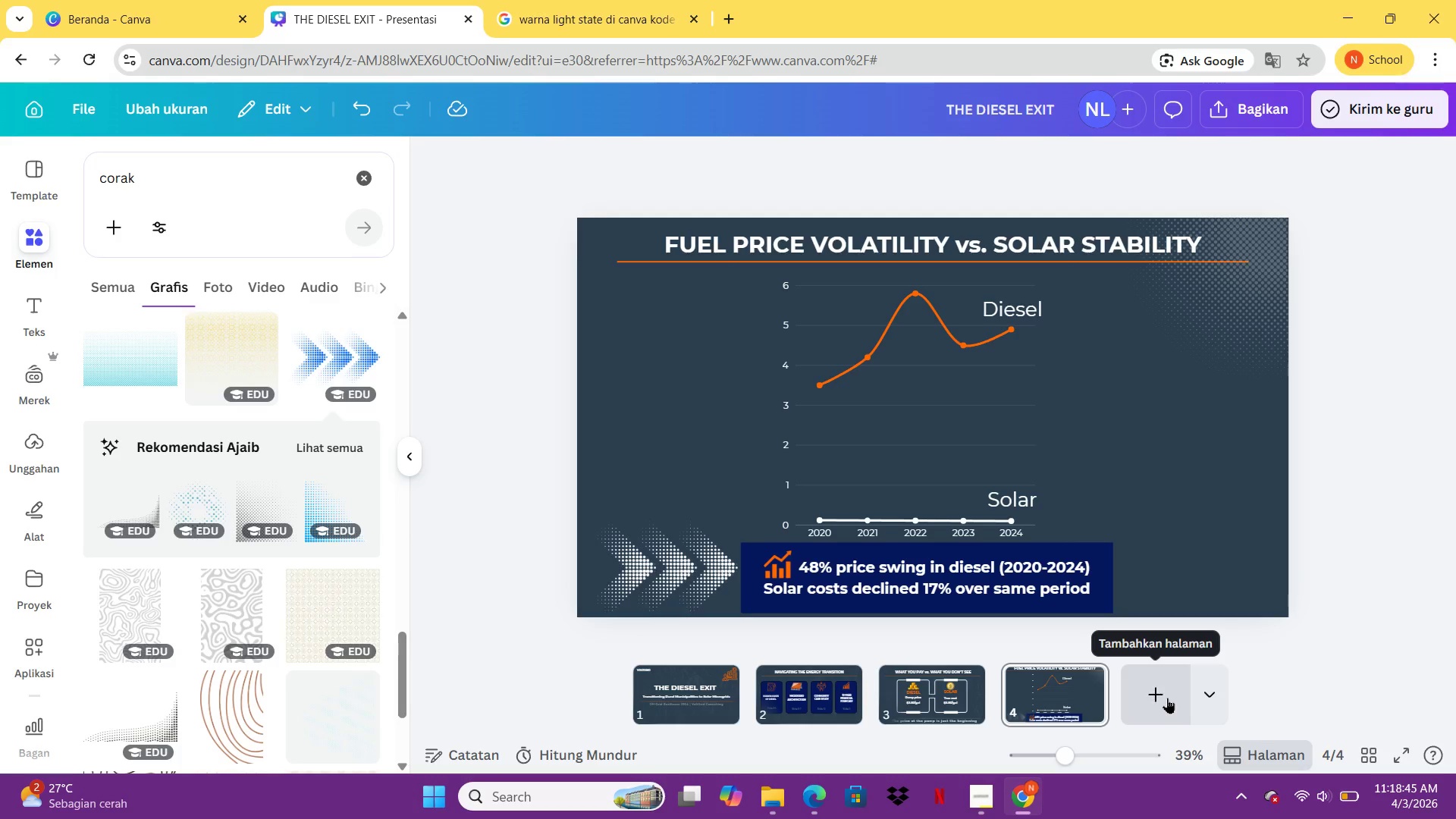 
wait(22.86)
 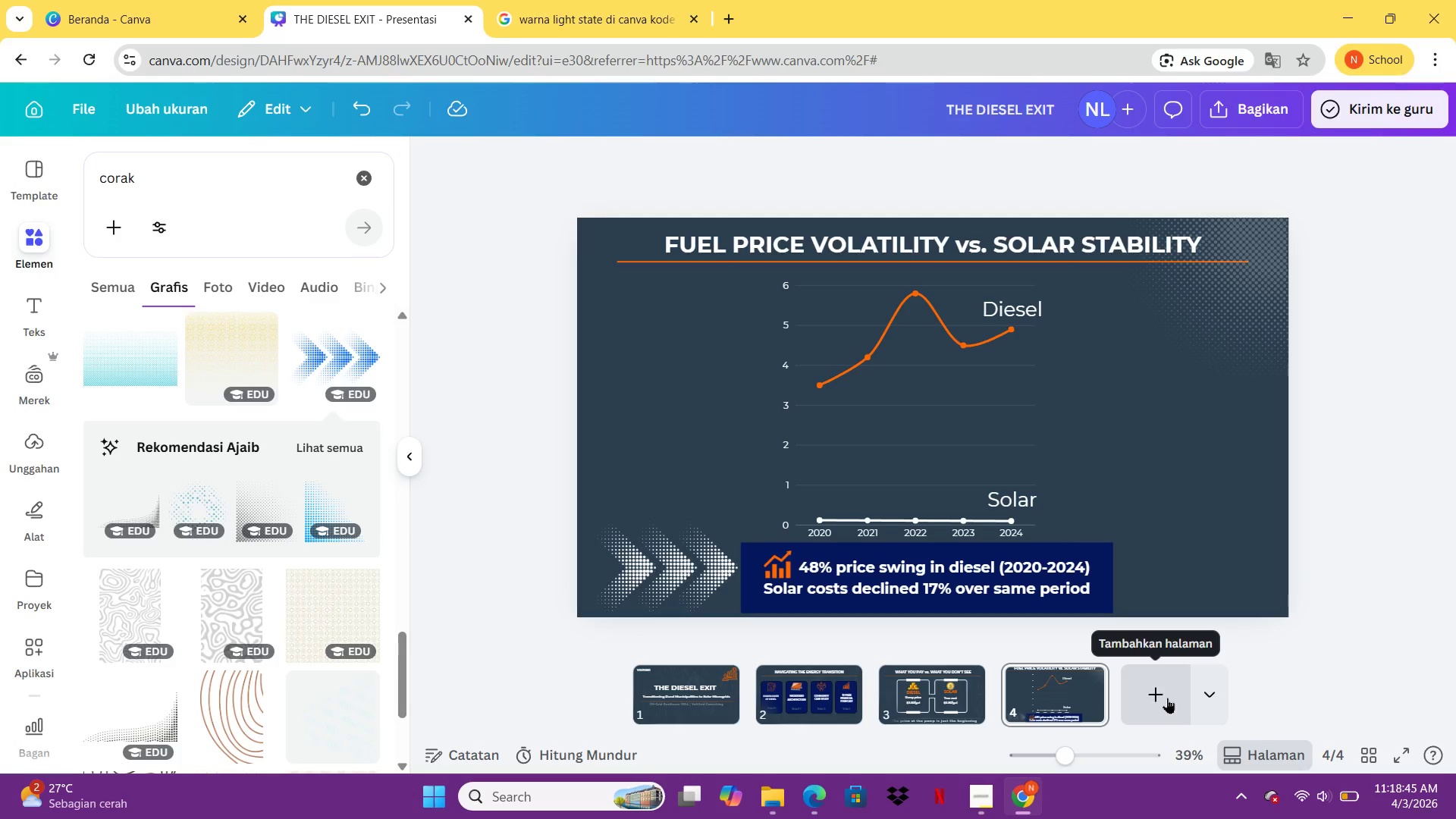 
left_click([43, 516])
 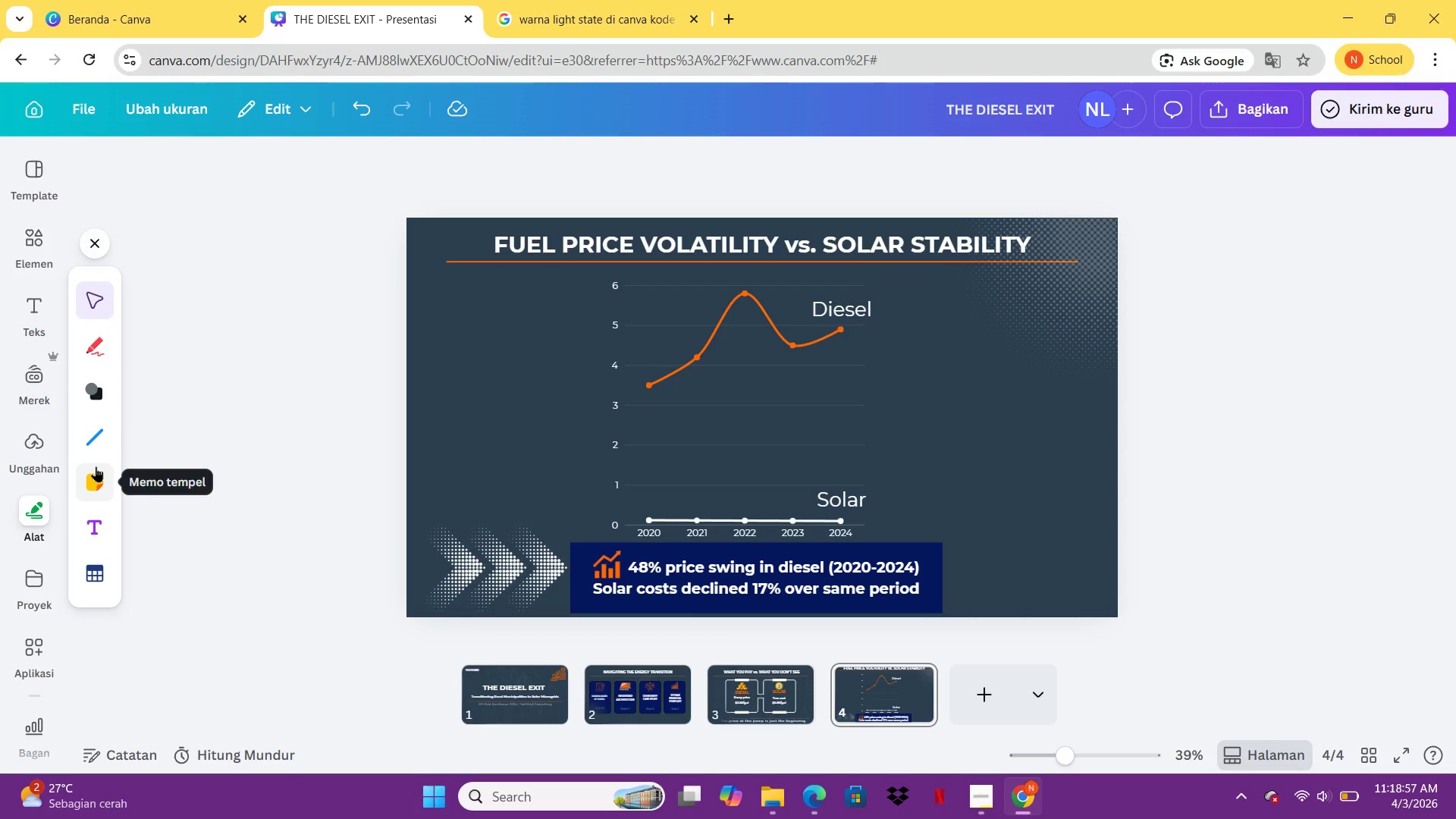 
wait(11.36)
 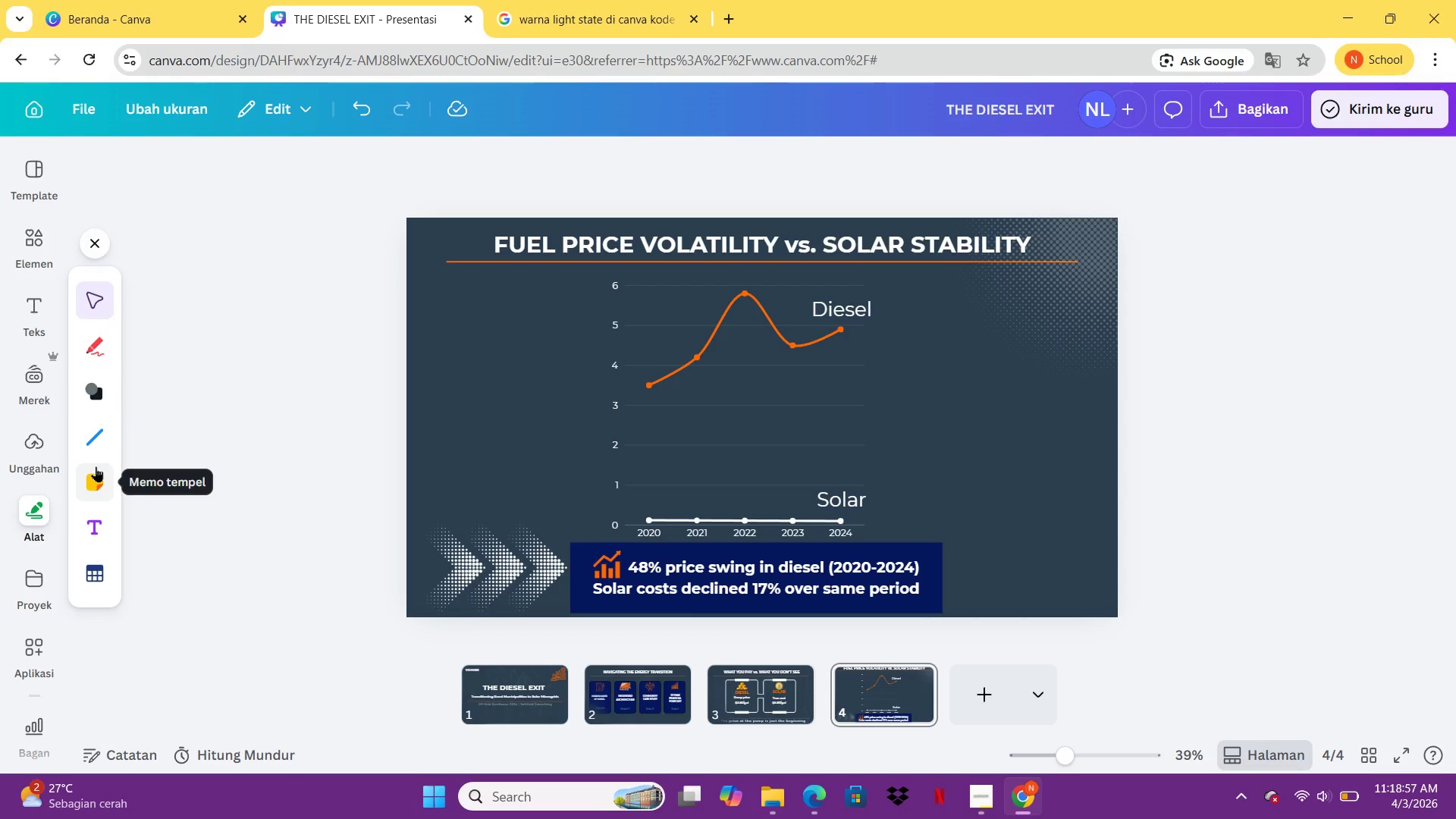 
left_click([332, 216])
 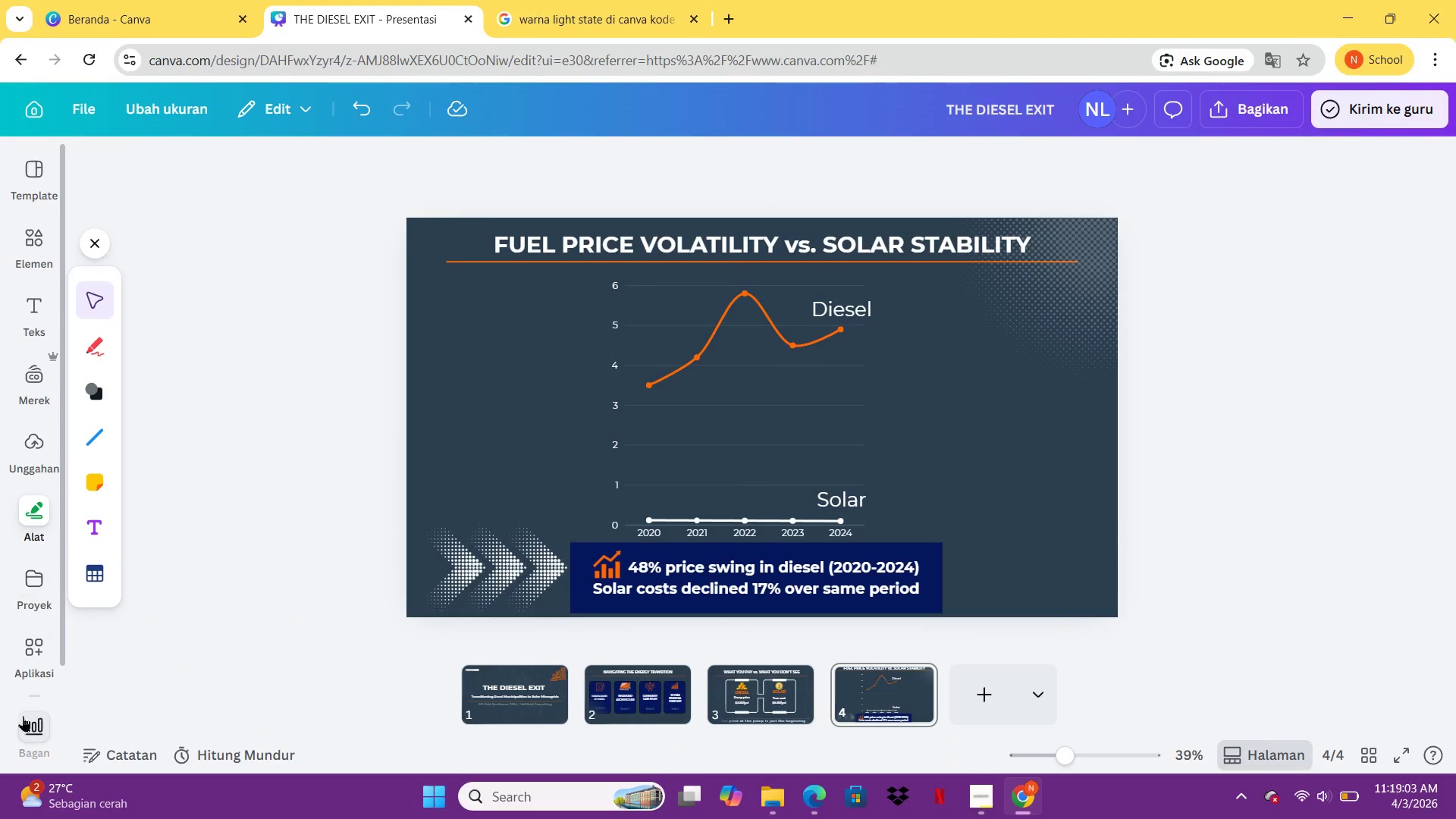 
left_click([29, 721])
 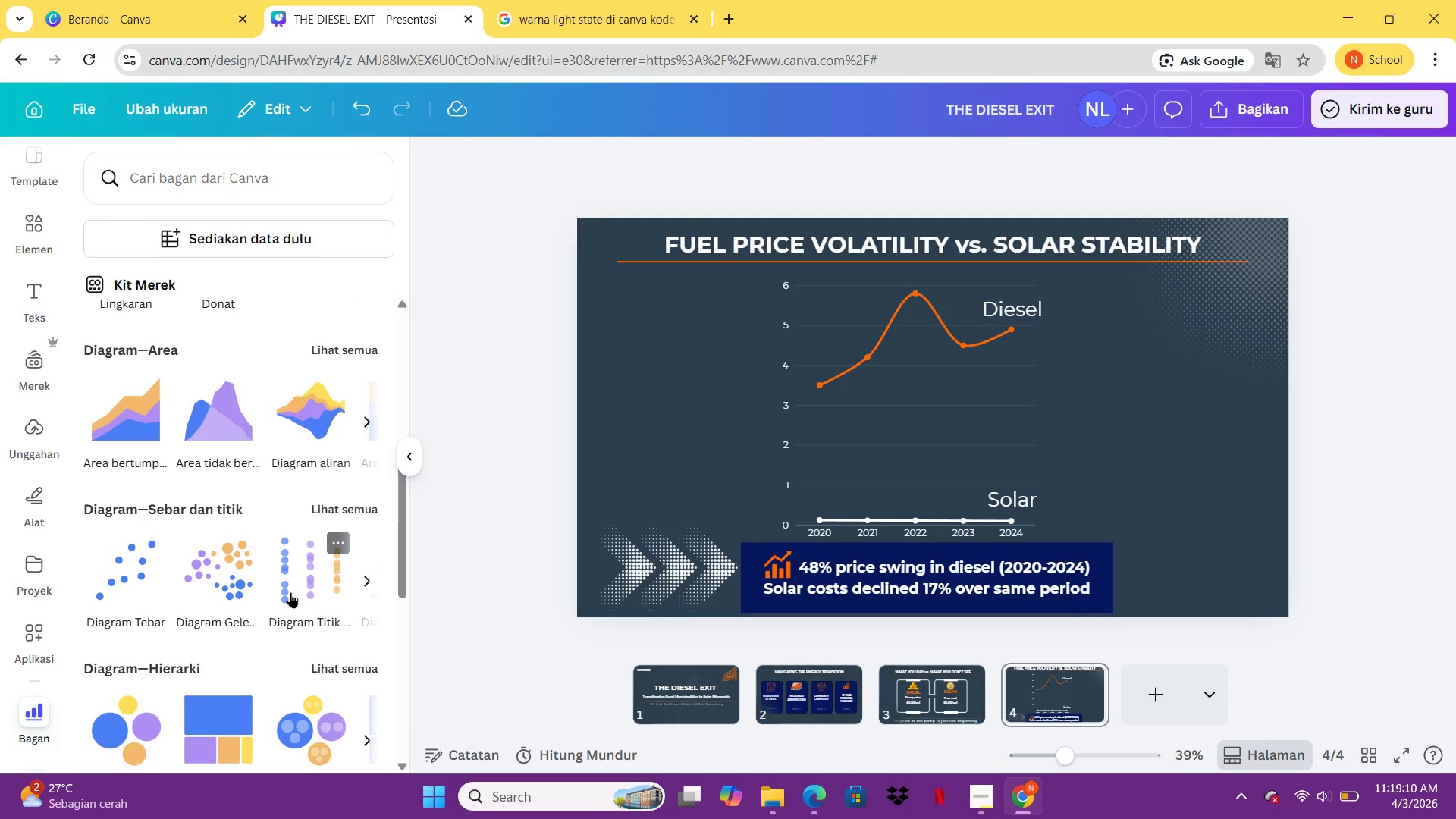 
wait(7.73)
 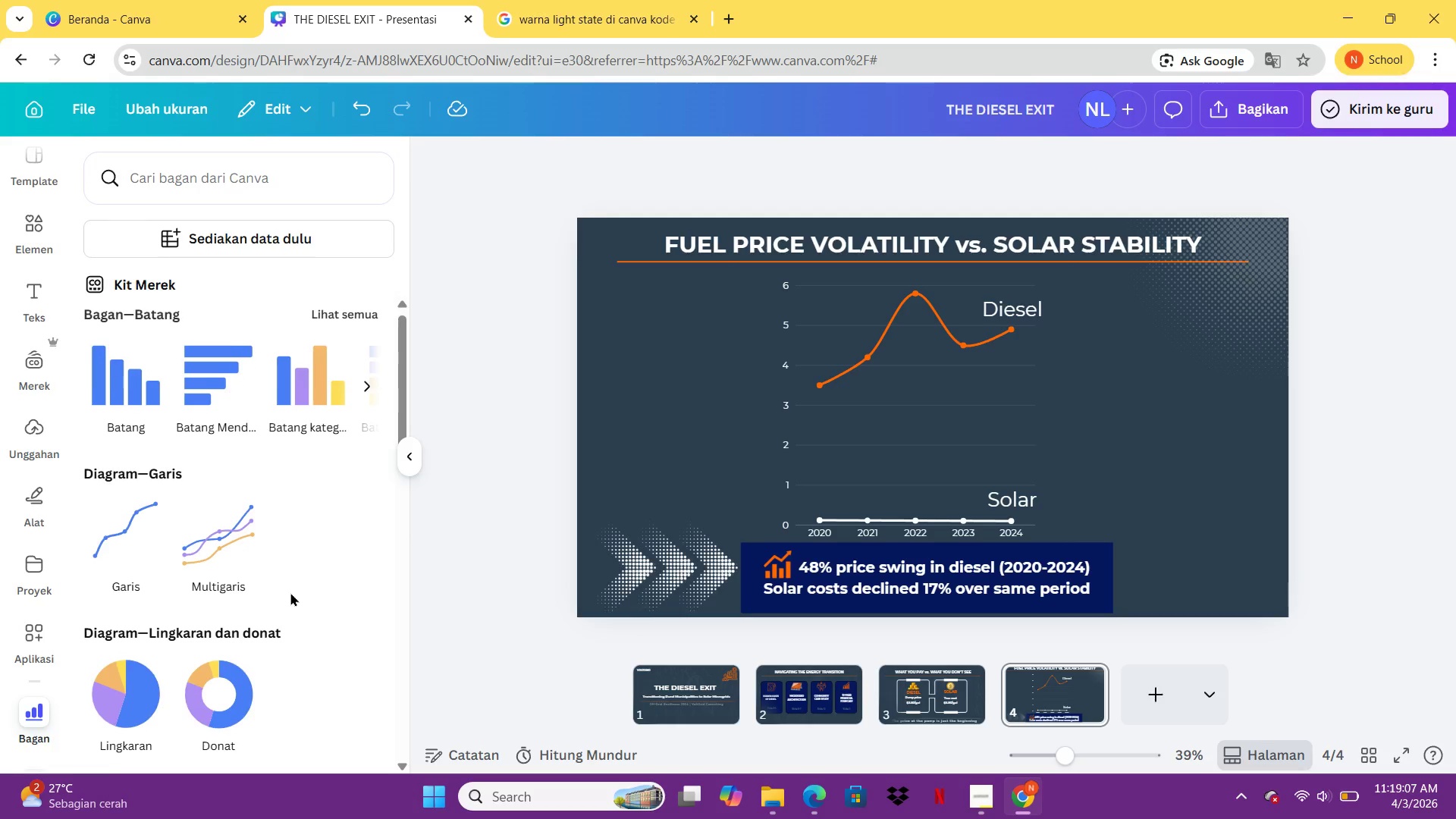 
left_click([337, 340])
 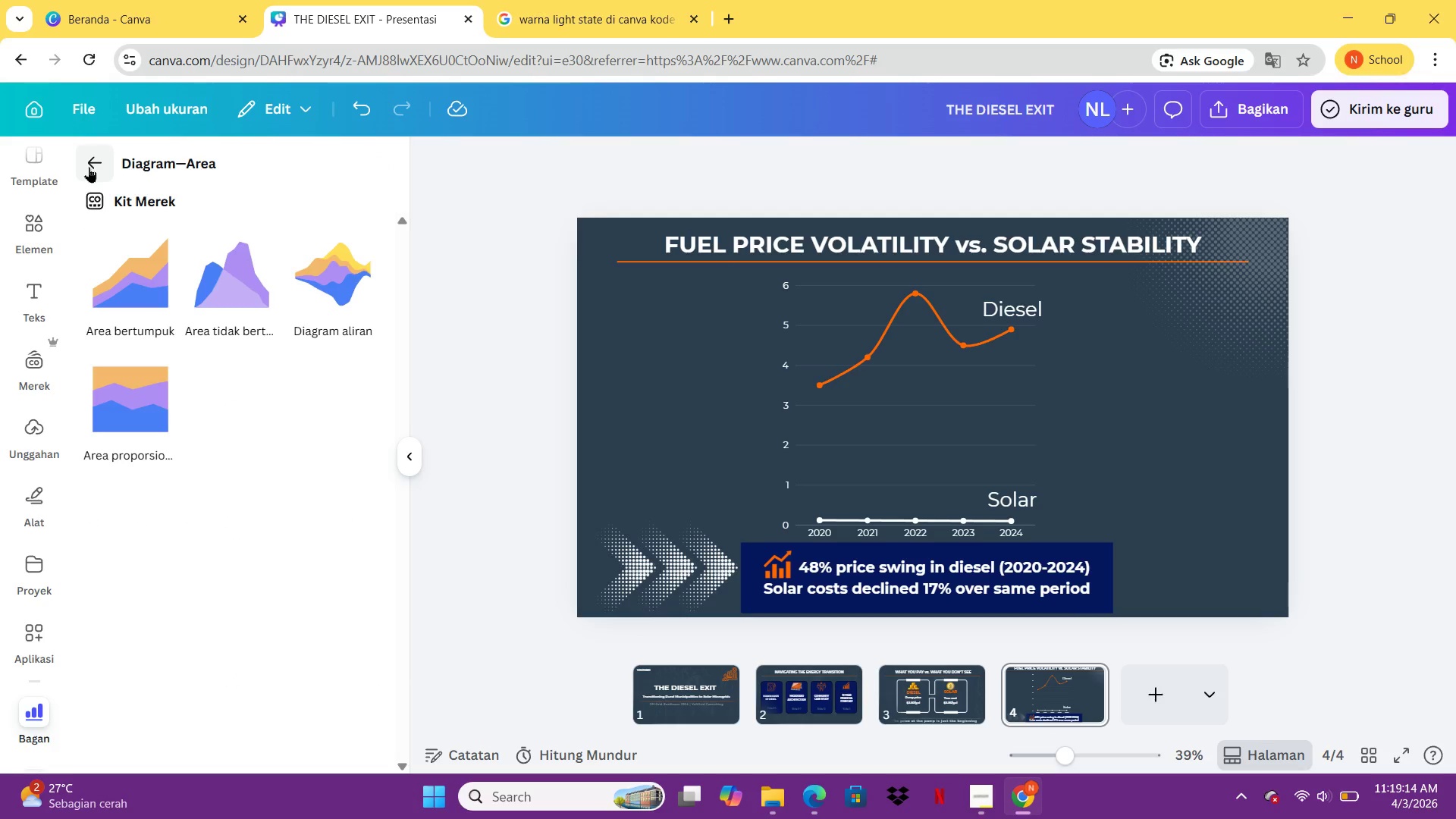 
double_click([89, 167])
 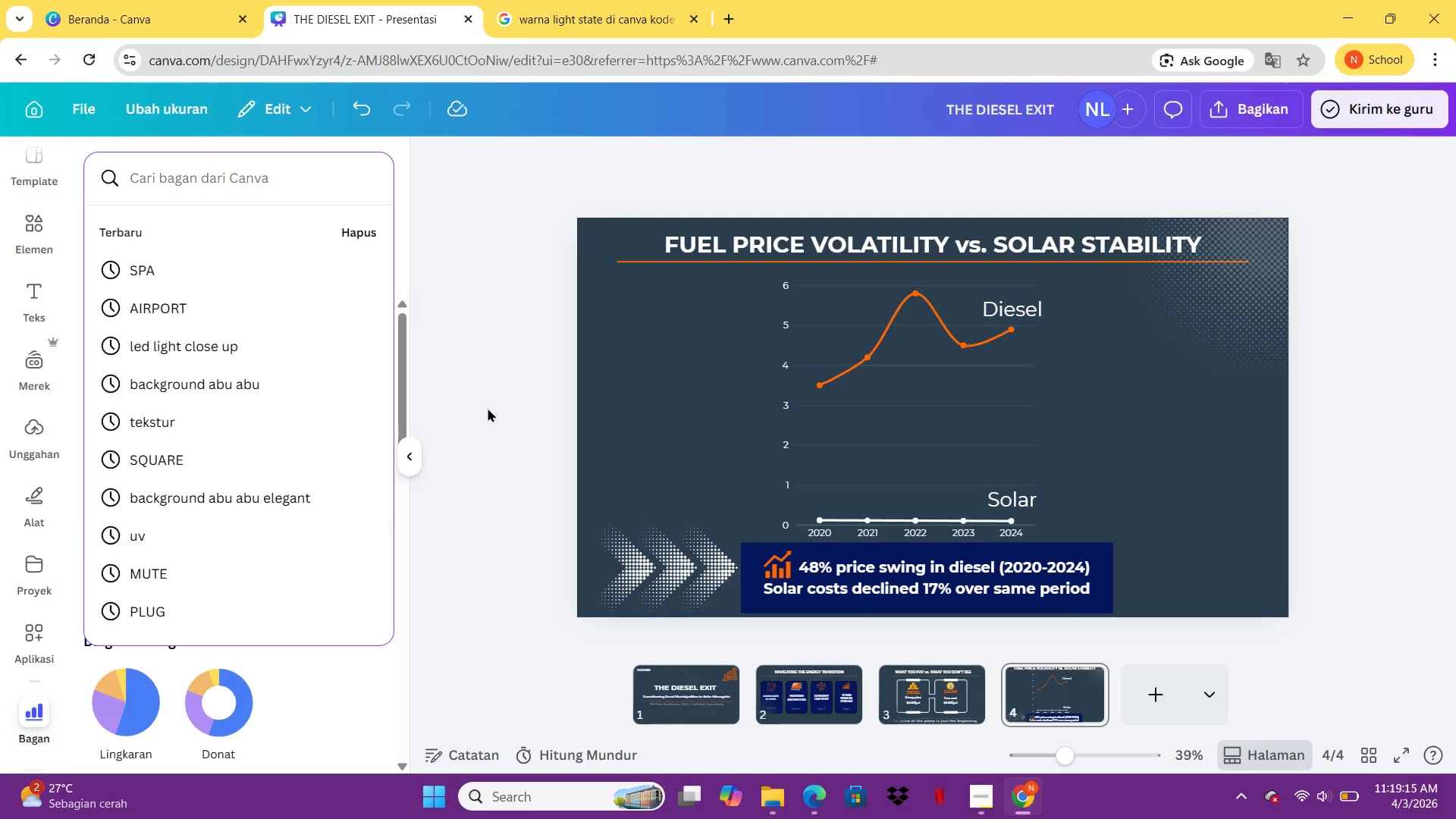 
left_click([490, 408])
 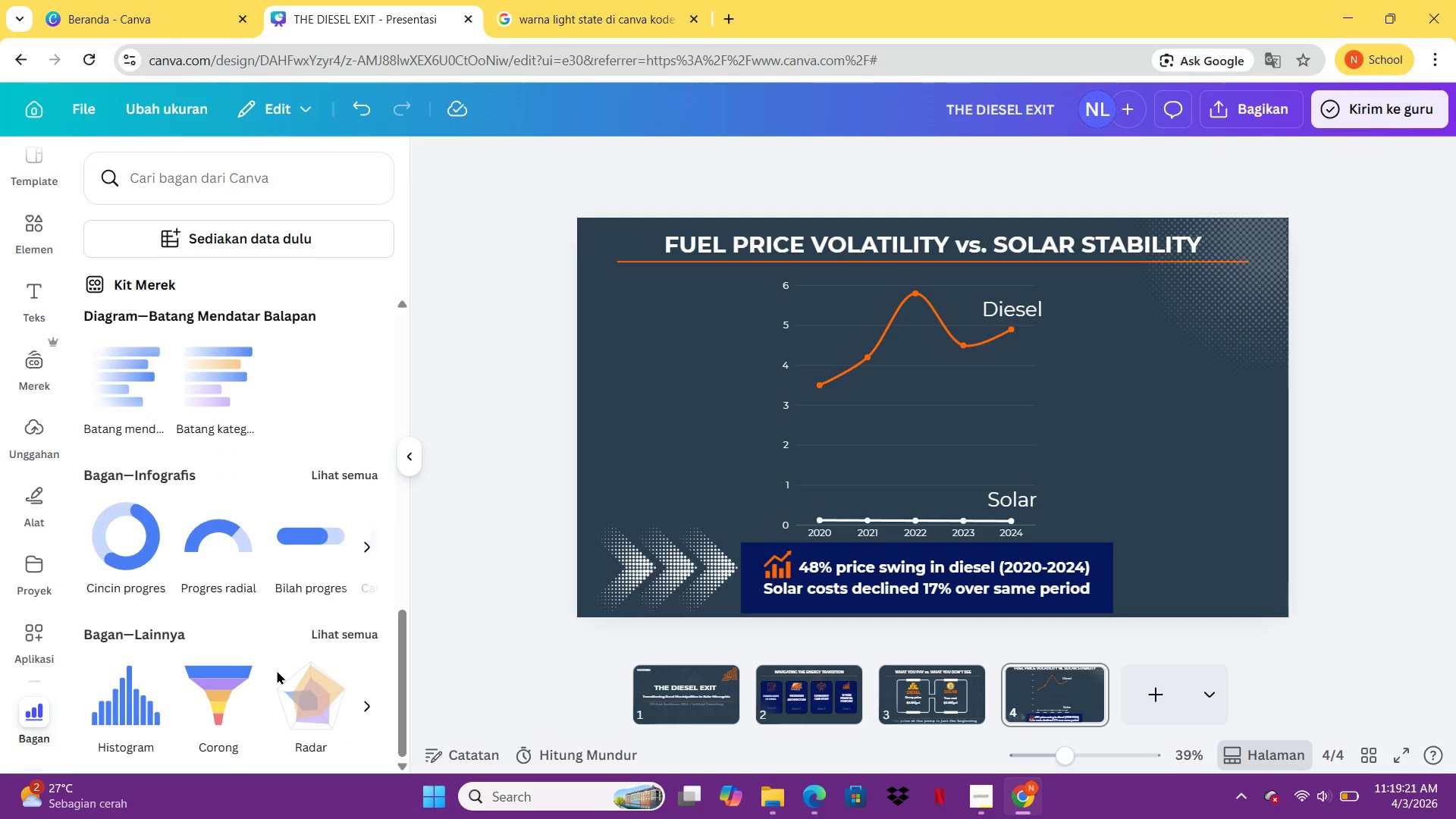 
wait(9.66)
 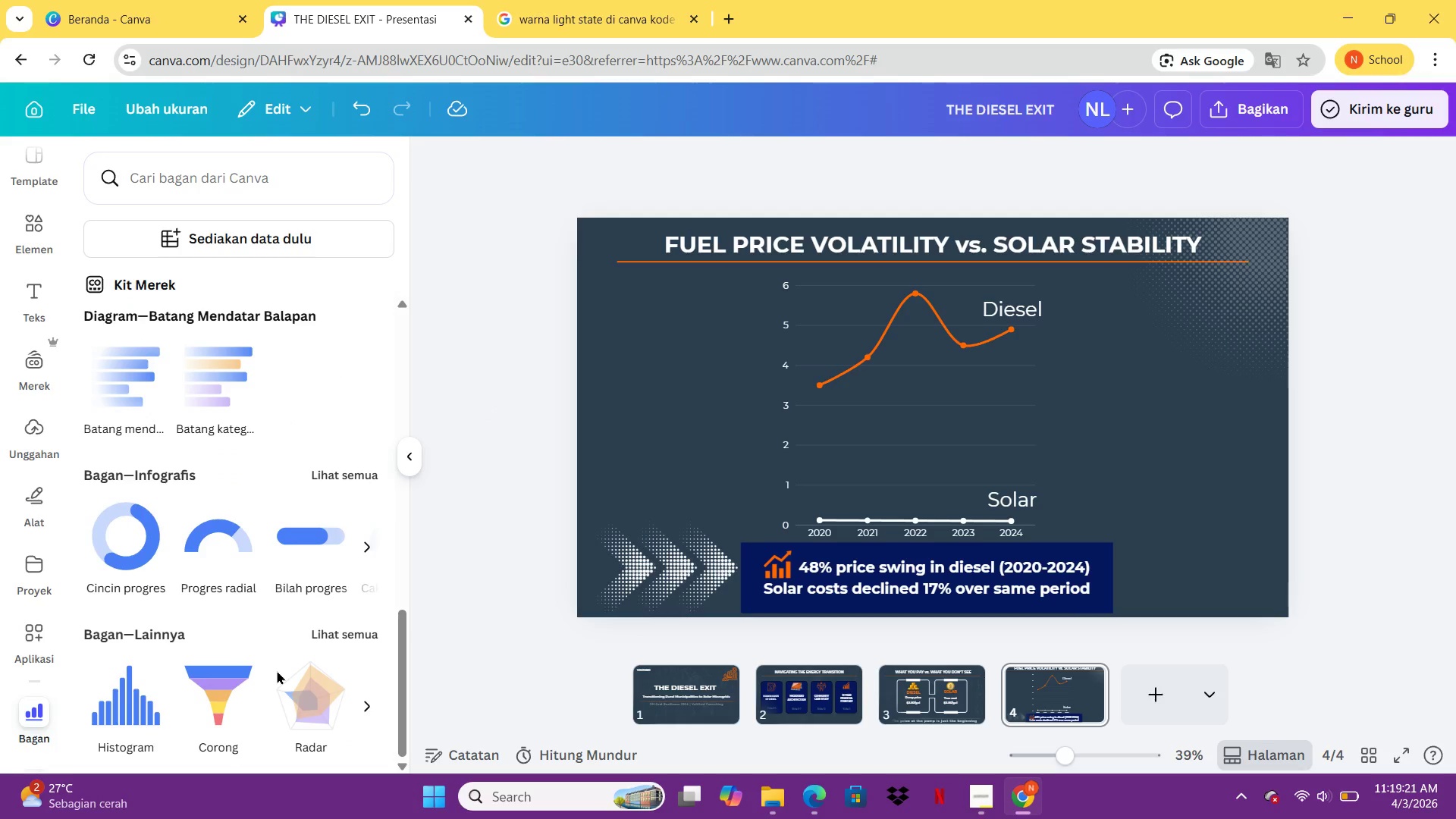 
left_click([348, 321])
 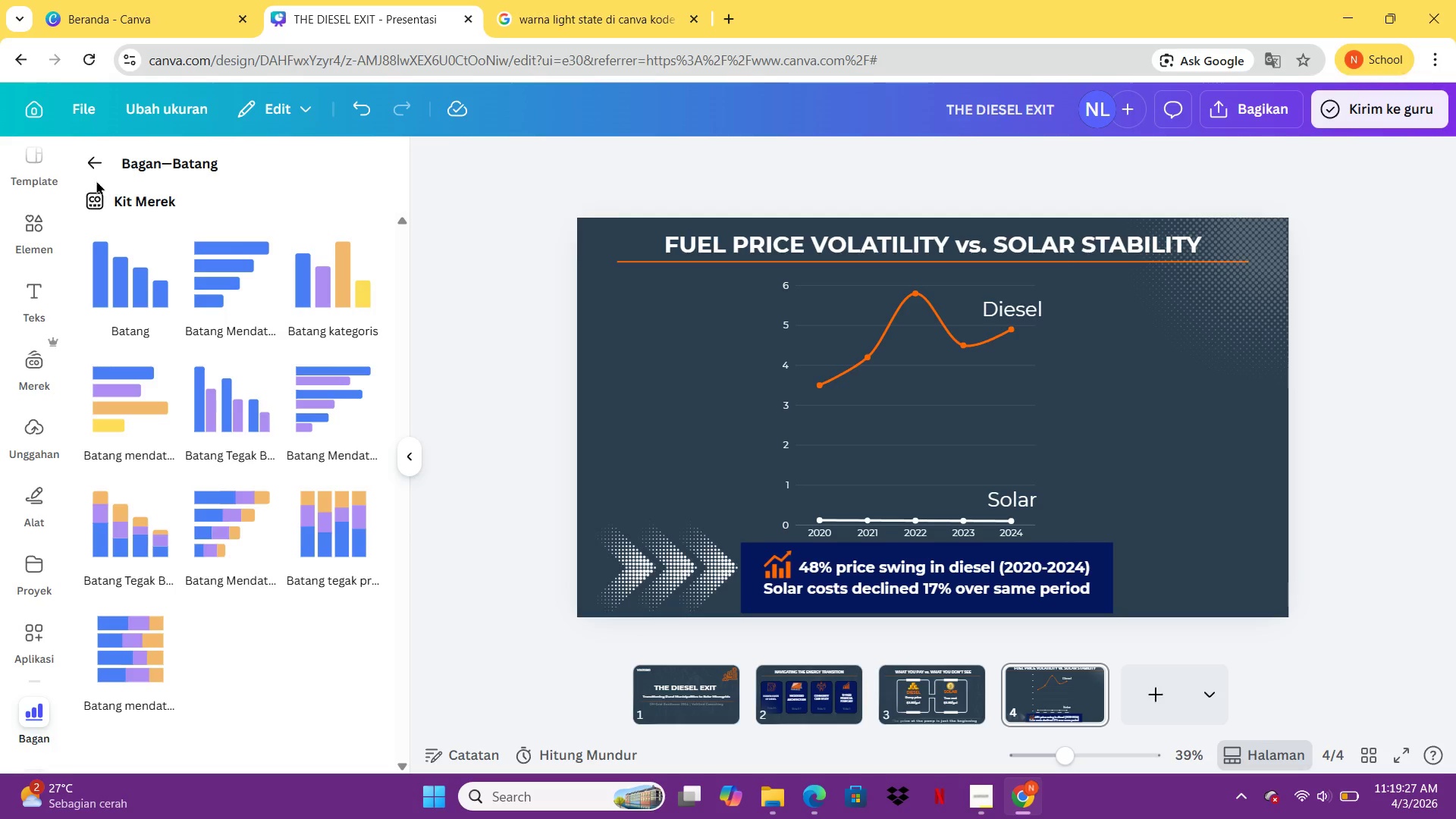 
left_click([84, 168])
 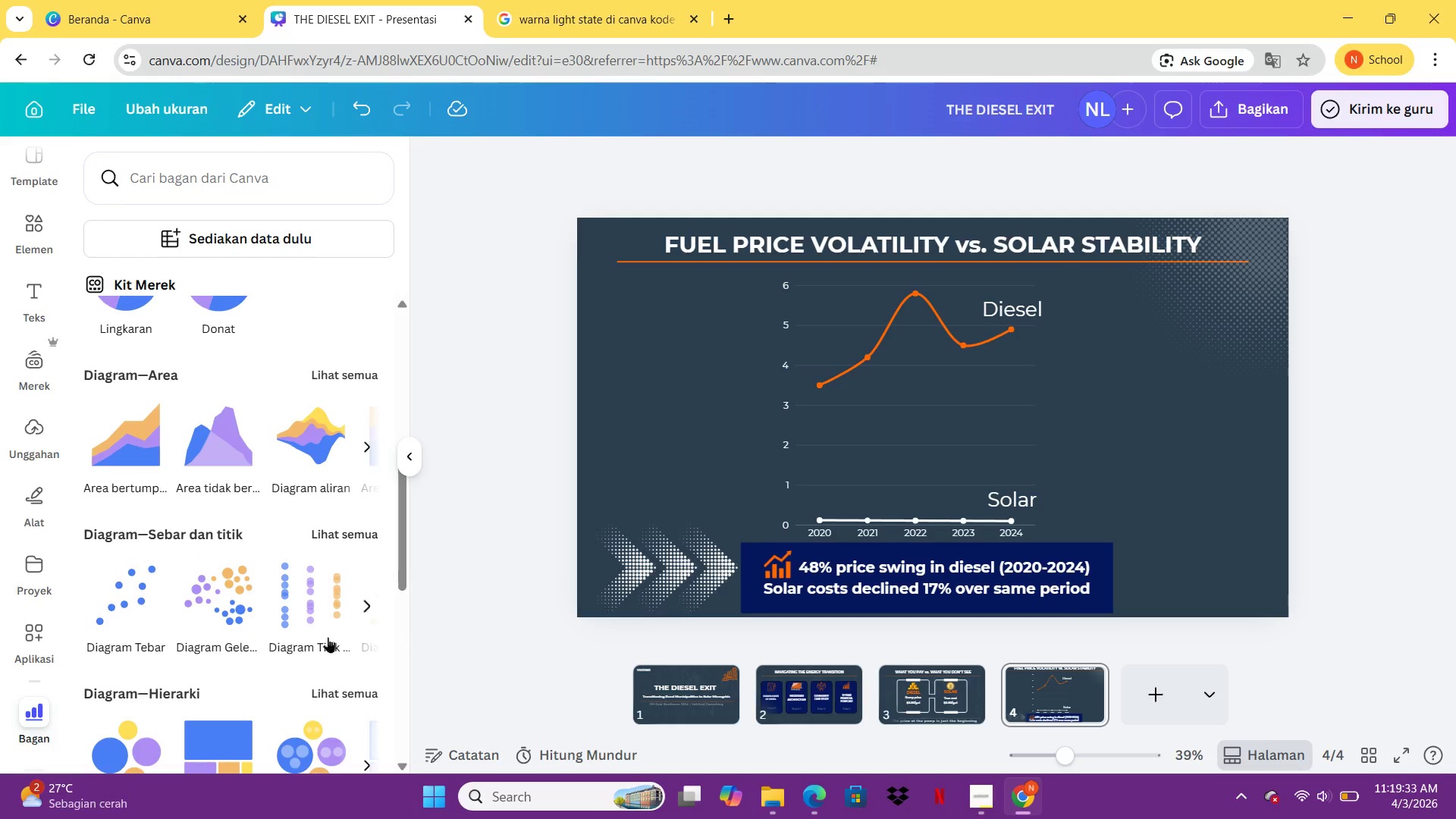 
wait(6.52)
 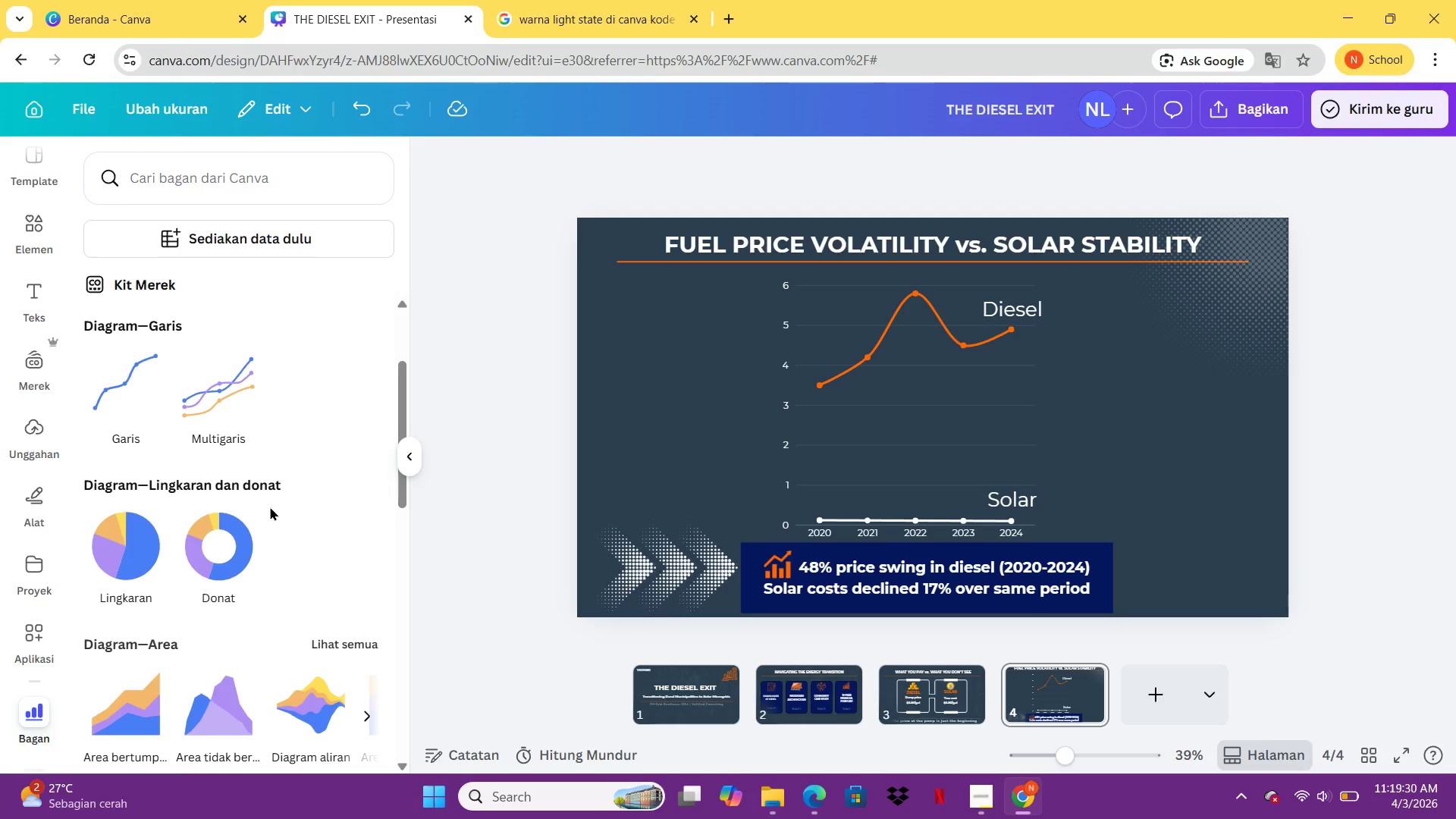 
left_click([357, 575])
 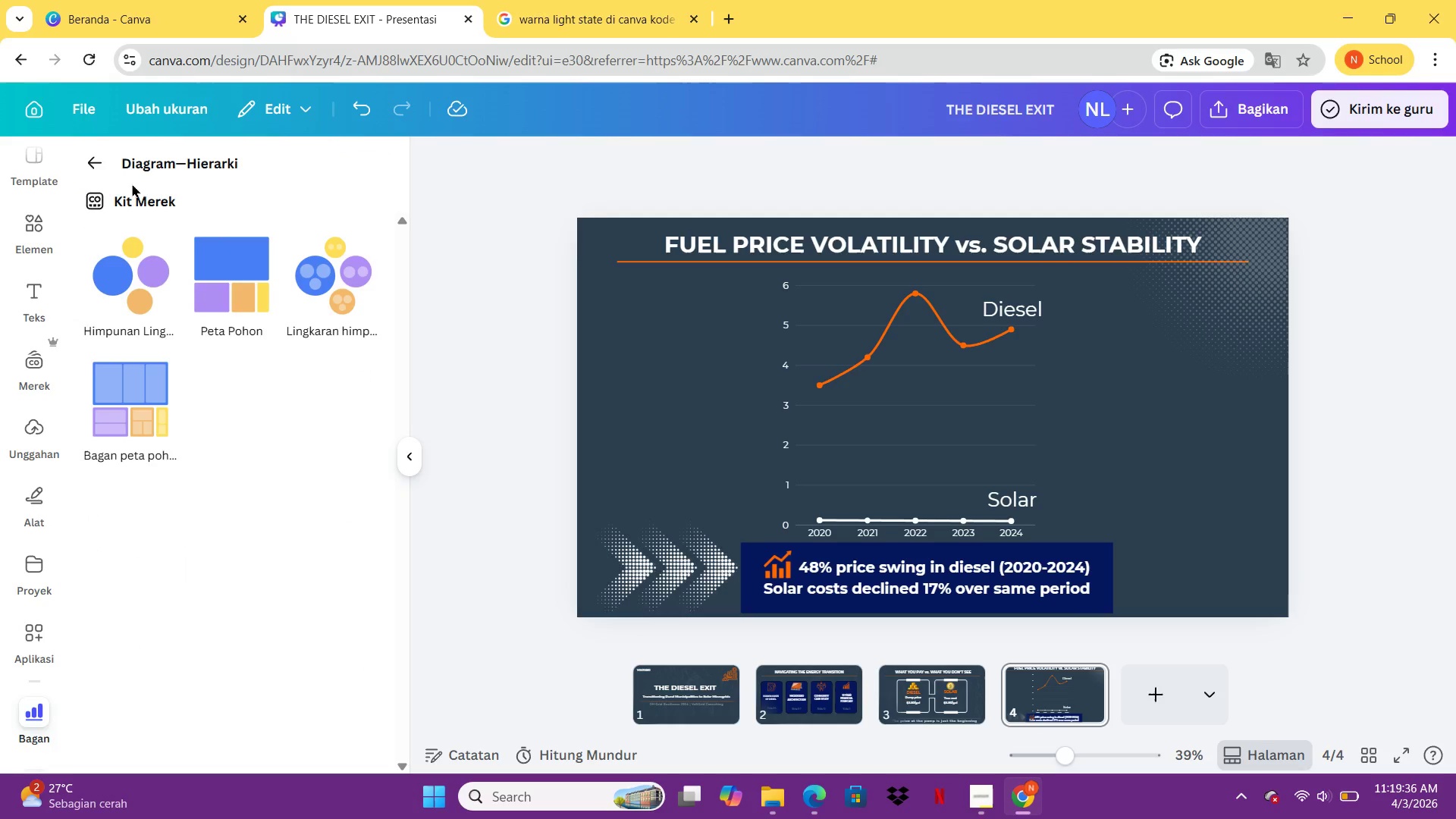 
left_click([90, 155])
 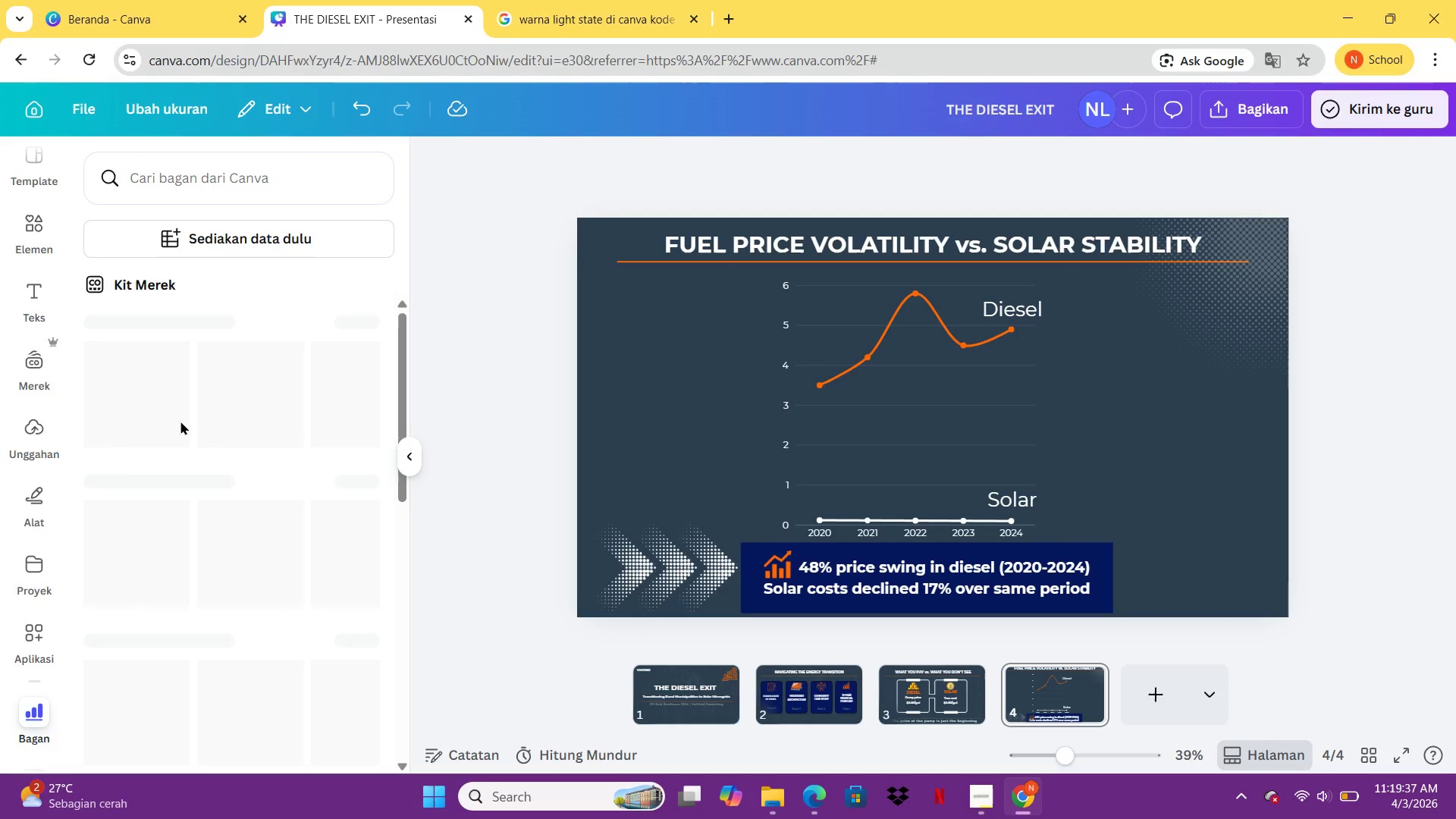 
mouse_move([223, 522])
 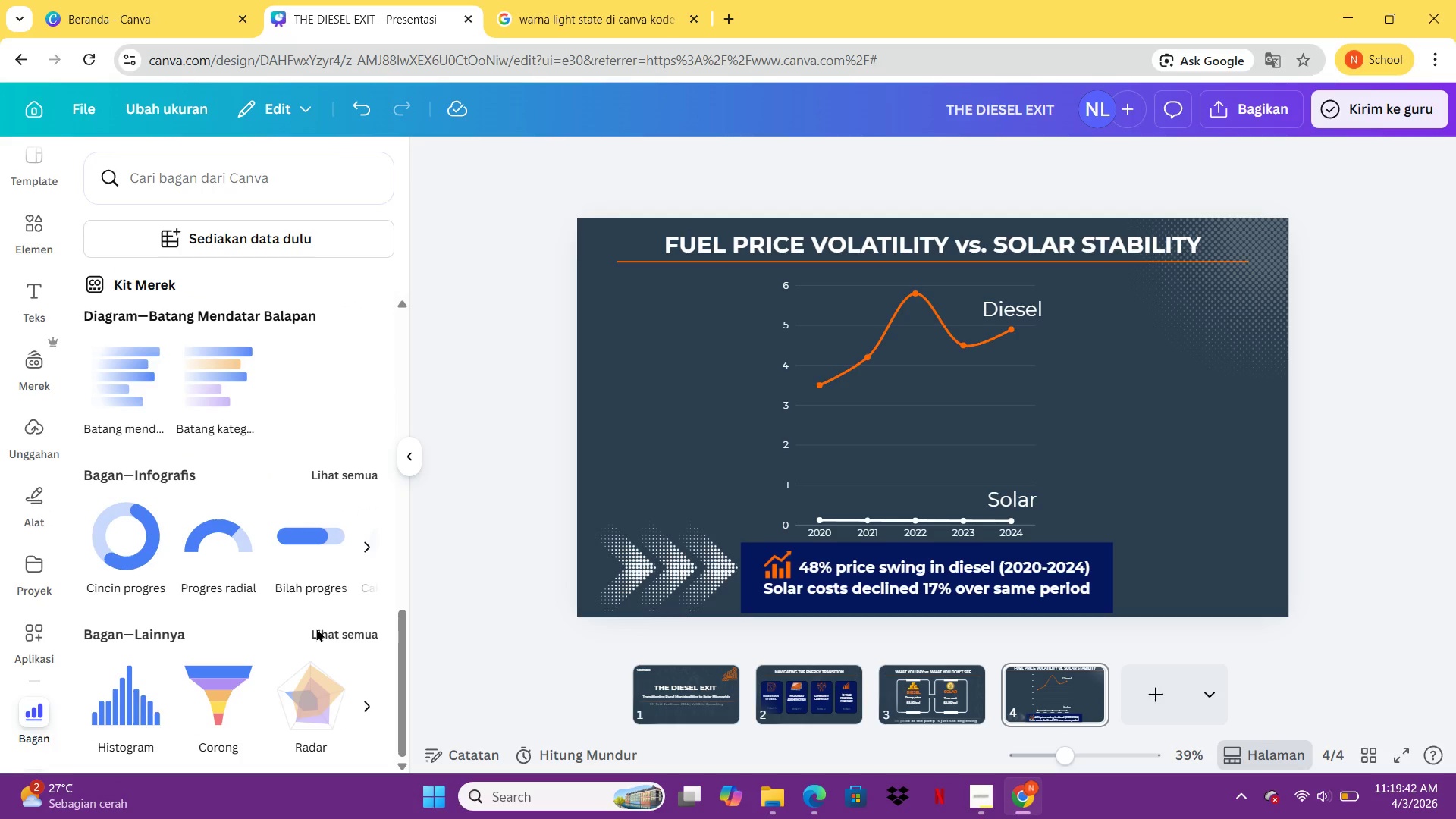 
left_click([334, 627])
 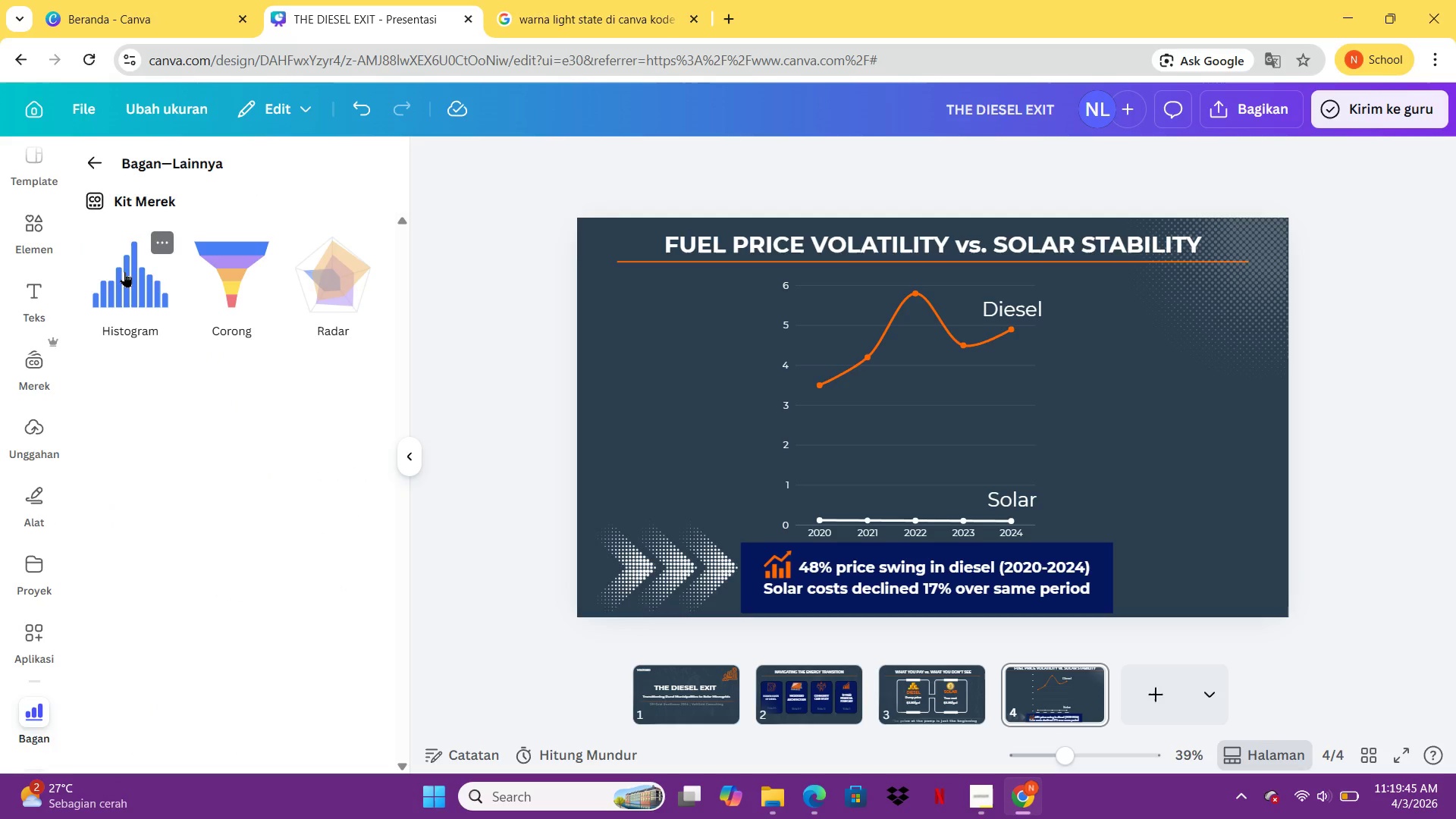 
left_click([124, 271])
 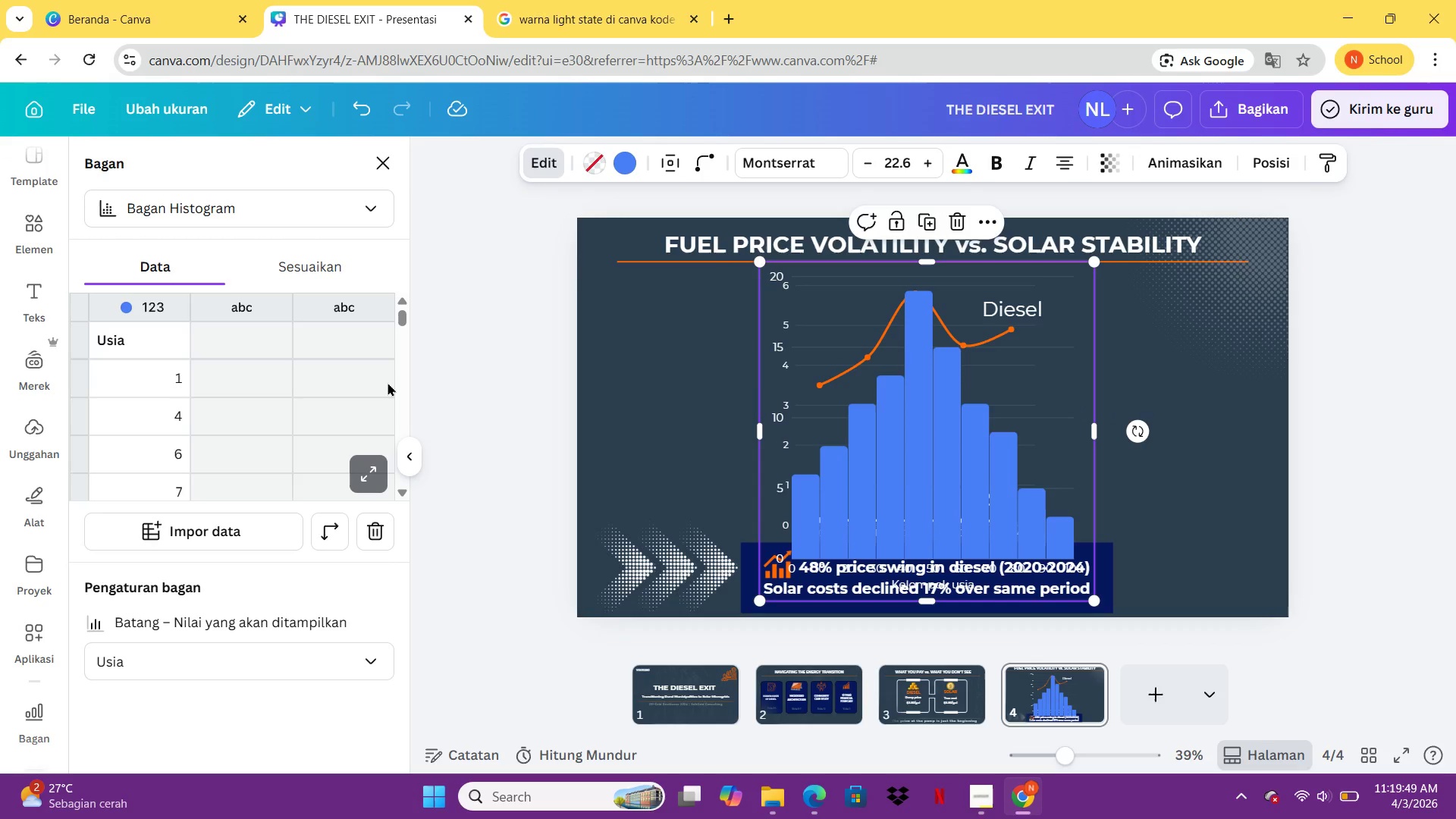 
key(Delete)
 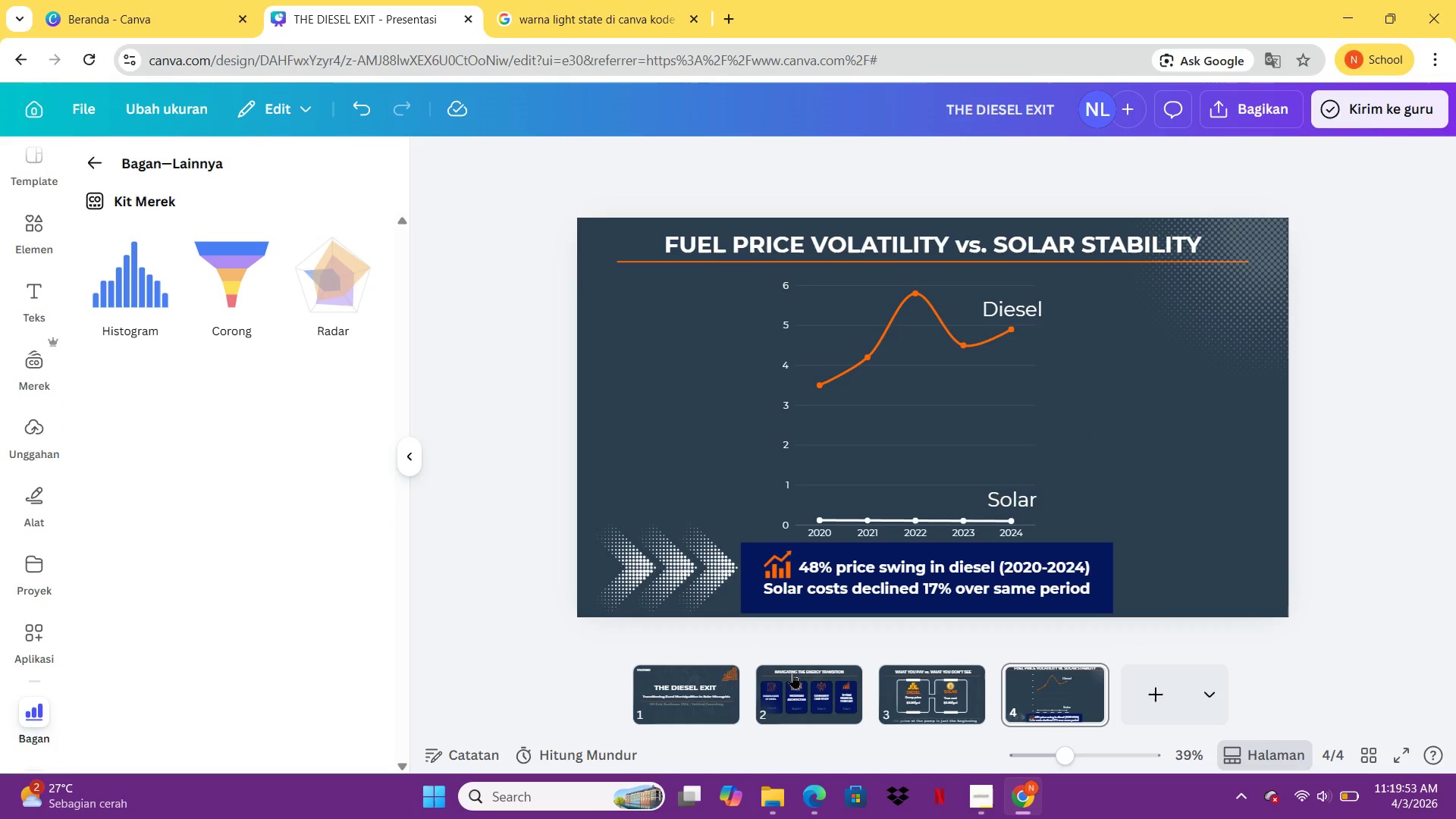 
left_click([698, 722])
 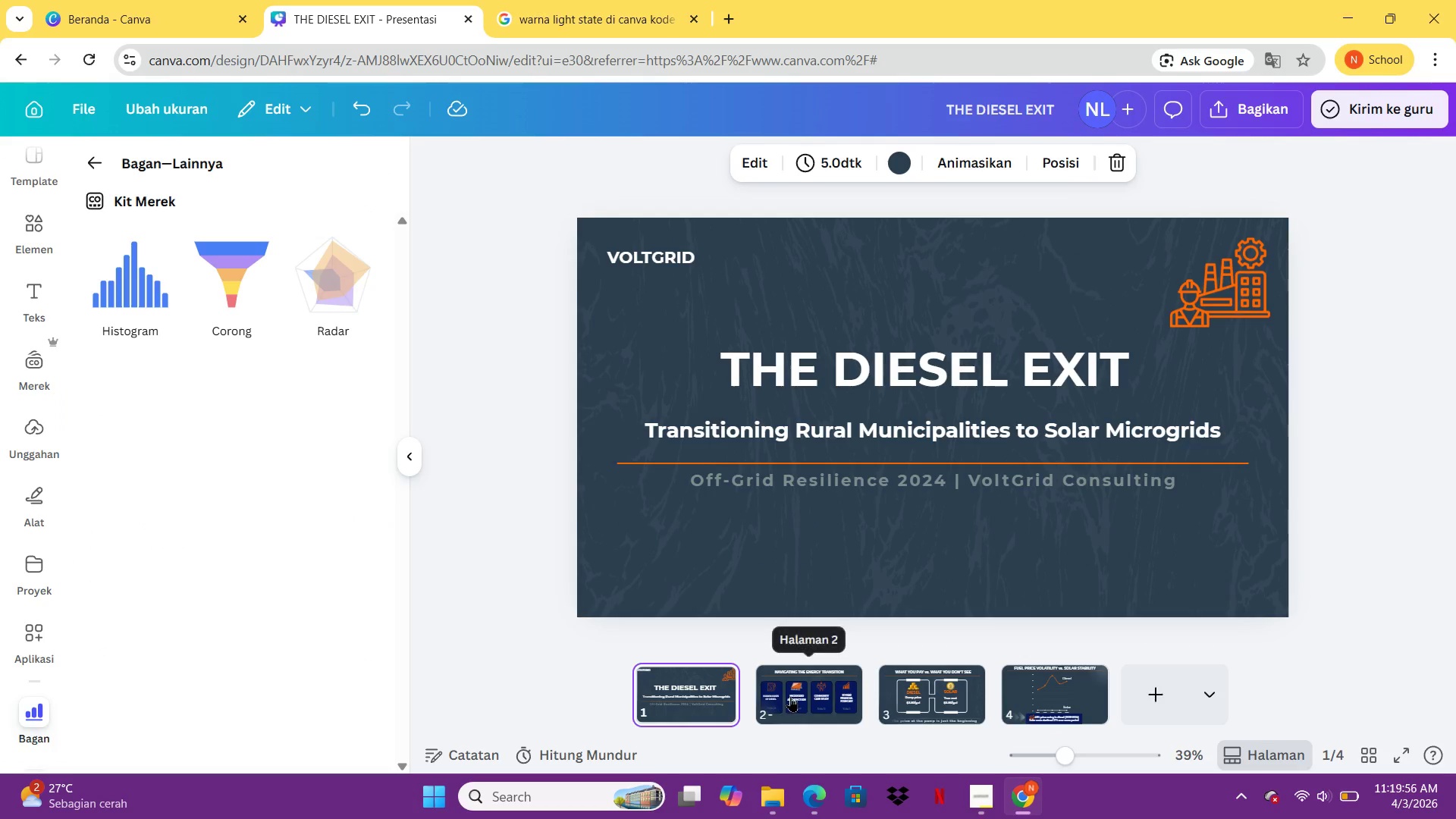 
left_click([823, 693])
 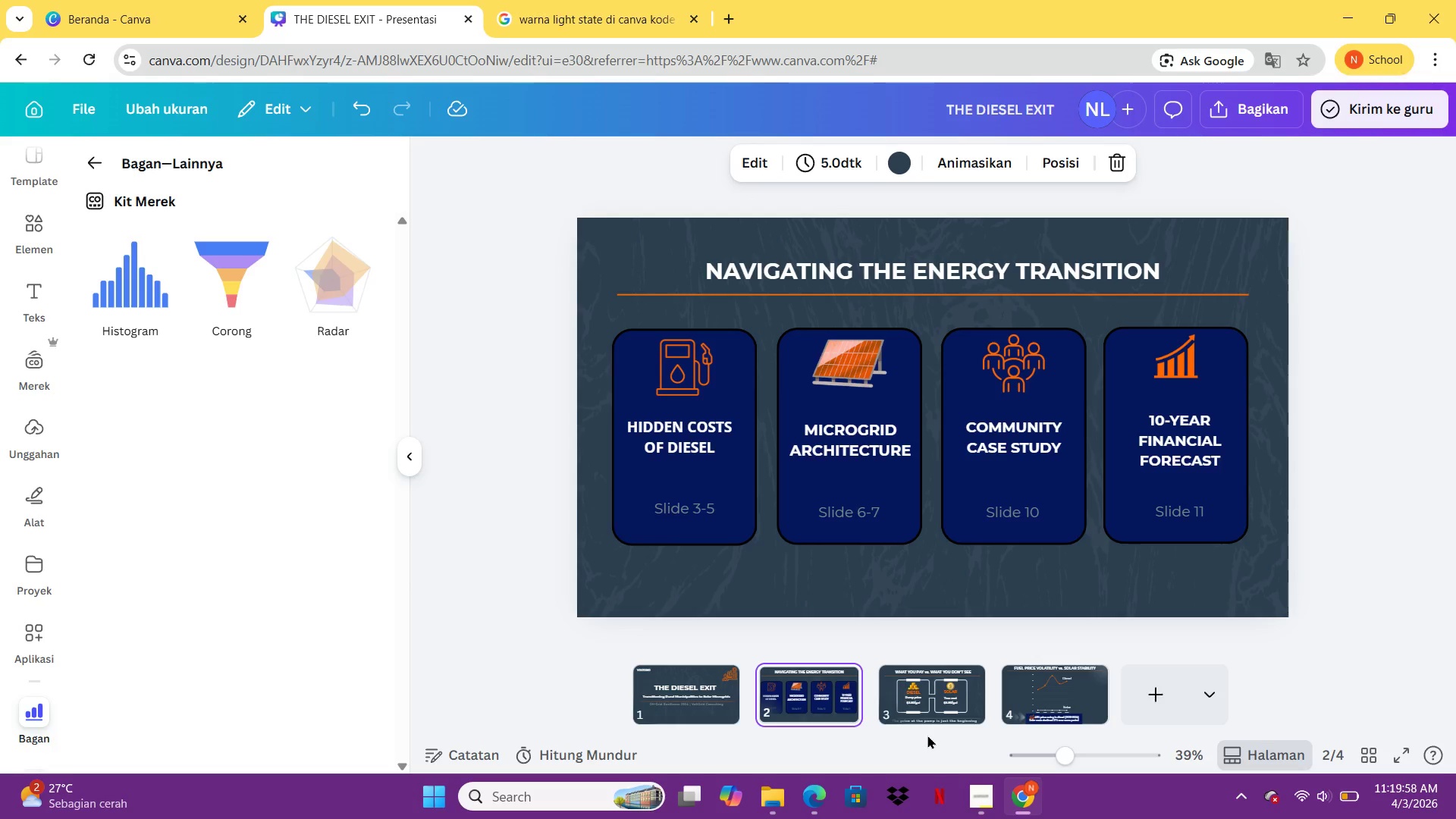 
left_click([927, 695])
 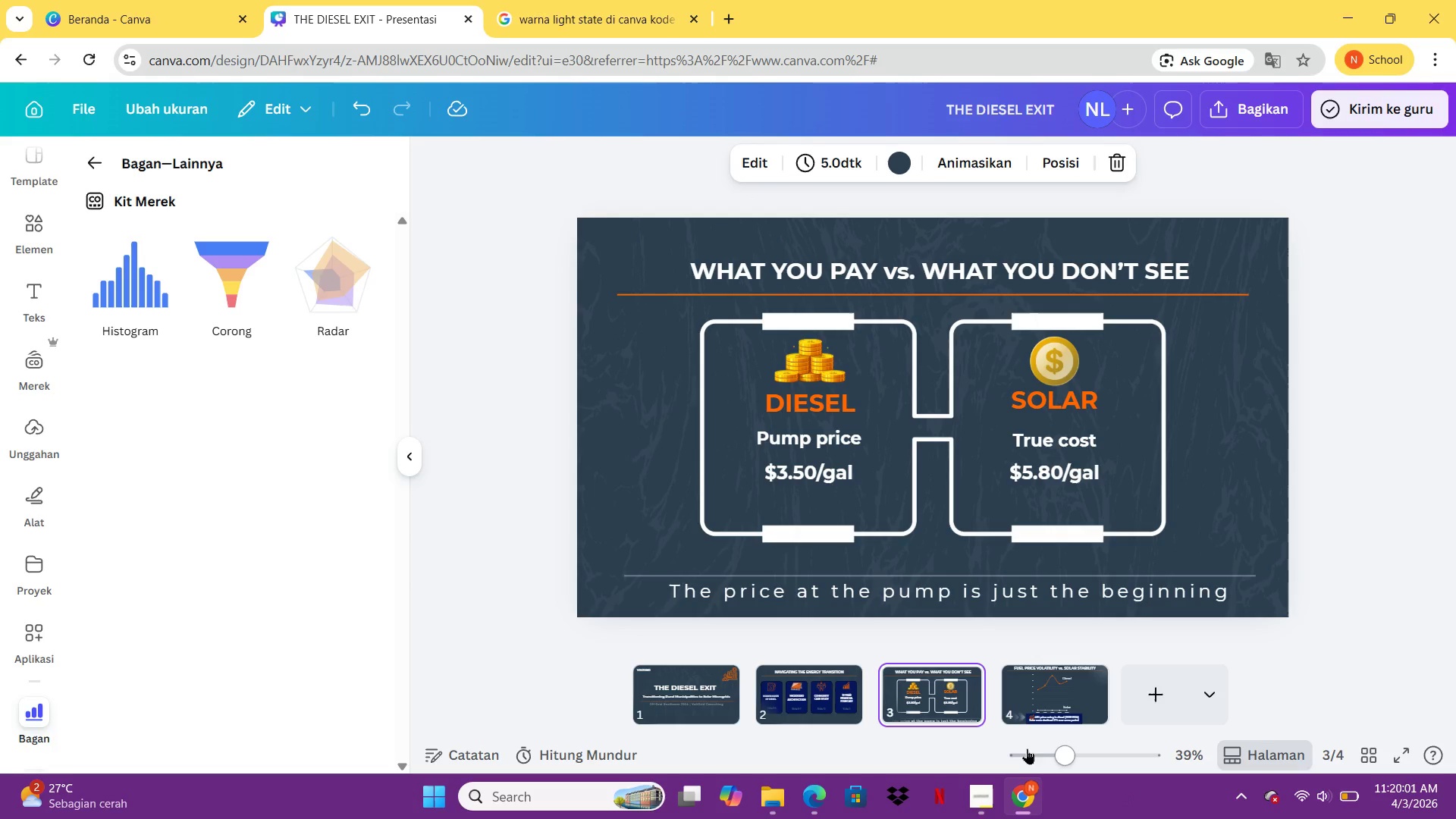 
left_click([1044, 711])
 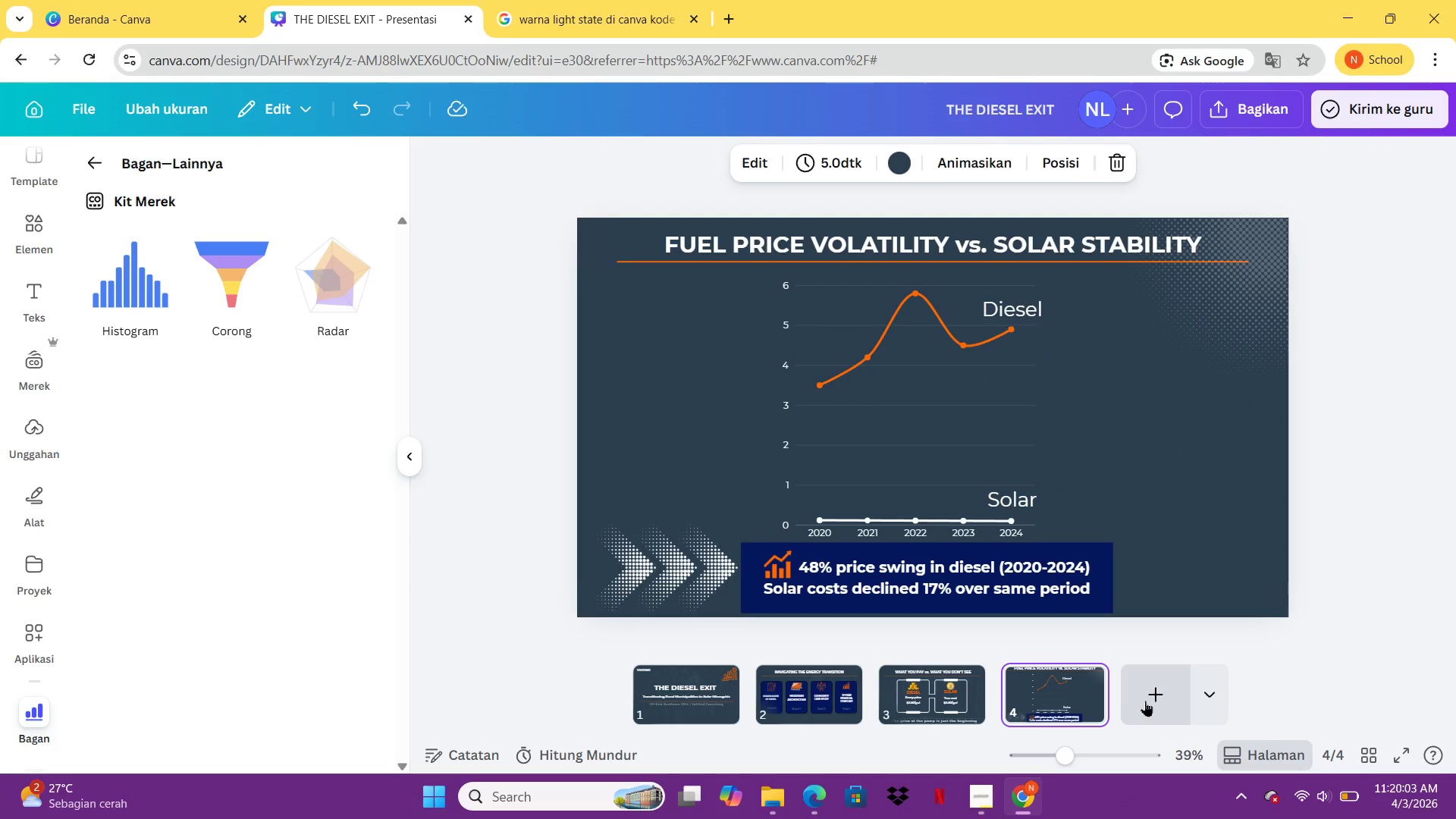 
left_click([1147, 700])
 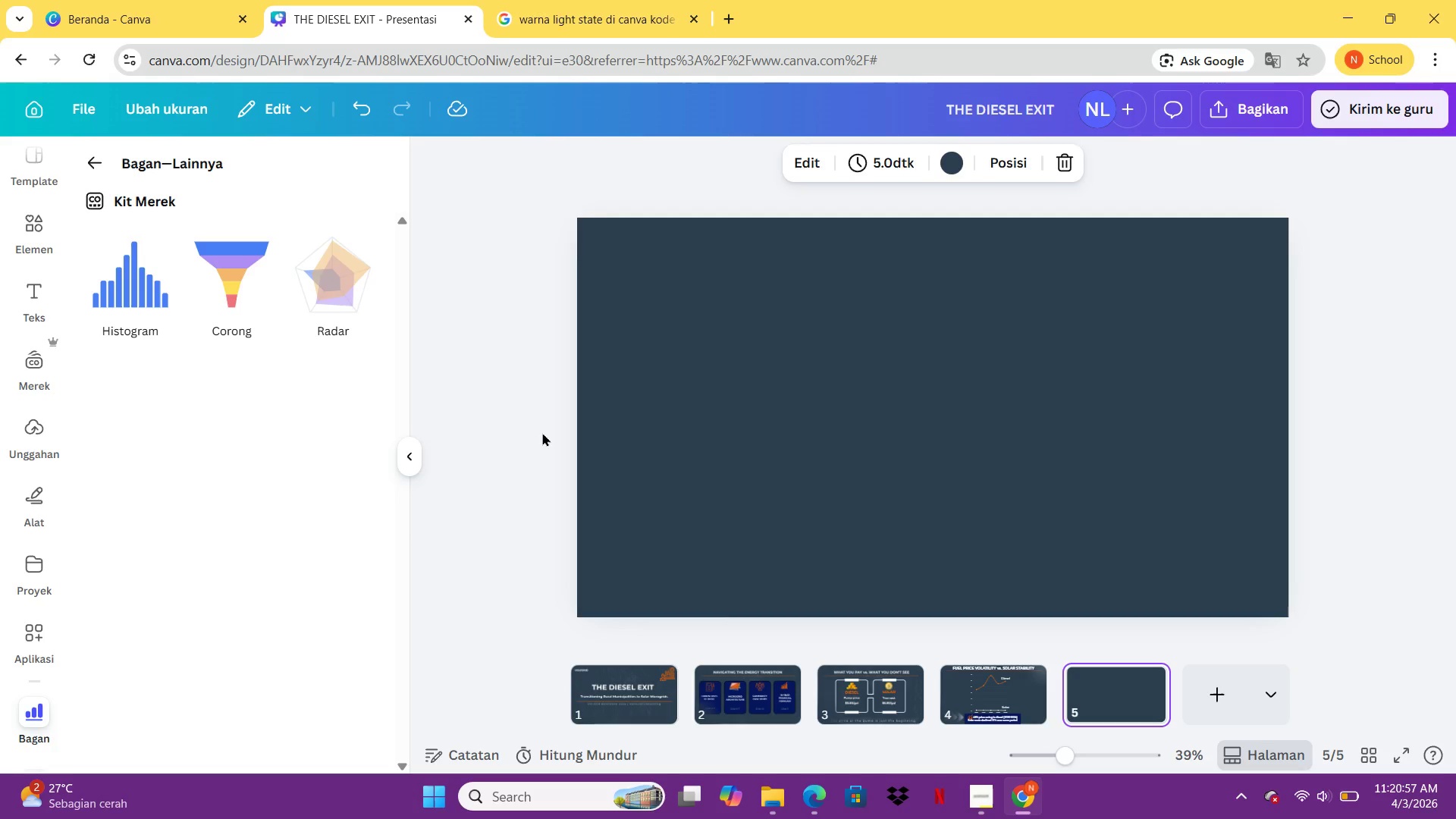 
wait(58.2)
 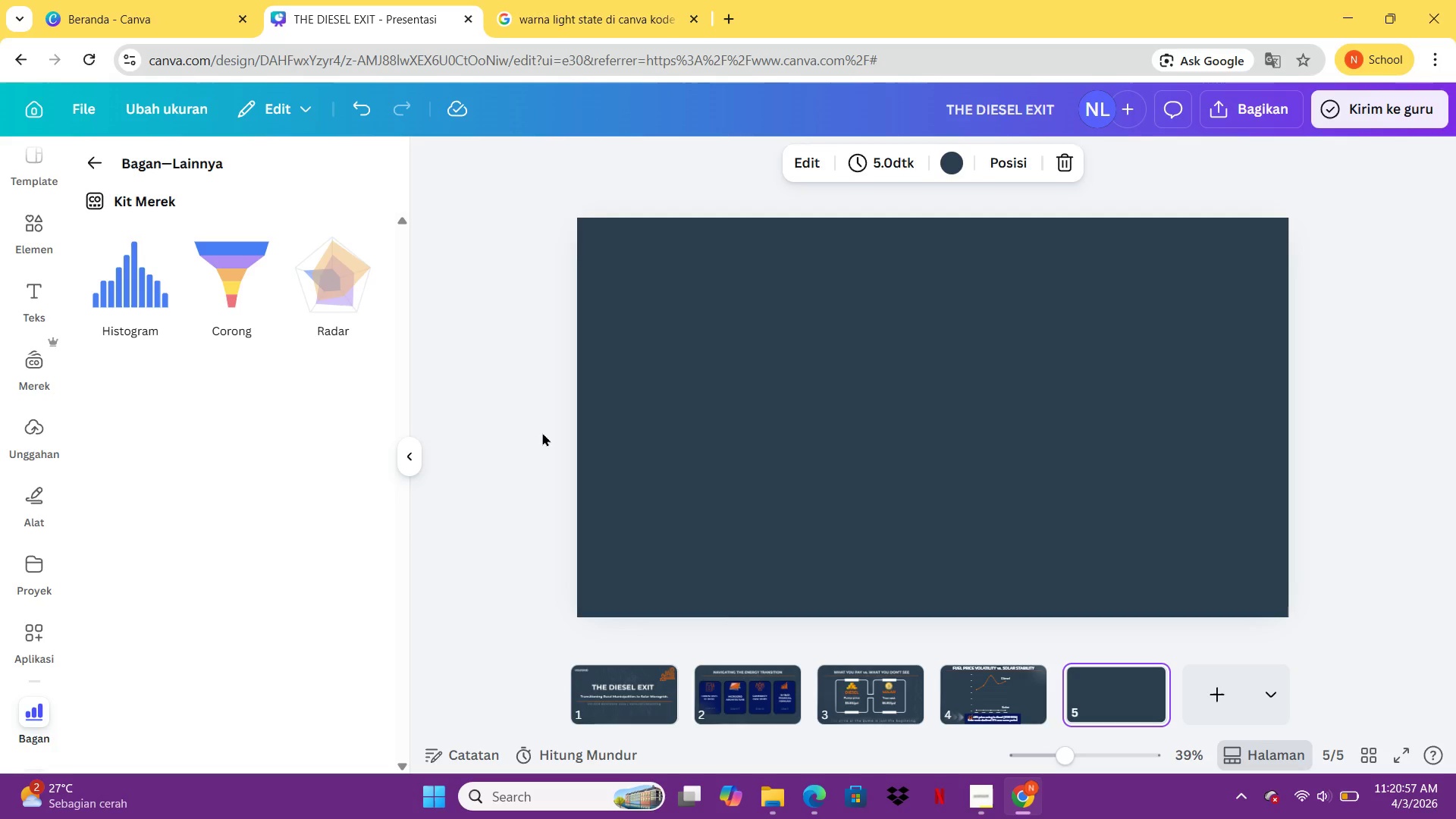 
left_click([933, 683])
 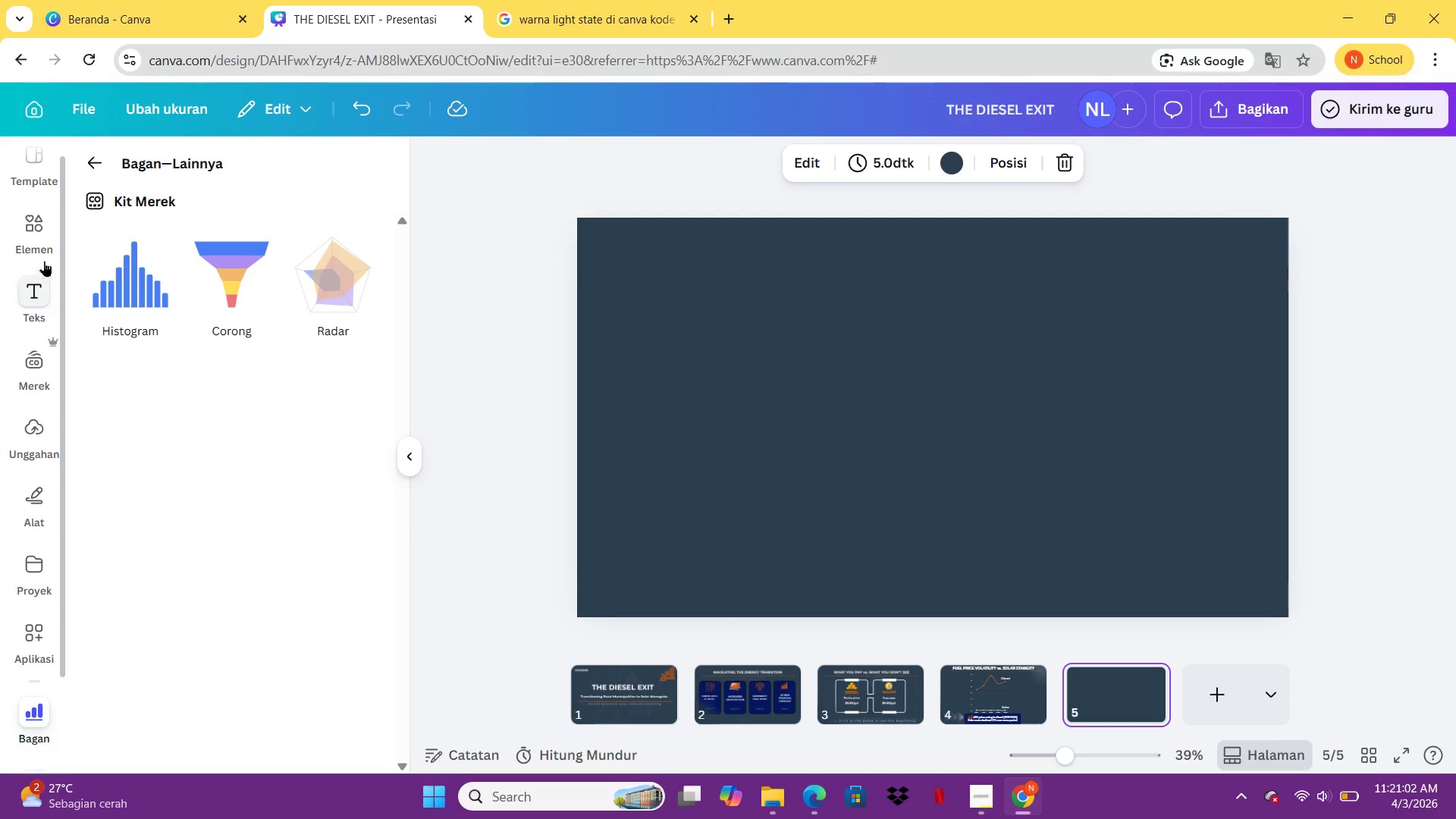 
left_click([24, 231])
 